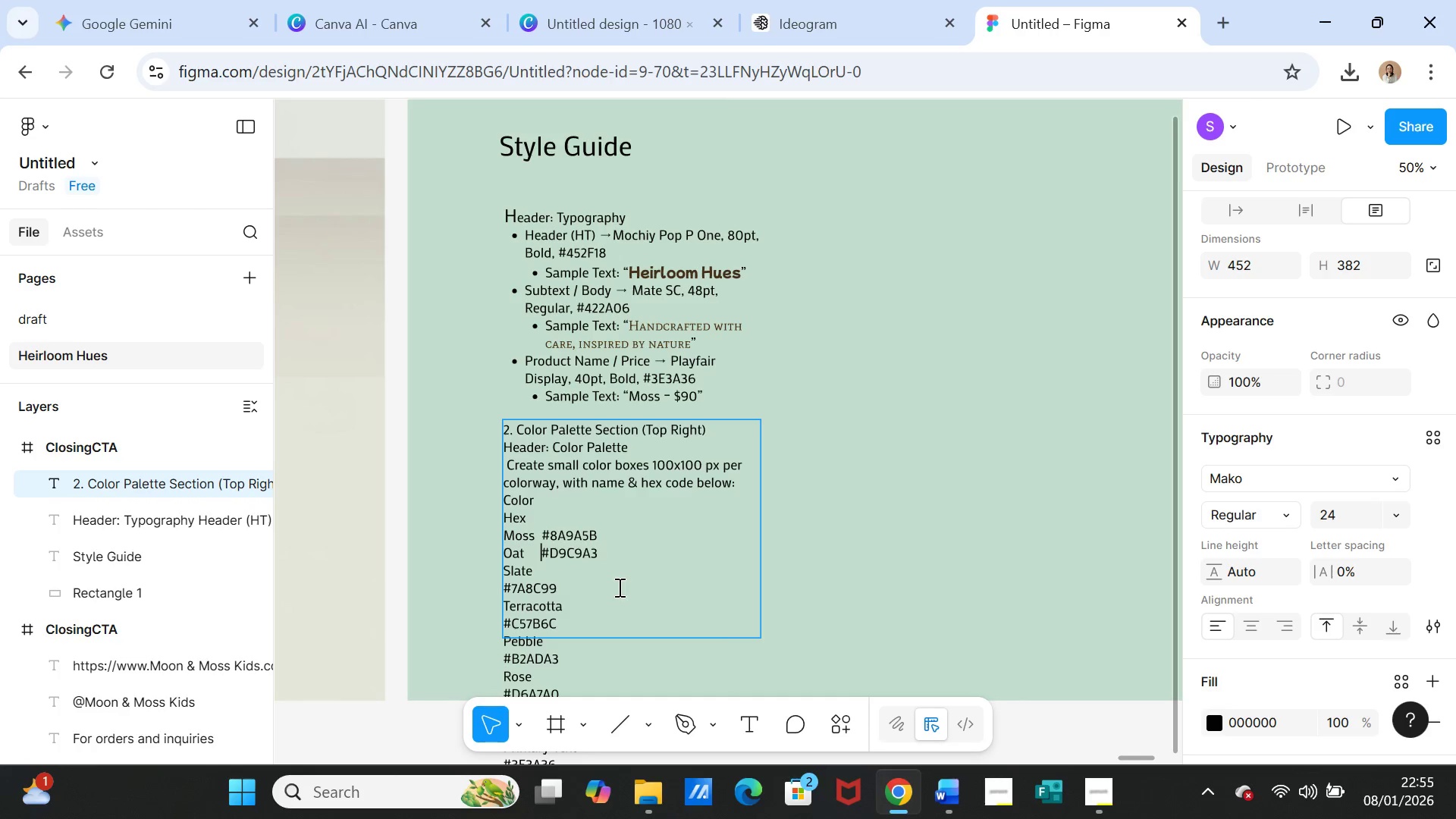 
key(Space)
 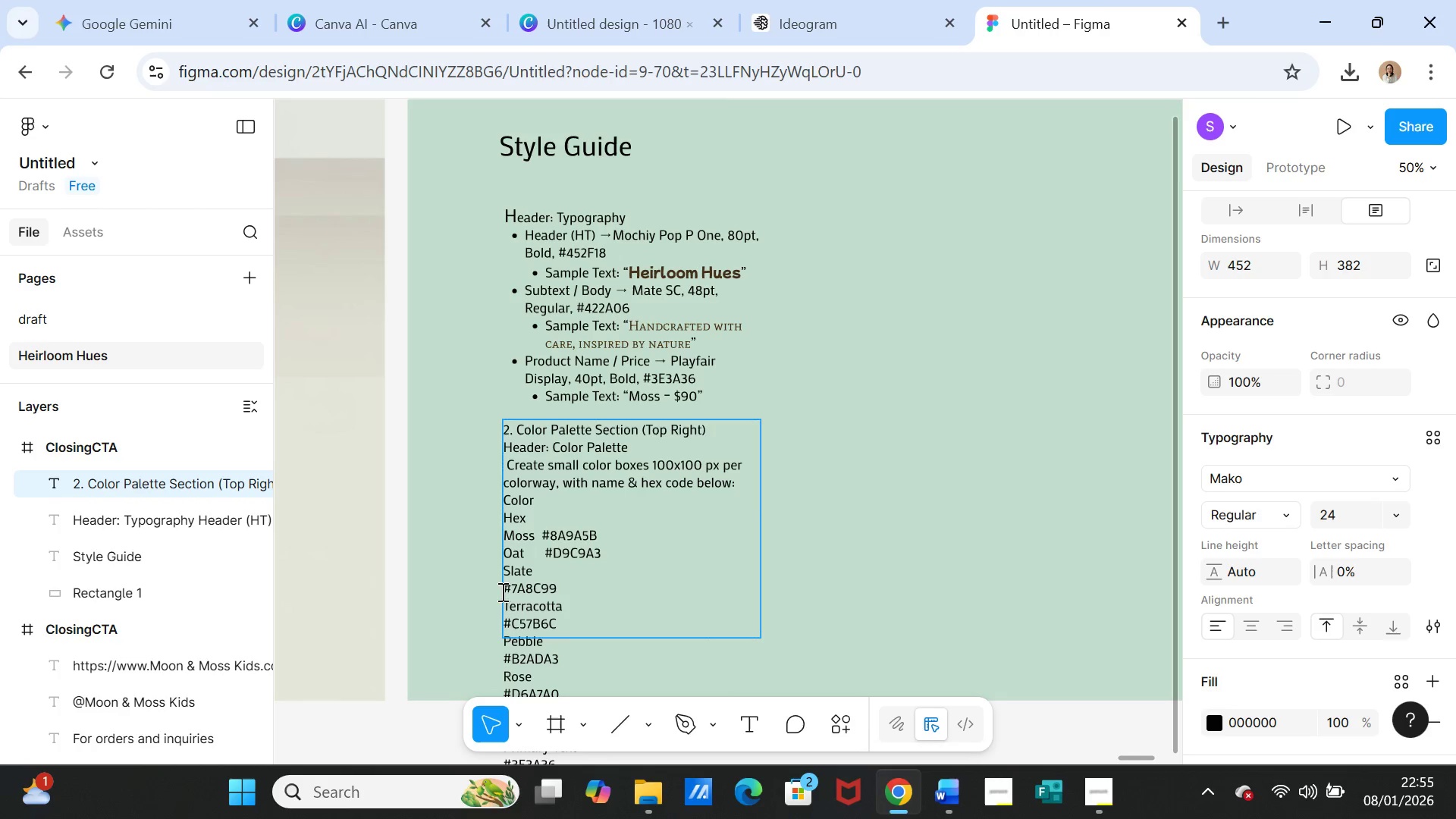 
left_click([504, 589])
 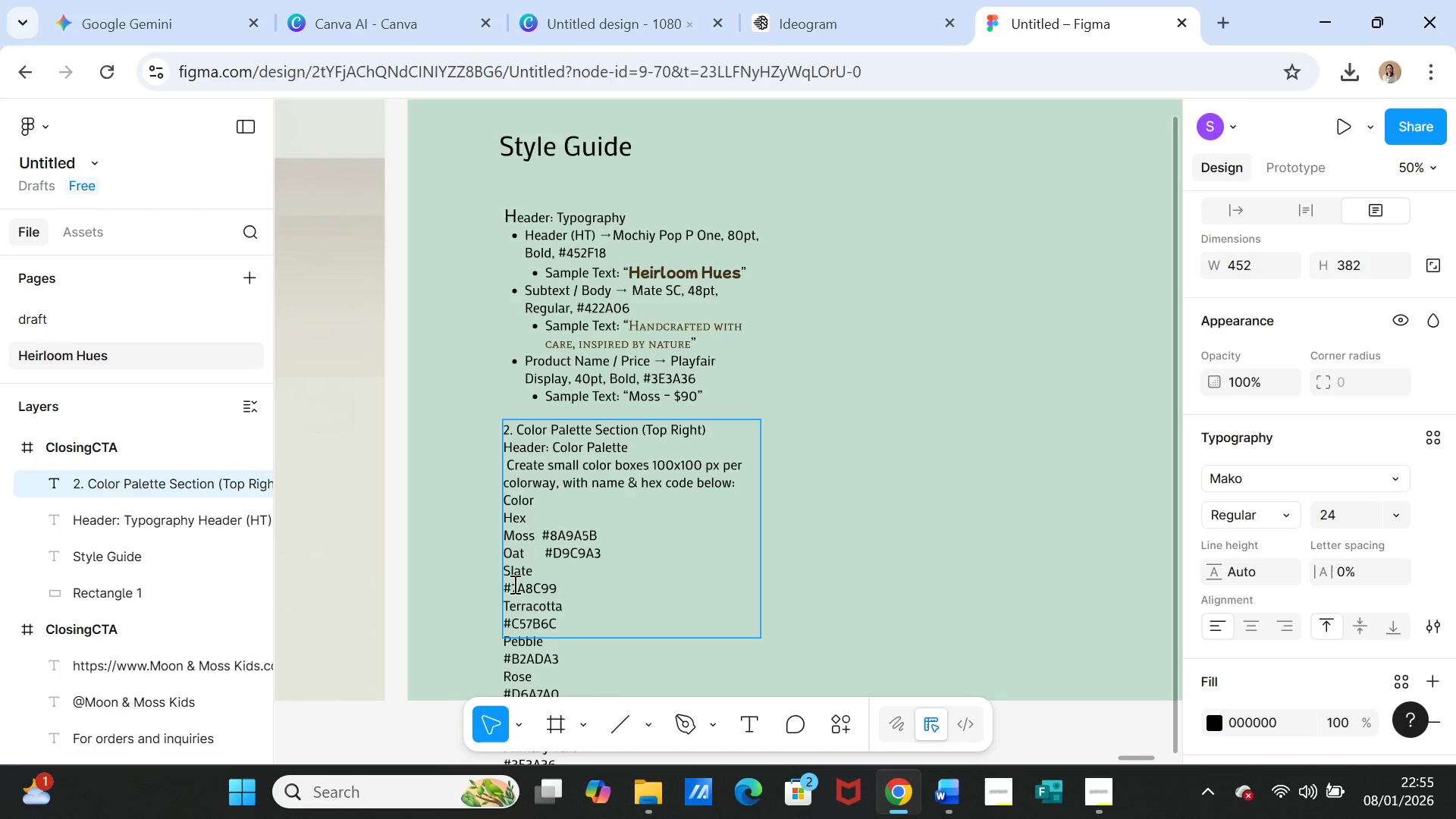 
key(Backspace)
 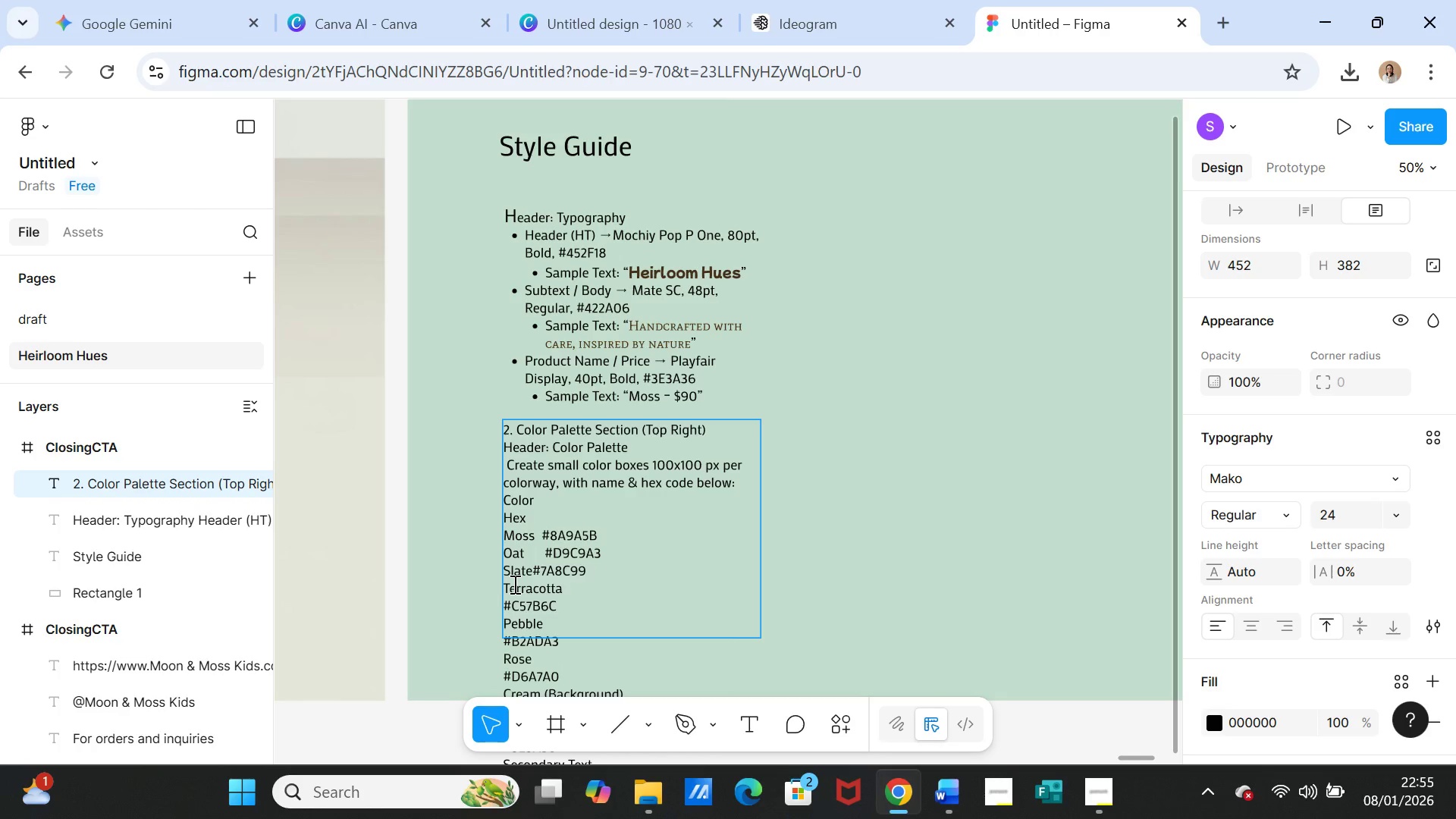 
key(Space)
 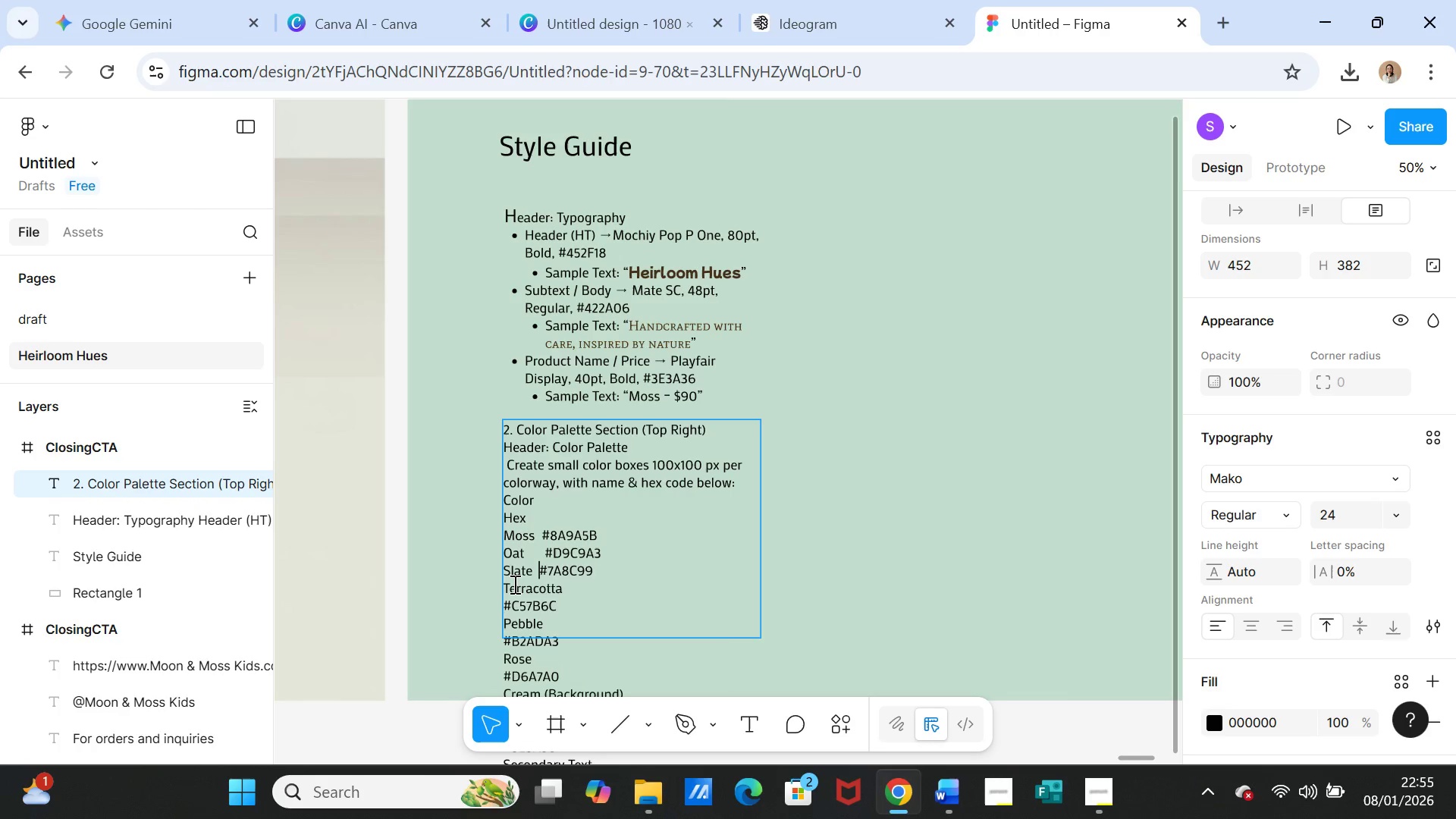 
key(Space)
 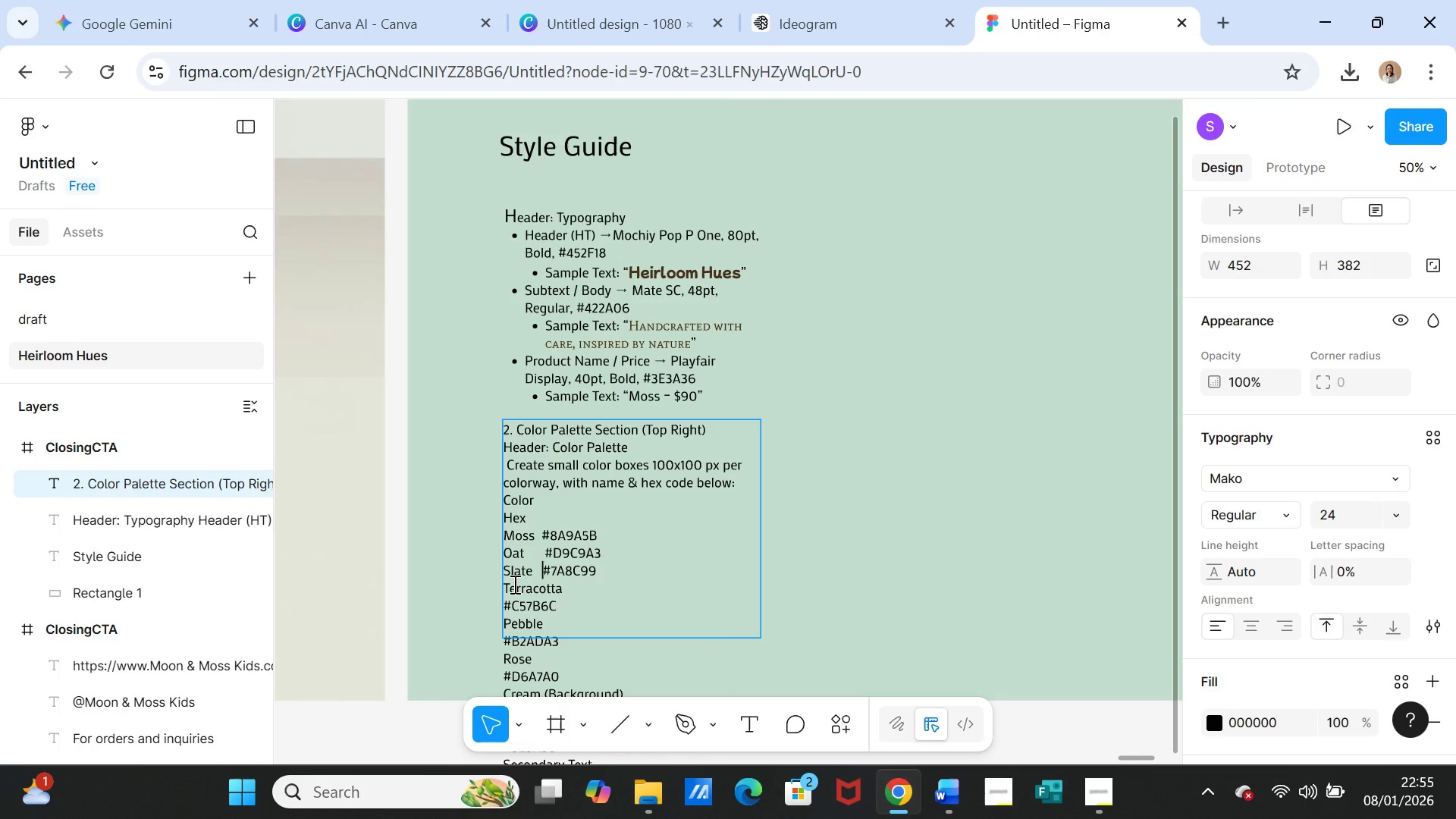 
key(Space)
 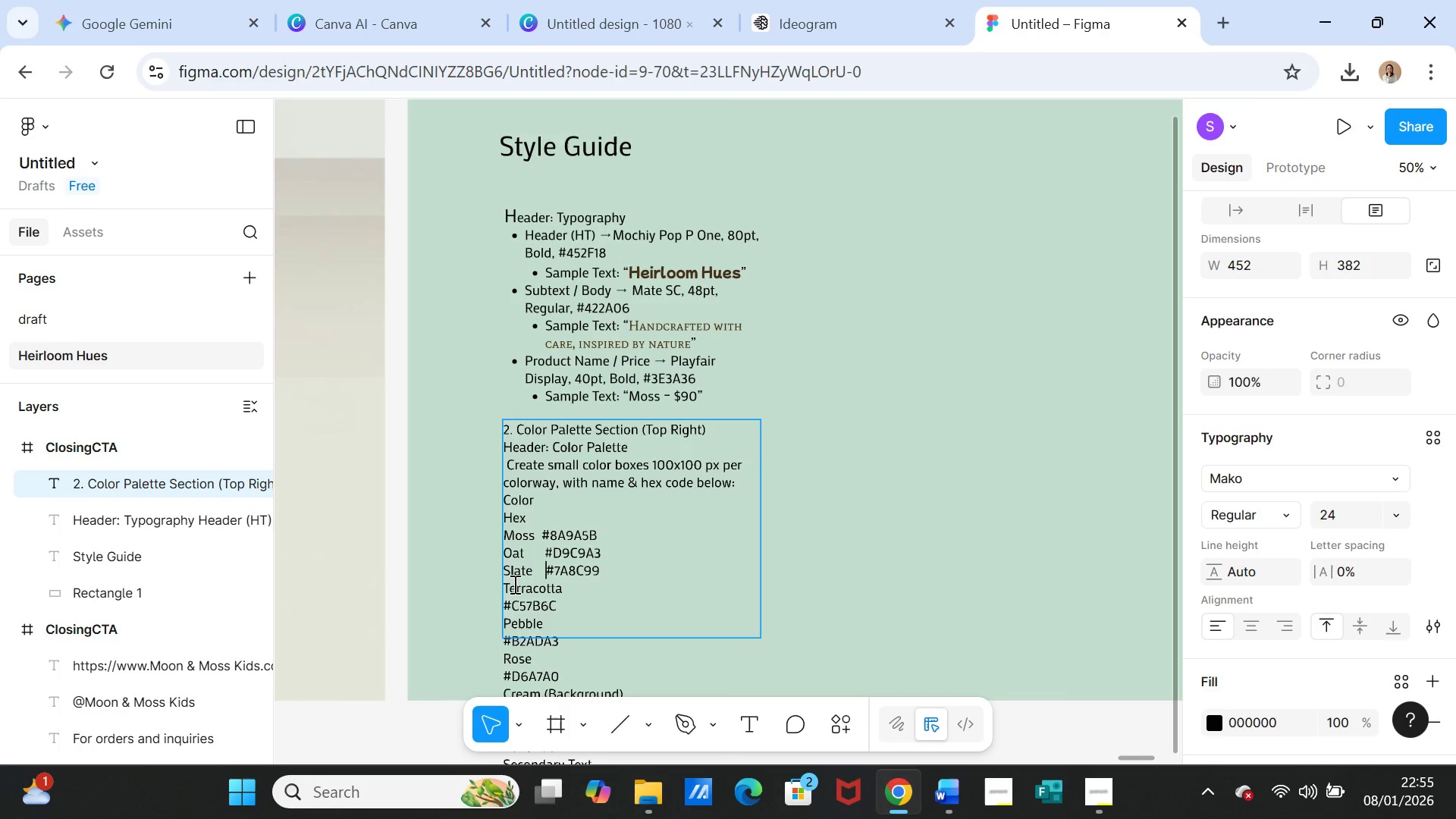 
key(Space)
 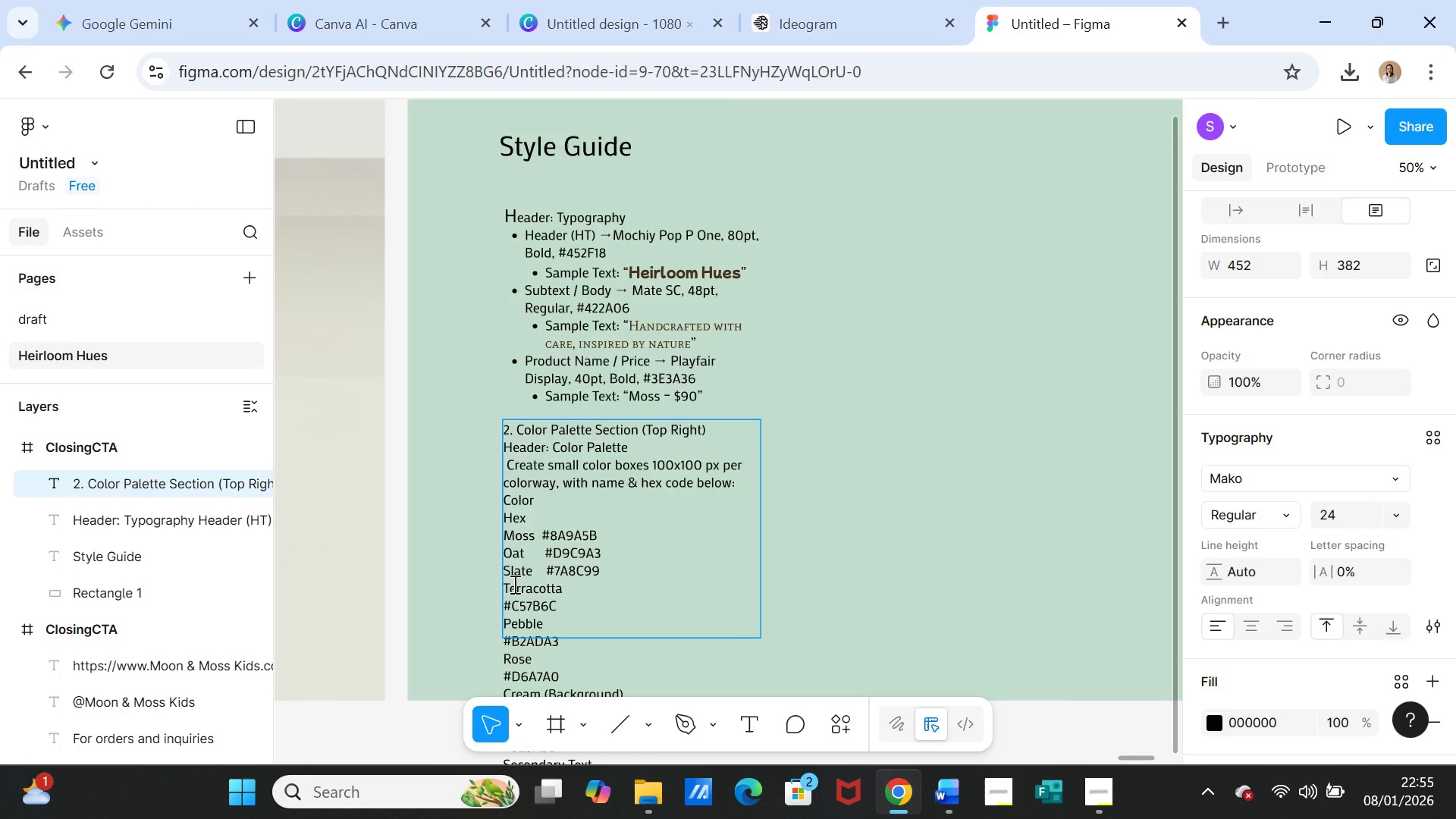 
key(Backspace)
 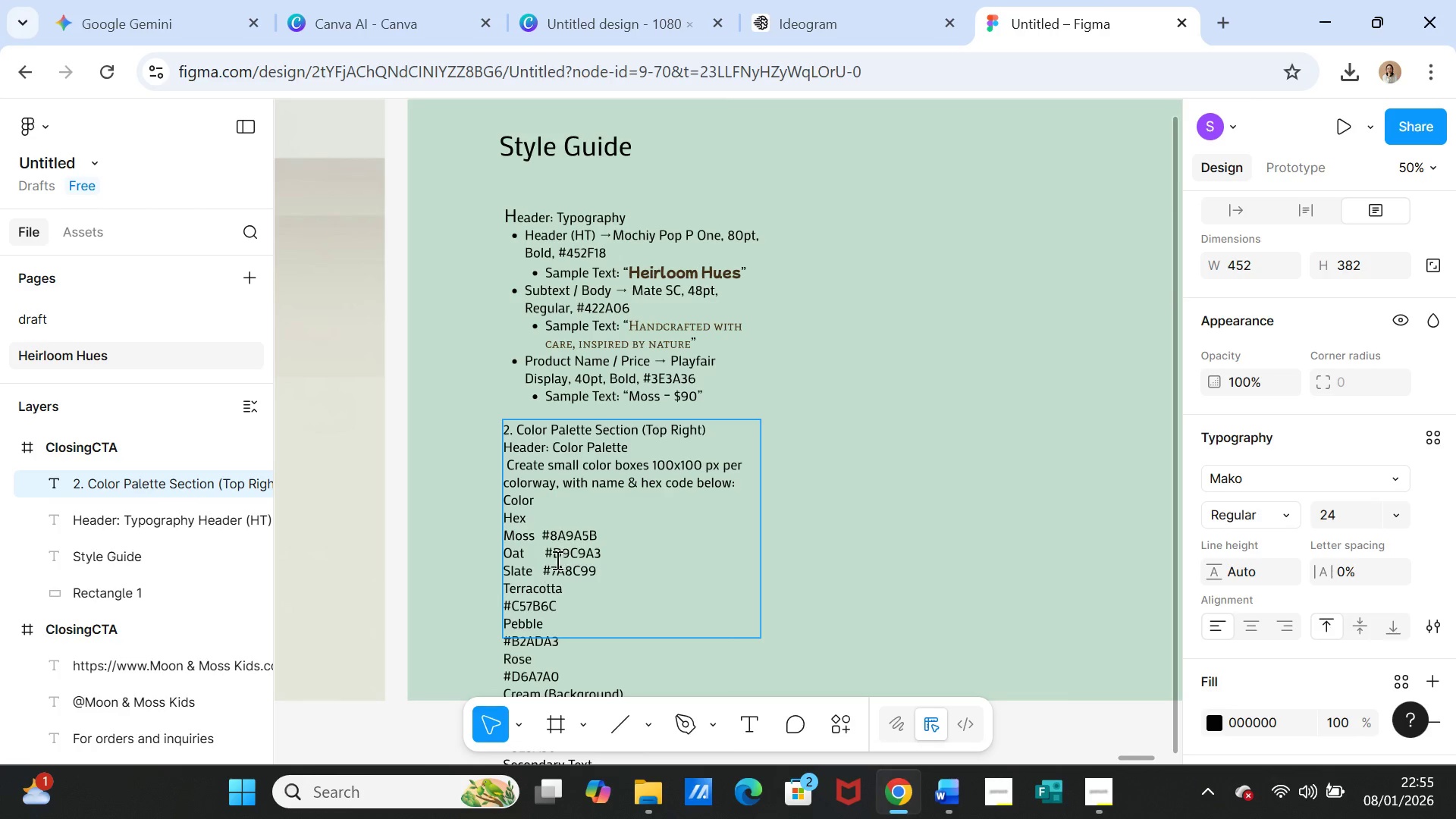 
left_click([545, 554])
 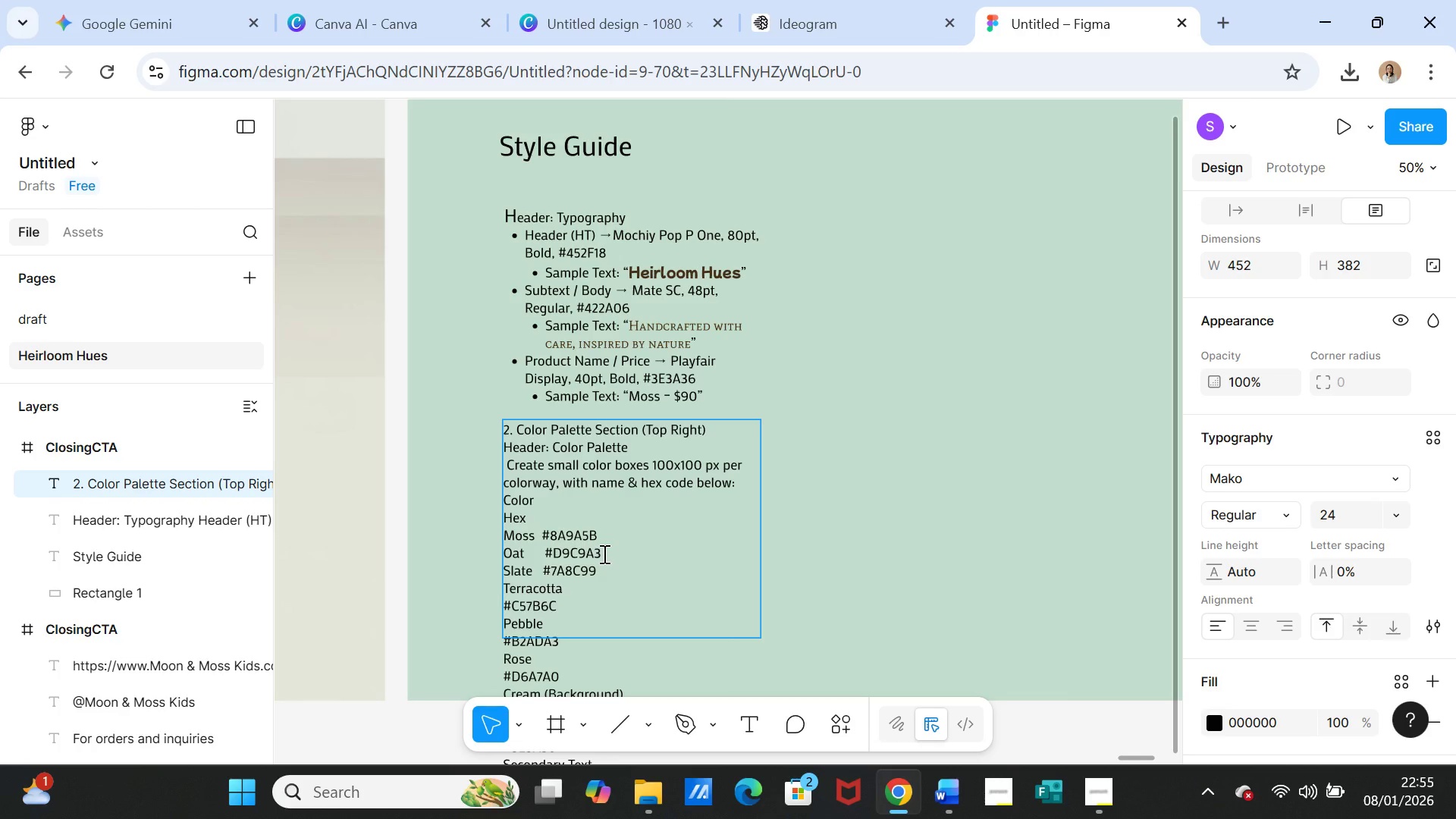 
key(Backspace)
 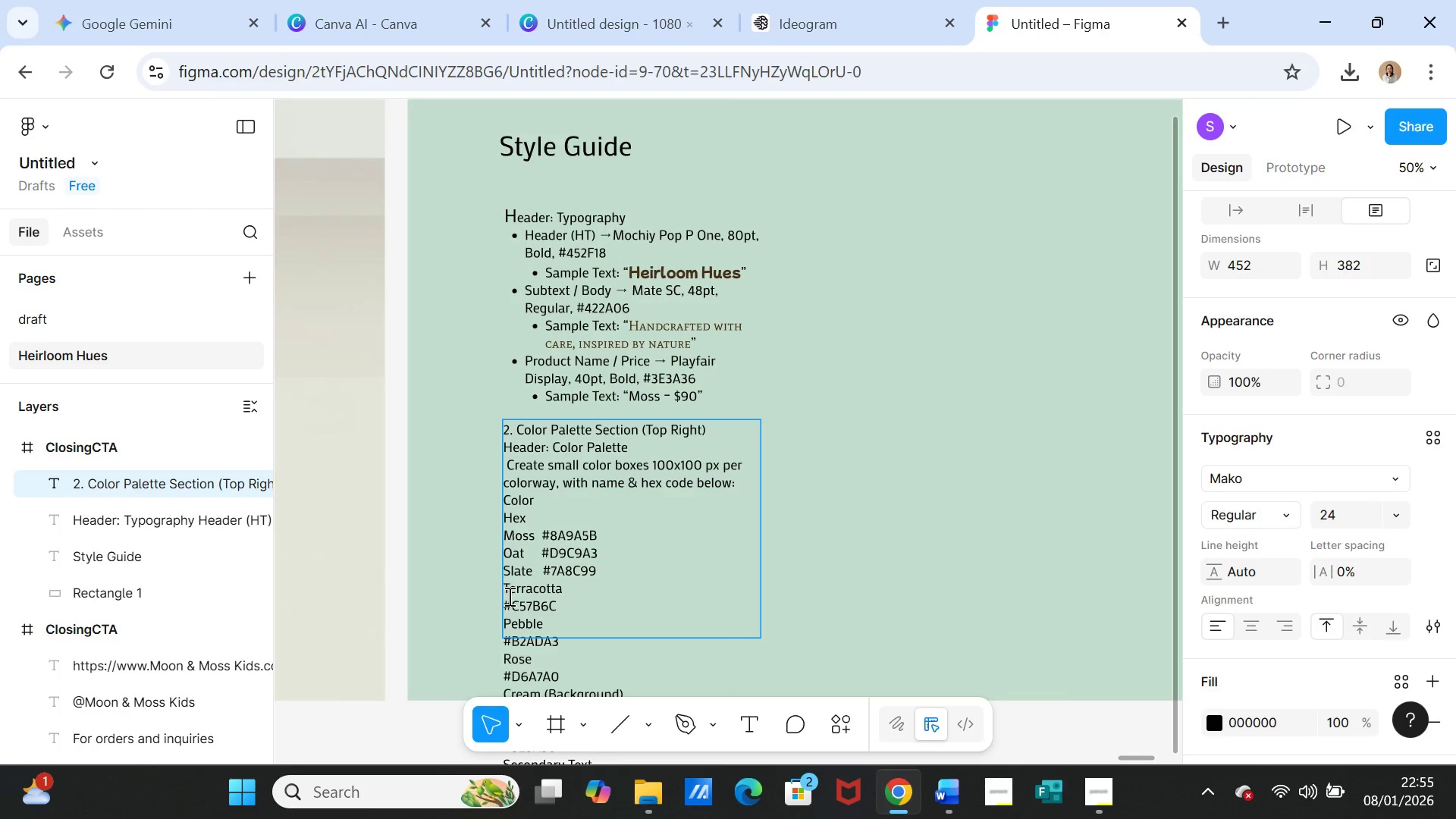 
left_click([506, 603])
 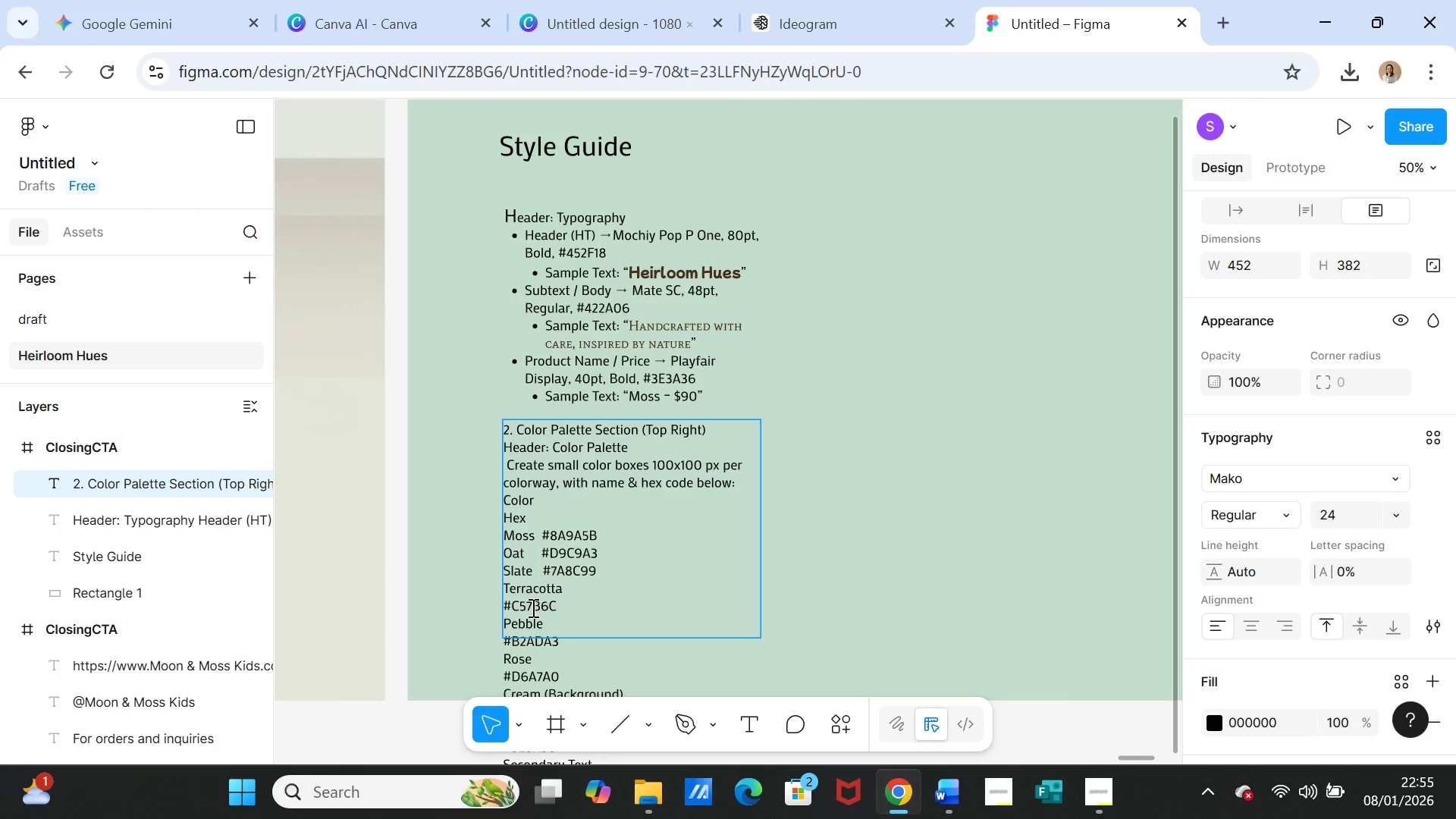 
key(Backspace)
 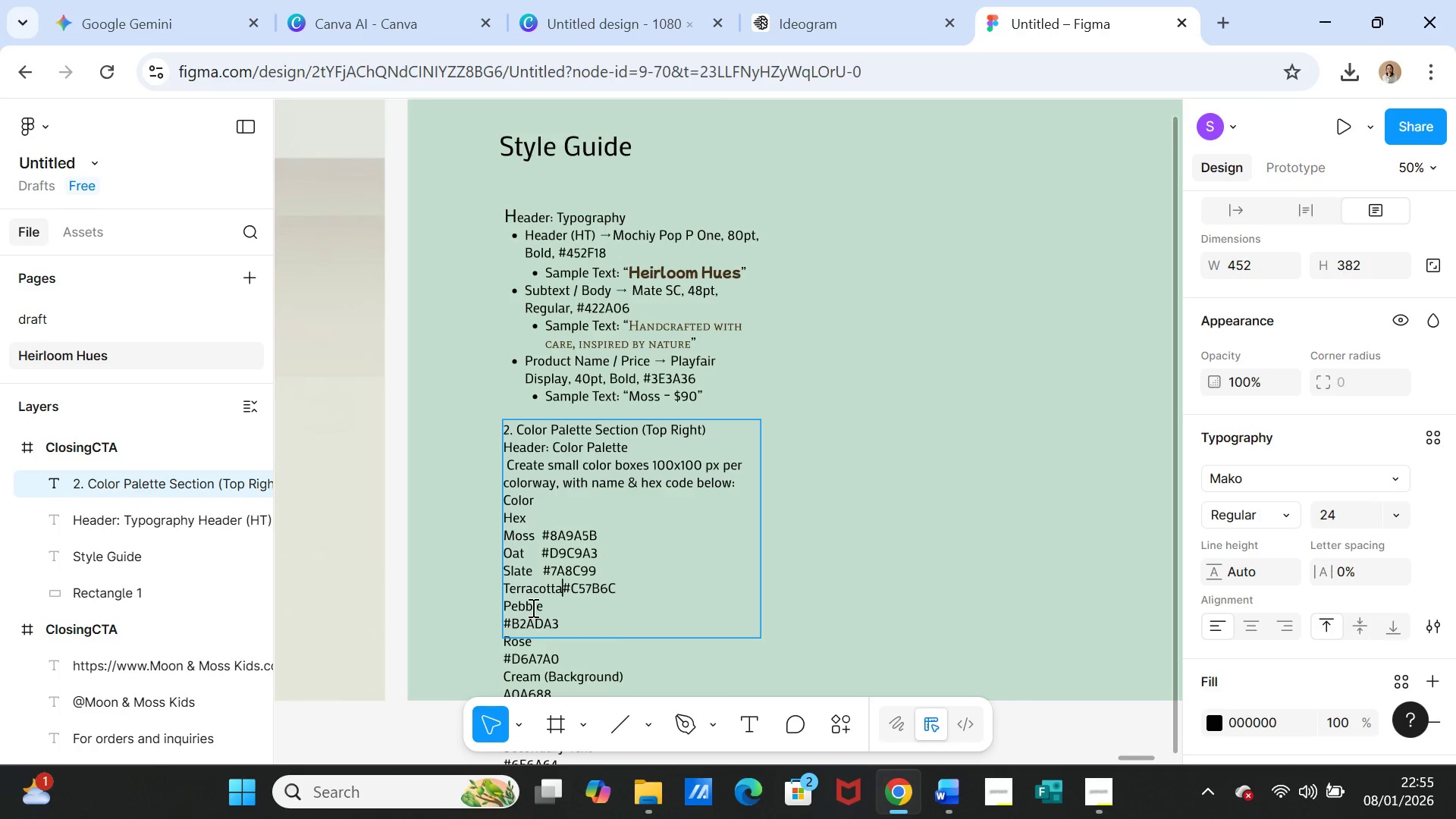 
key(Space)
 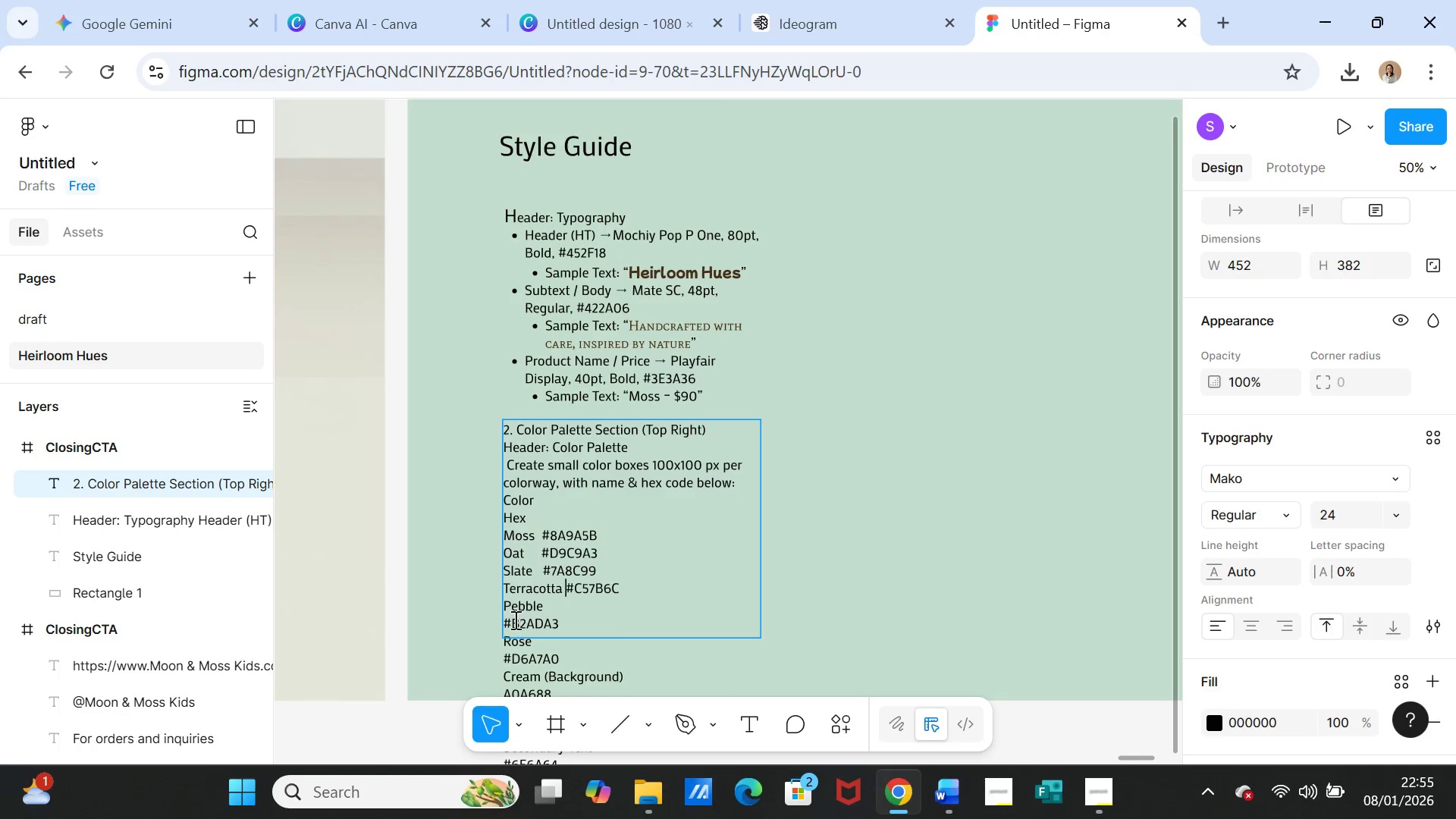 
left_click([504, 622])
 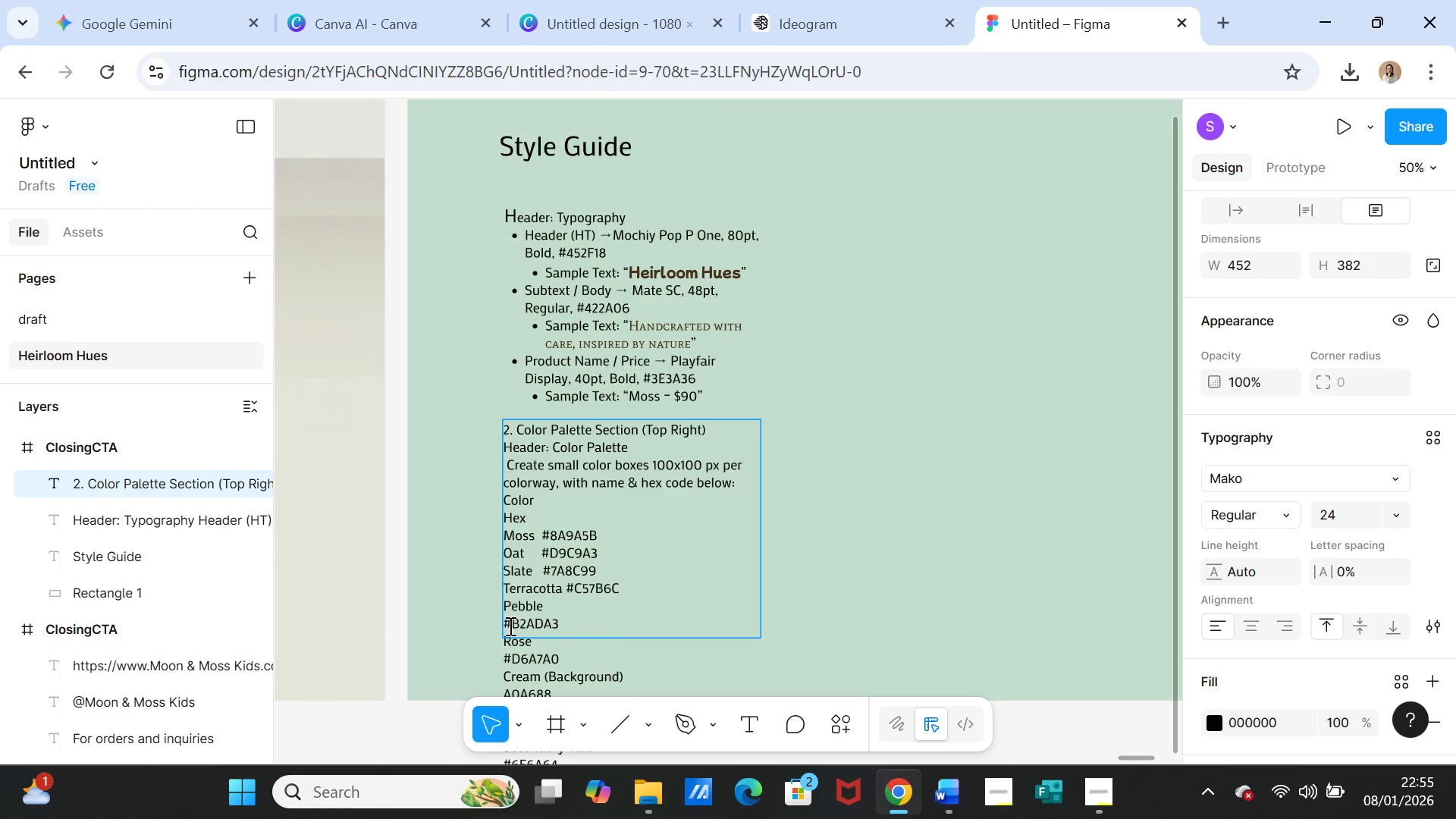 
key(Backspace)
 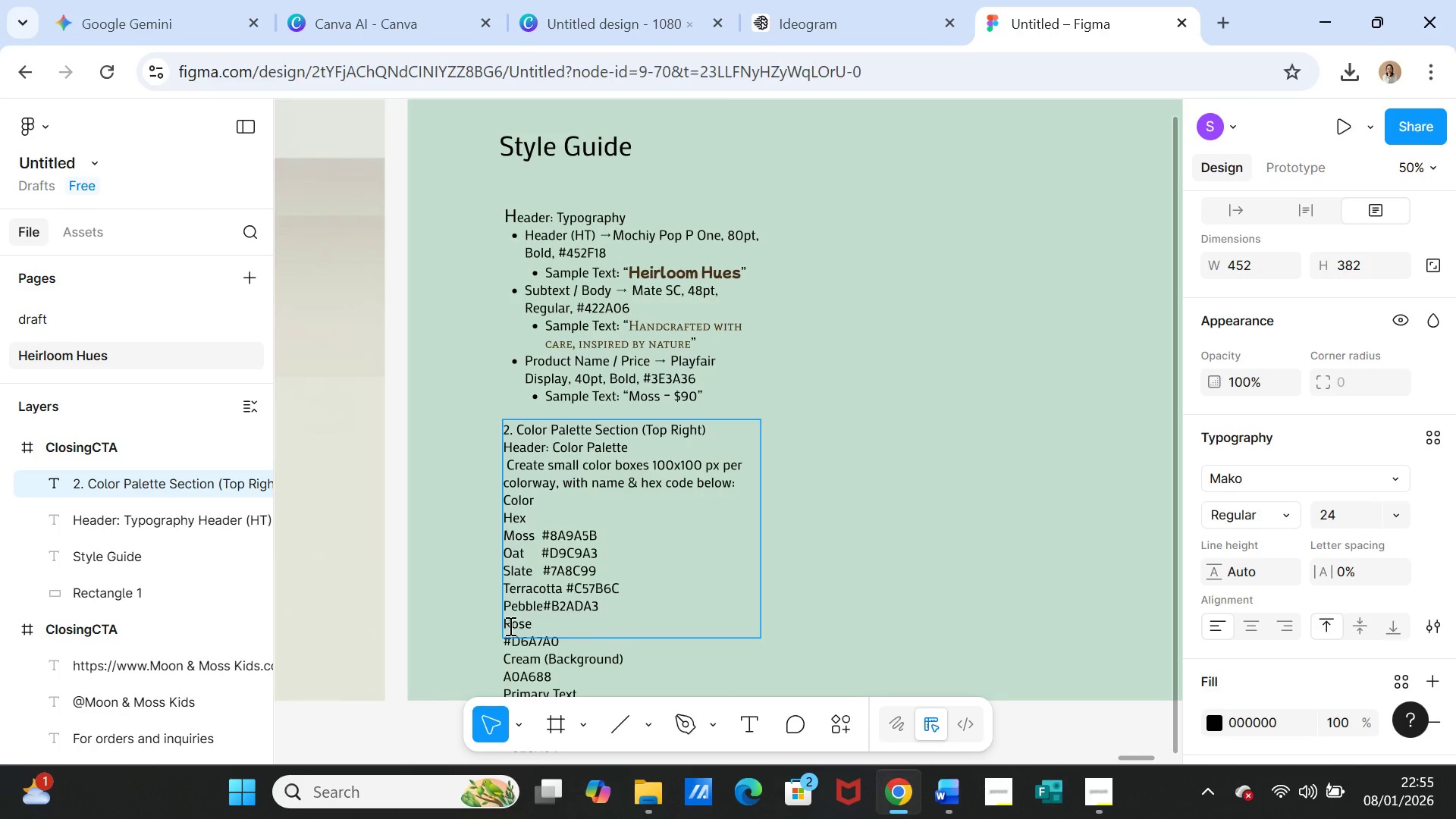 
key(Space)
 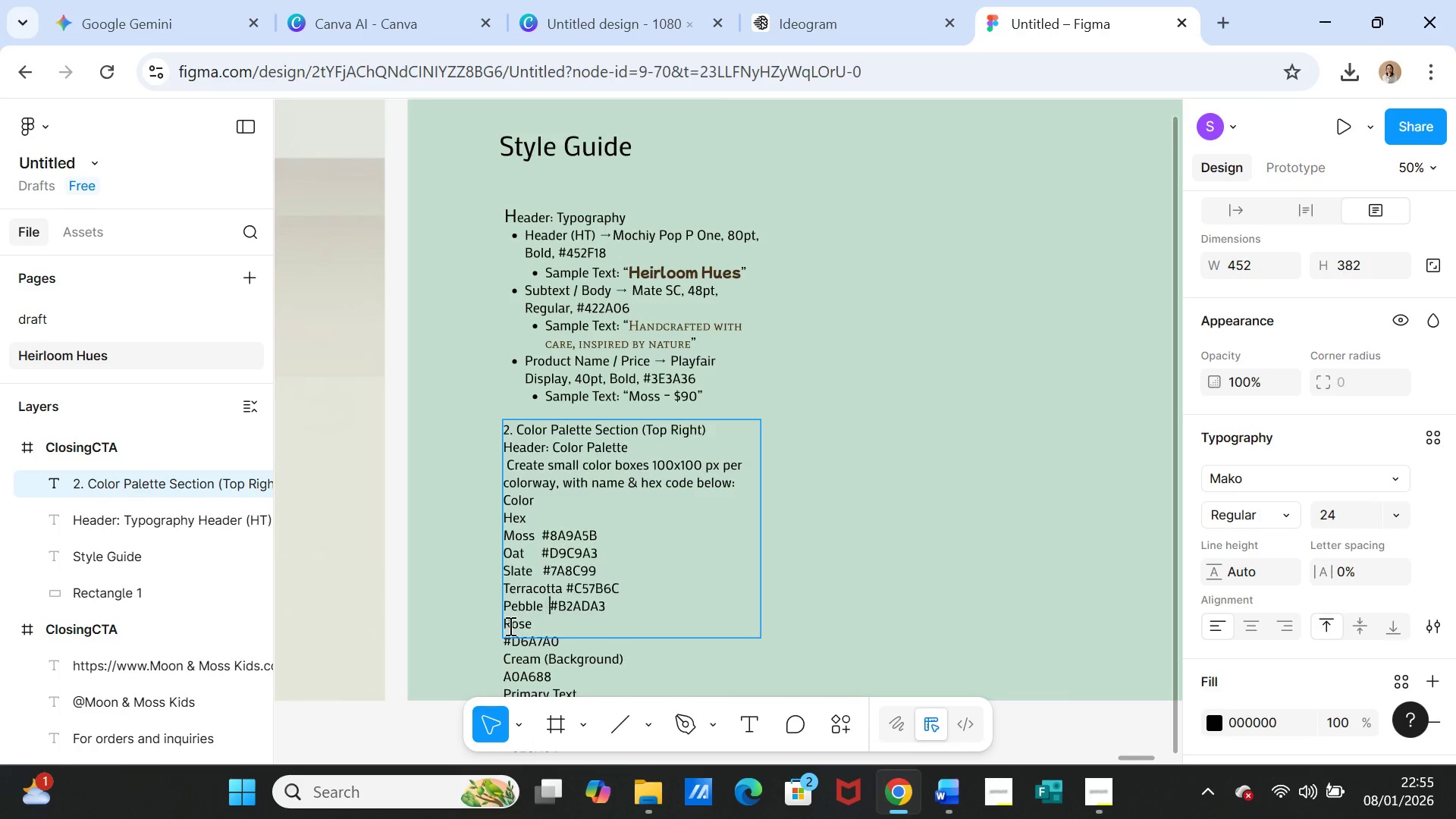 
key(Space)
 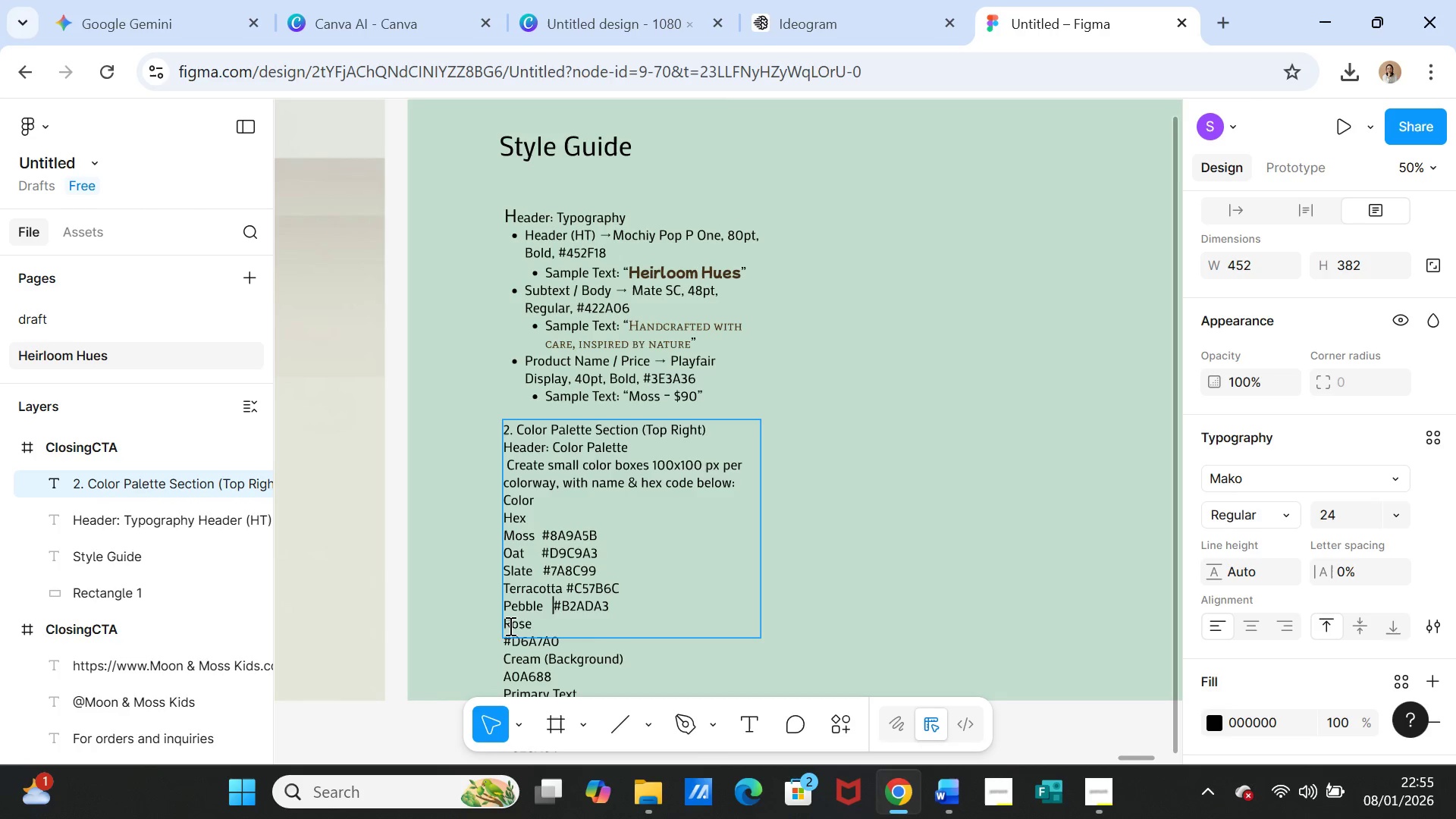 
key(Space)
 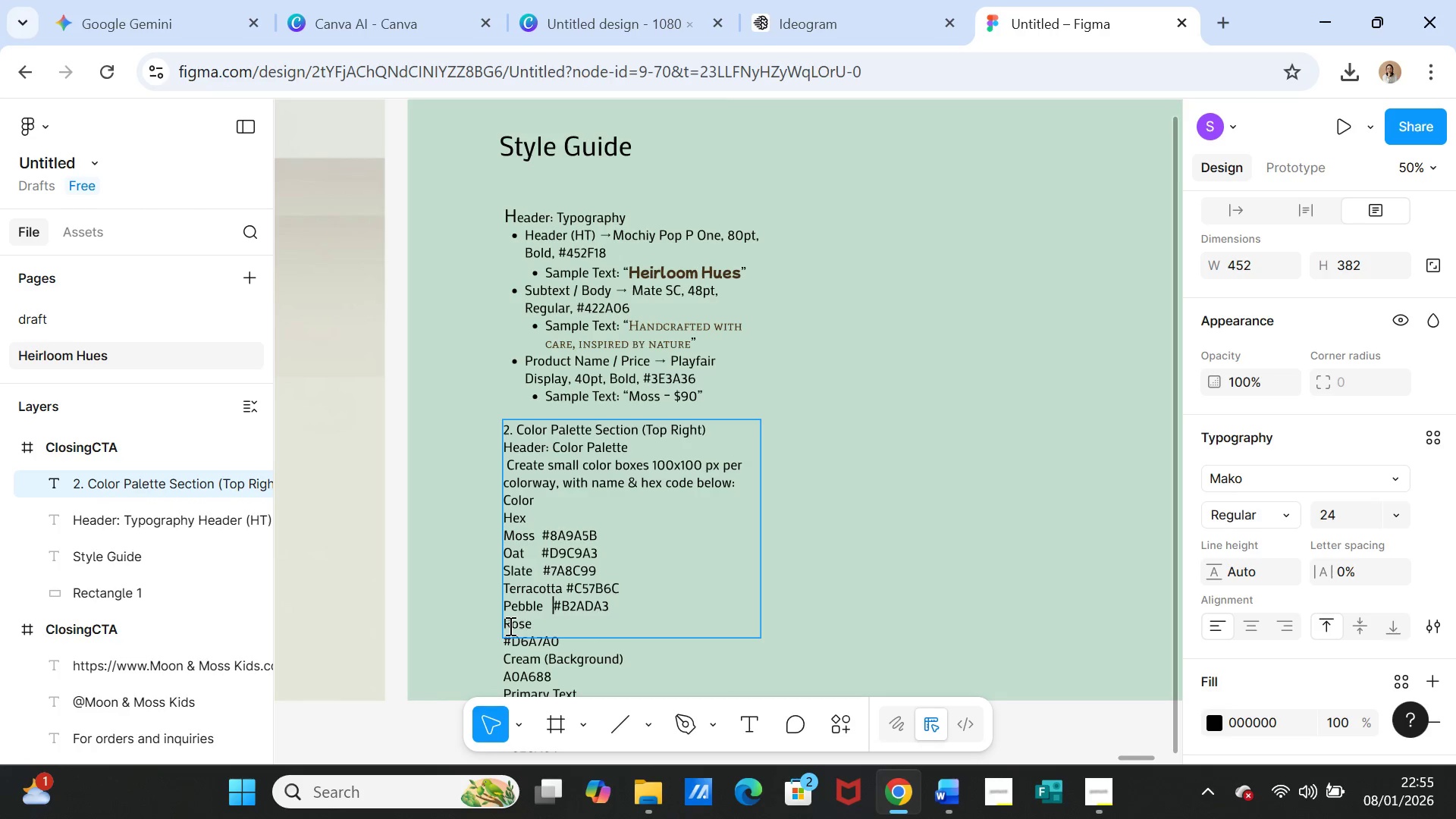 
key(Space)
 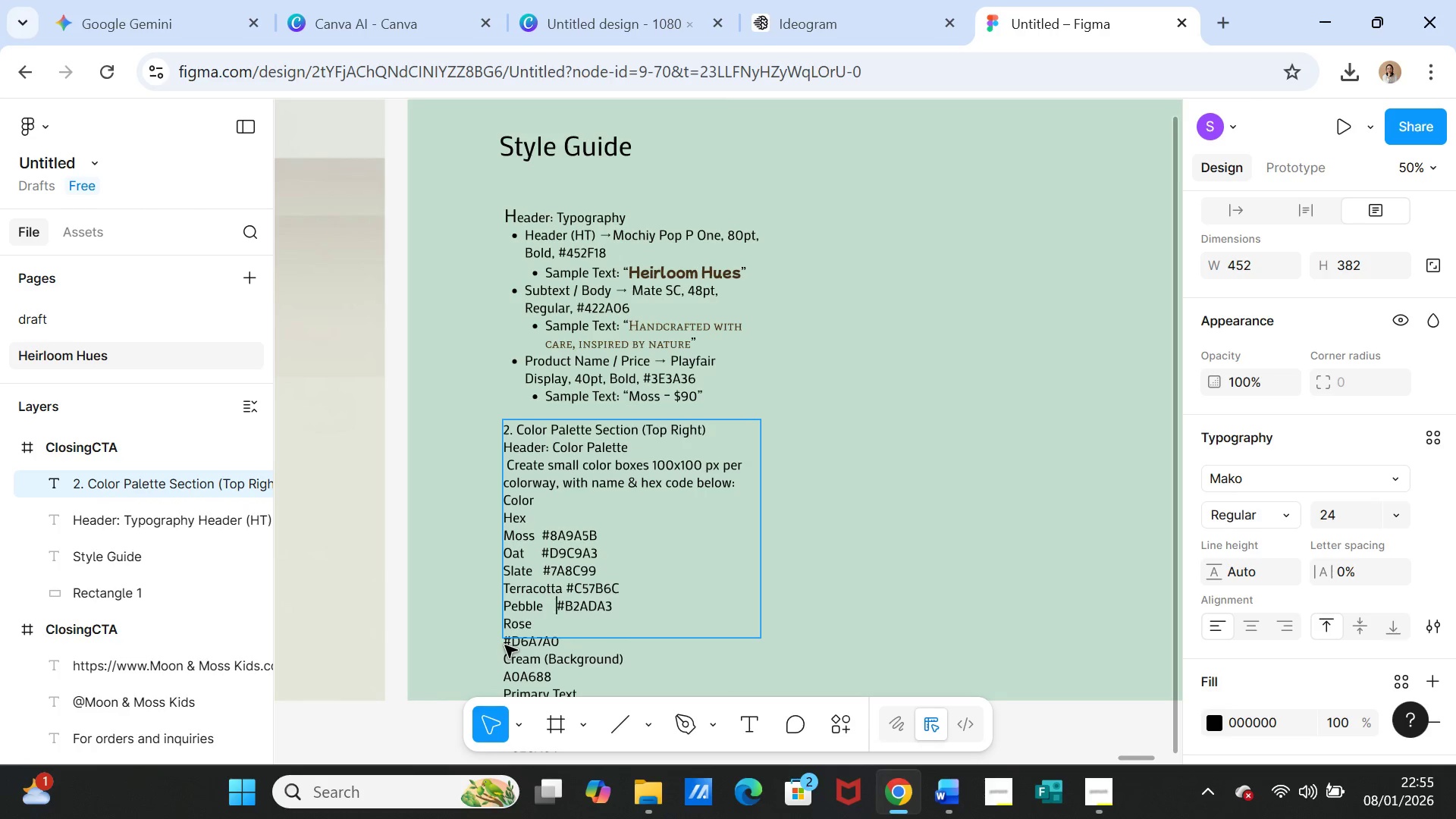 
left_click([505, 640])
 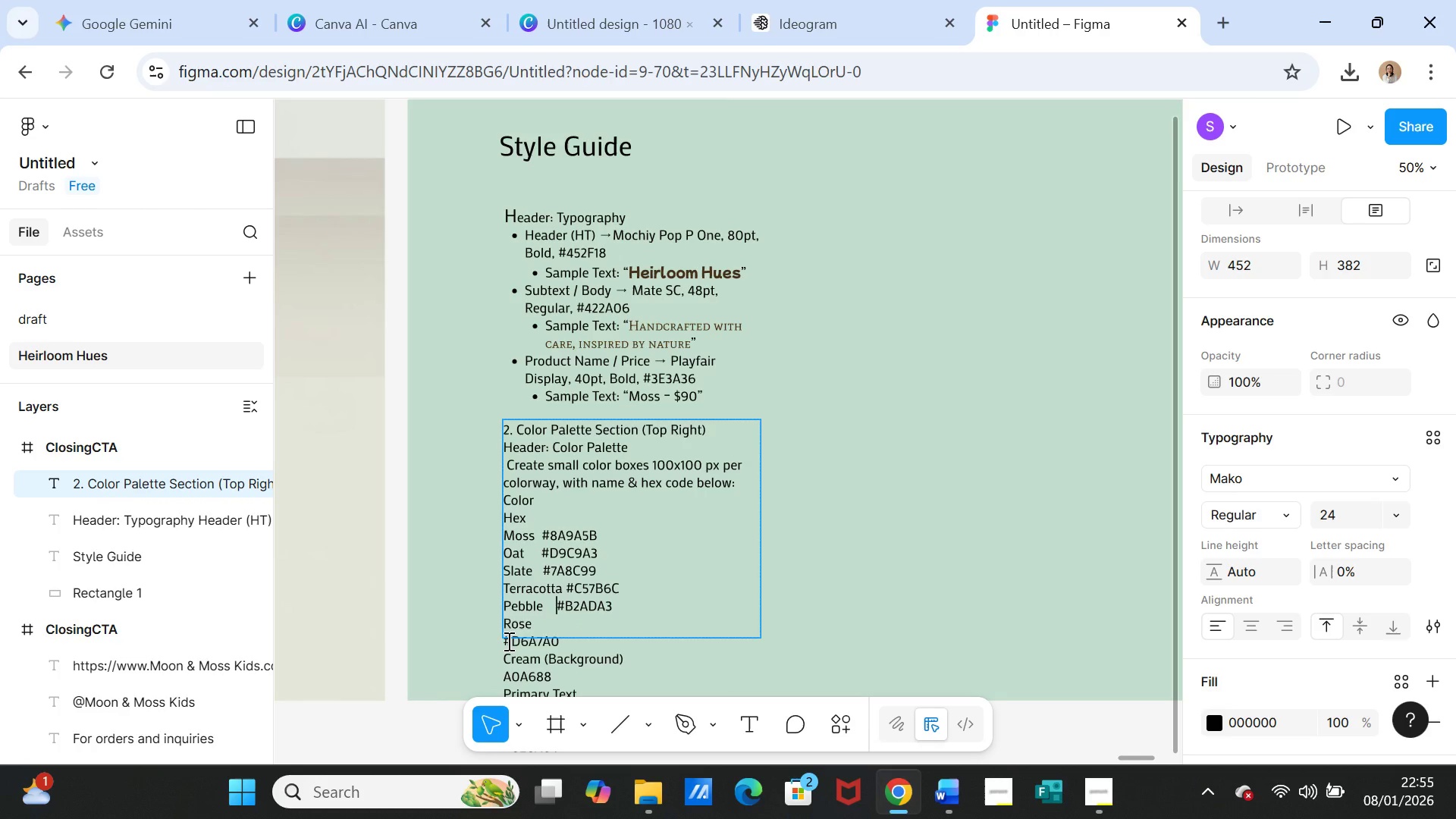 
left_click([507, 641])
 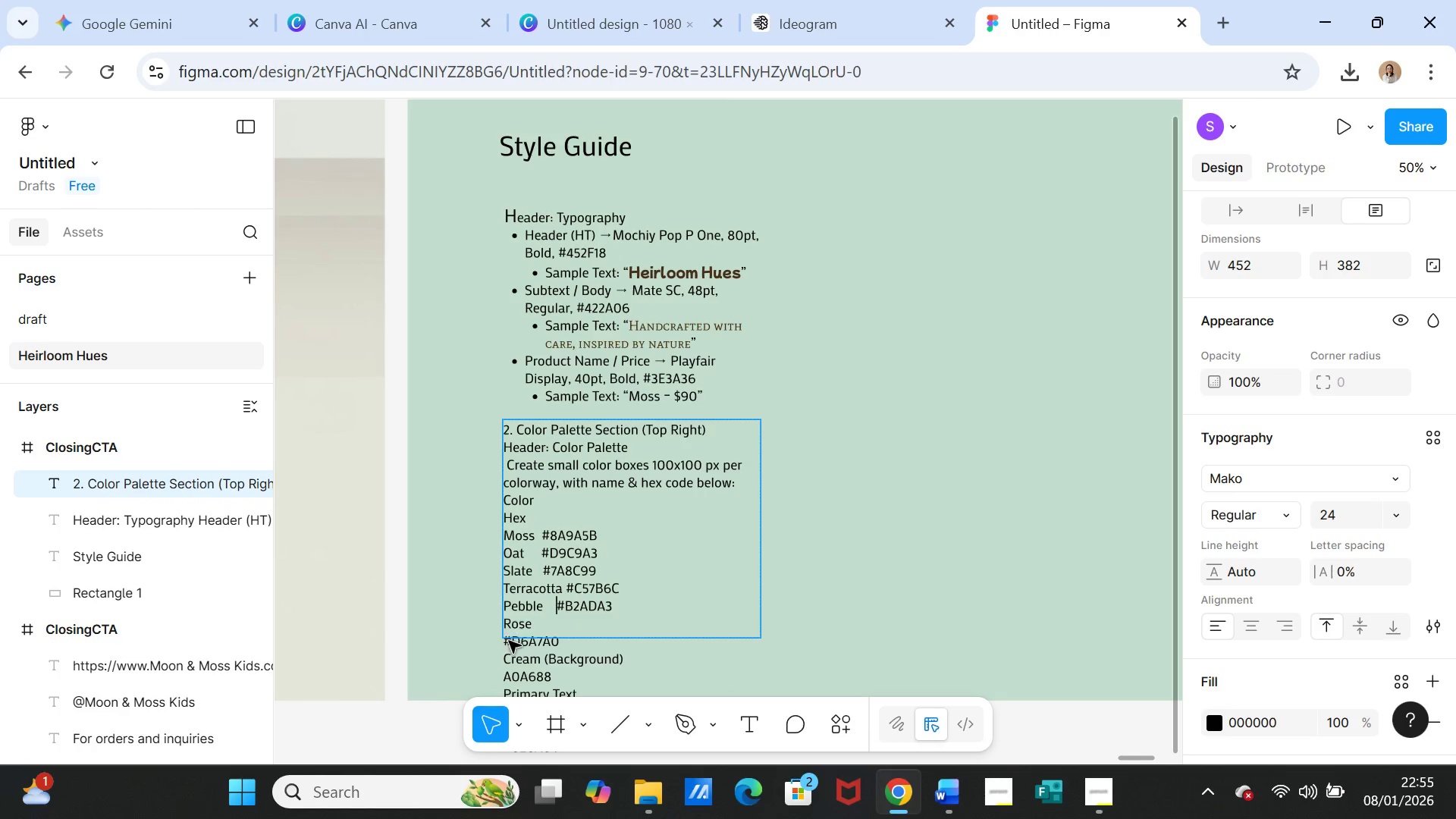 
left_click([509, 641])
 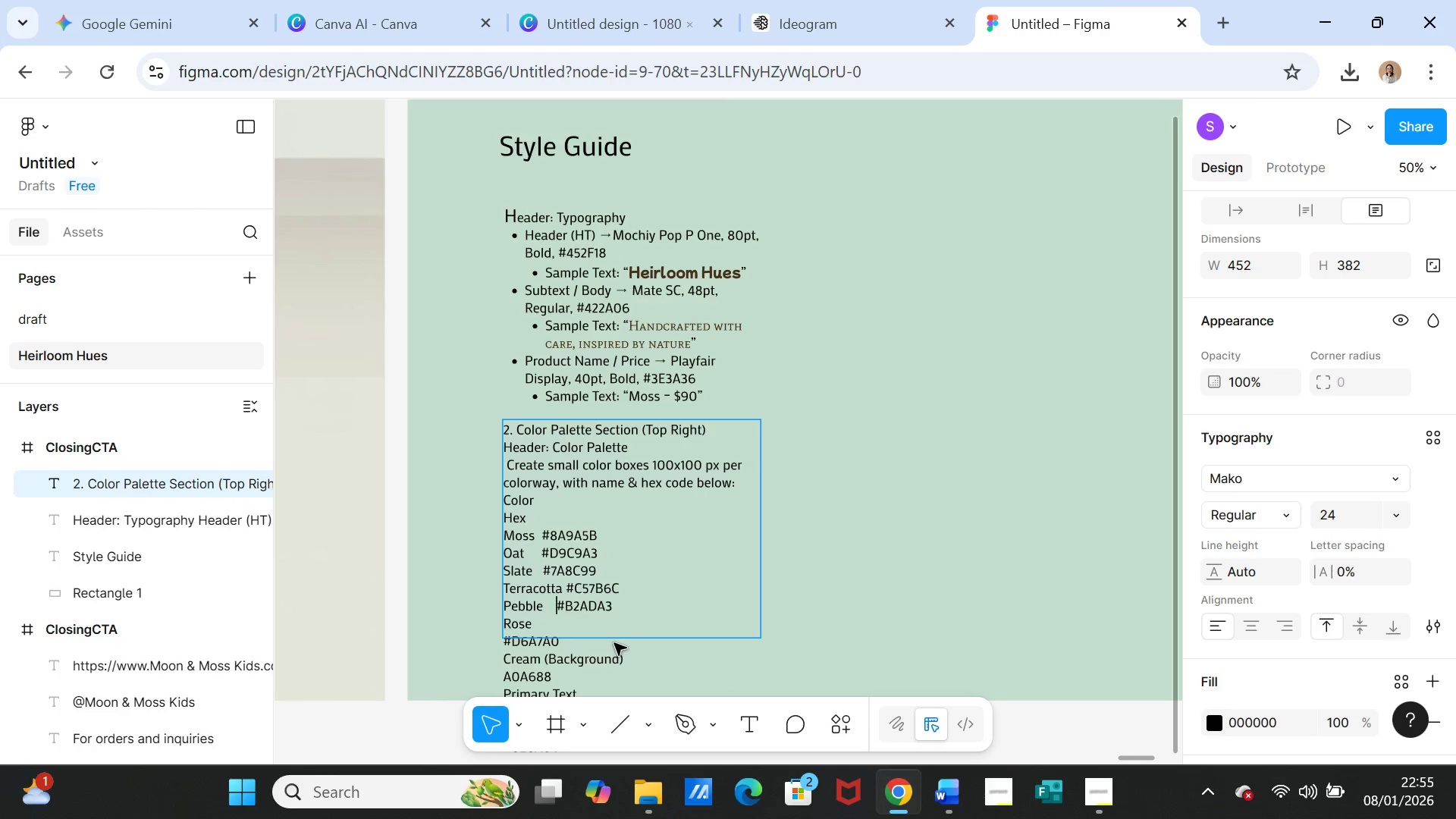 
scroll: coordinate [578, 635], scroll_direction: down, amount: 3.0
 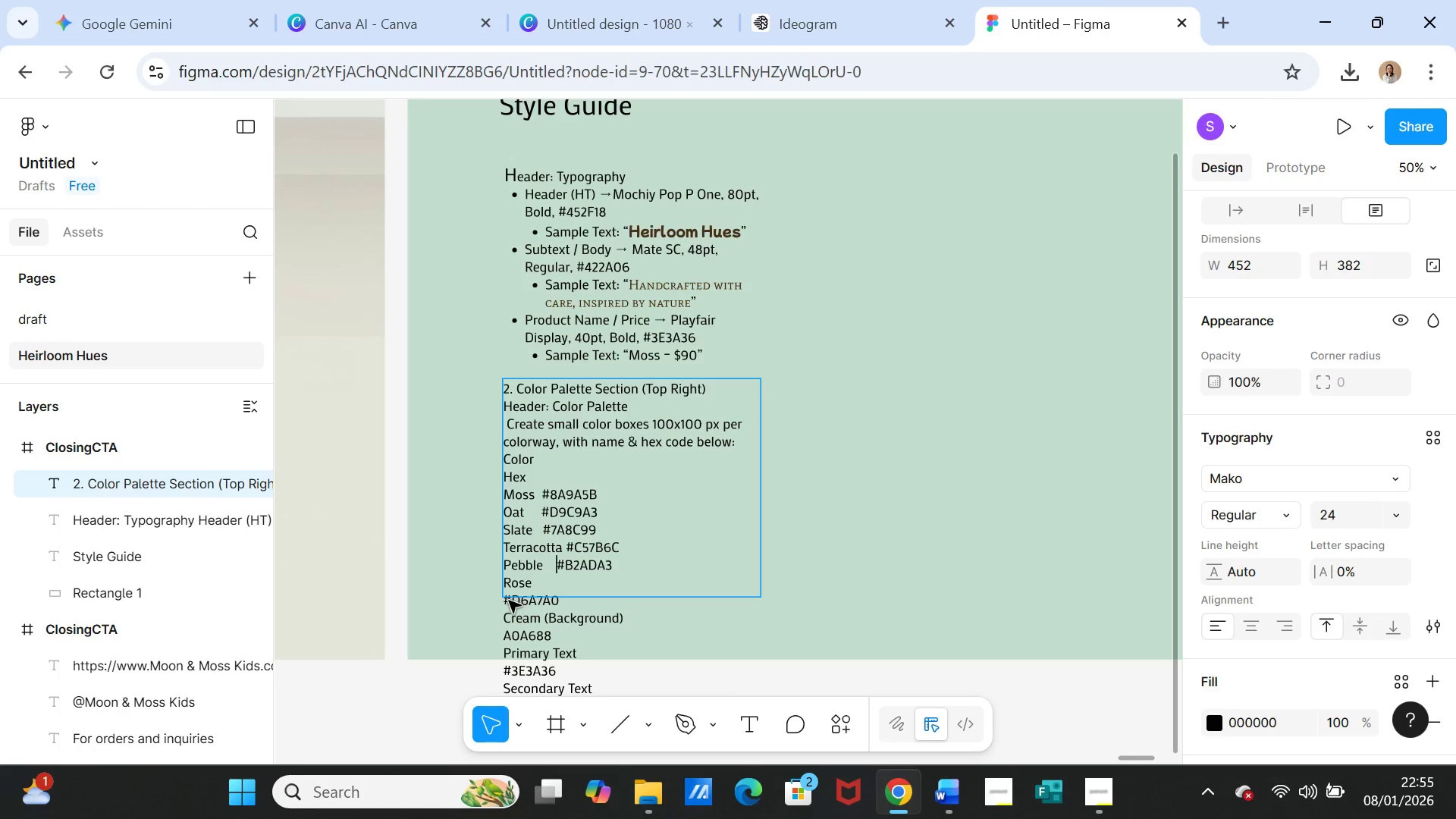 
left_click([509, 601])
 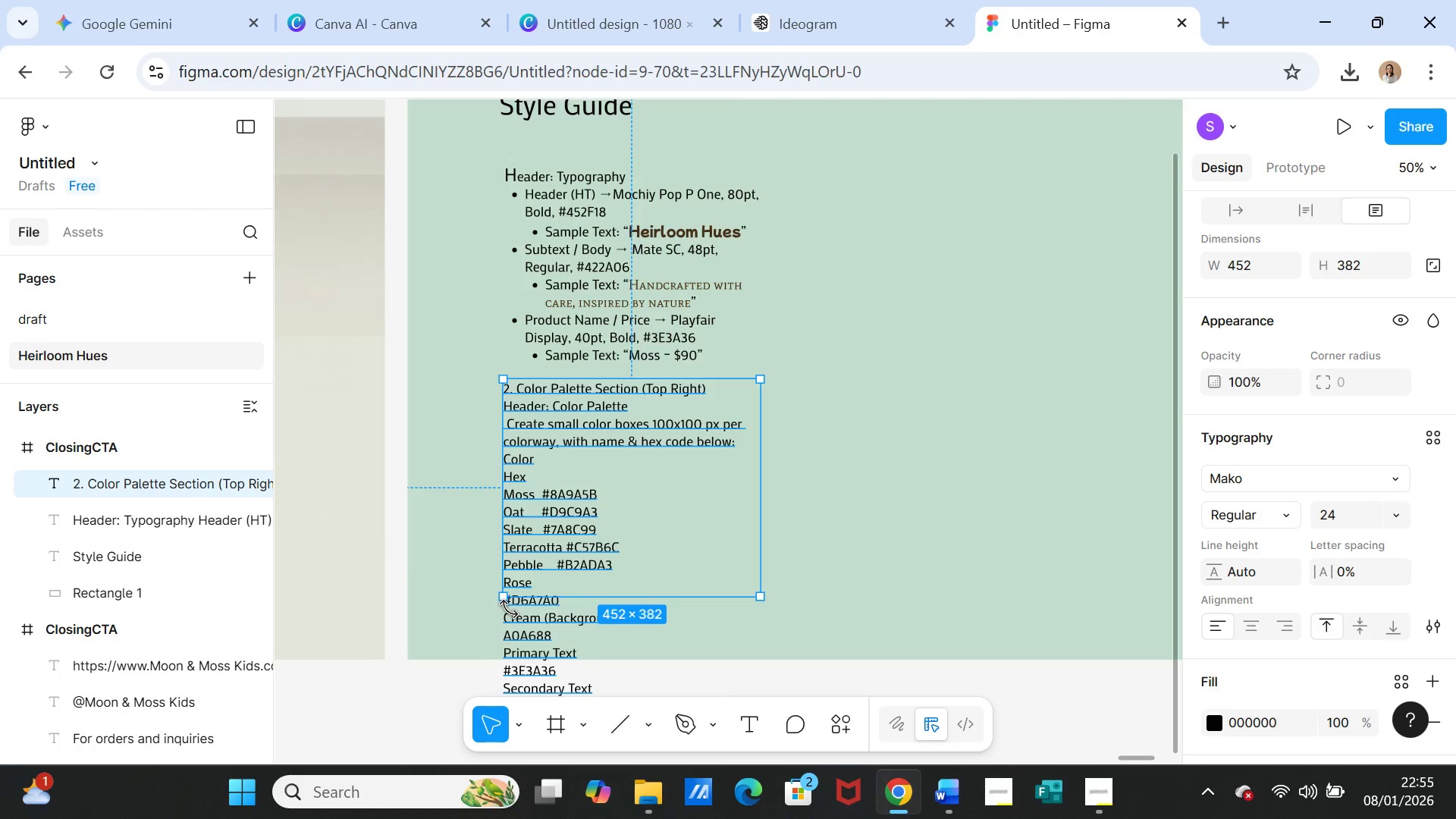 
left_click([509, 609])
 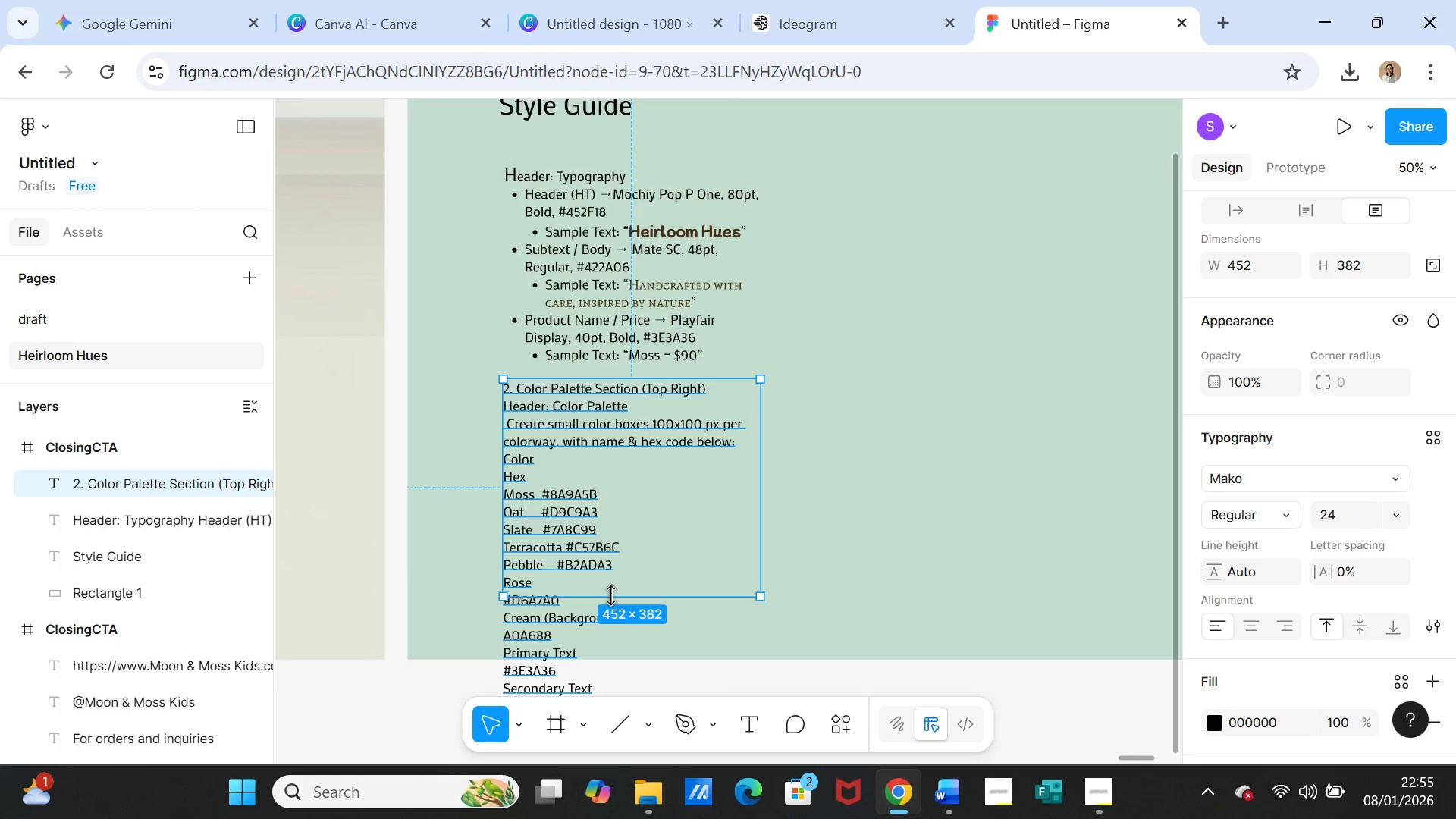 
left_click_drag(start_coordinate=[610, 595], to_coordinate=[587, 705])
 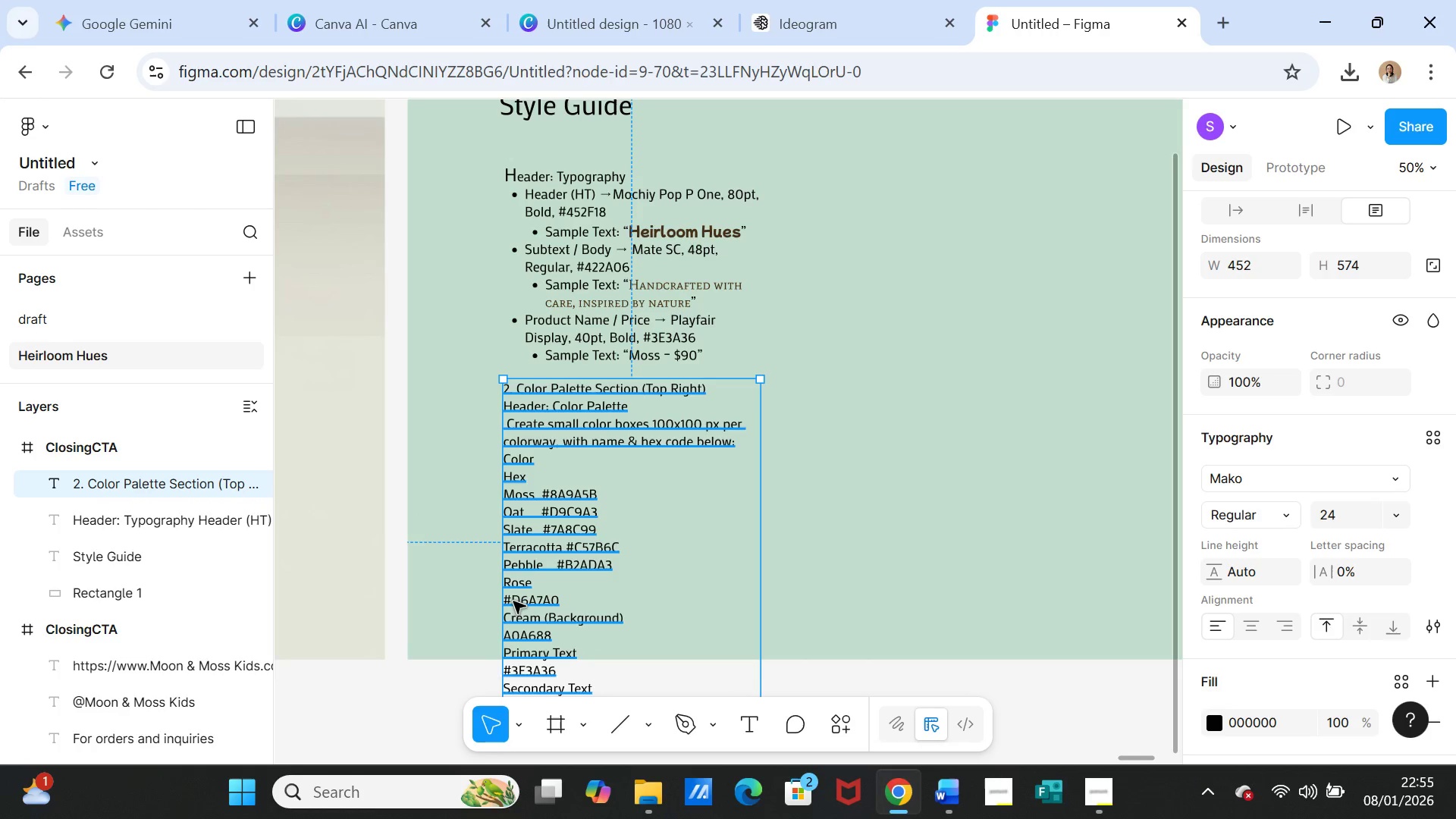 
left_click([512, 602])
 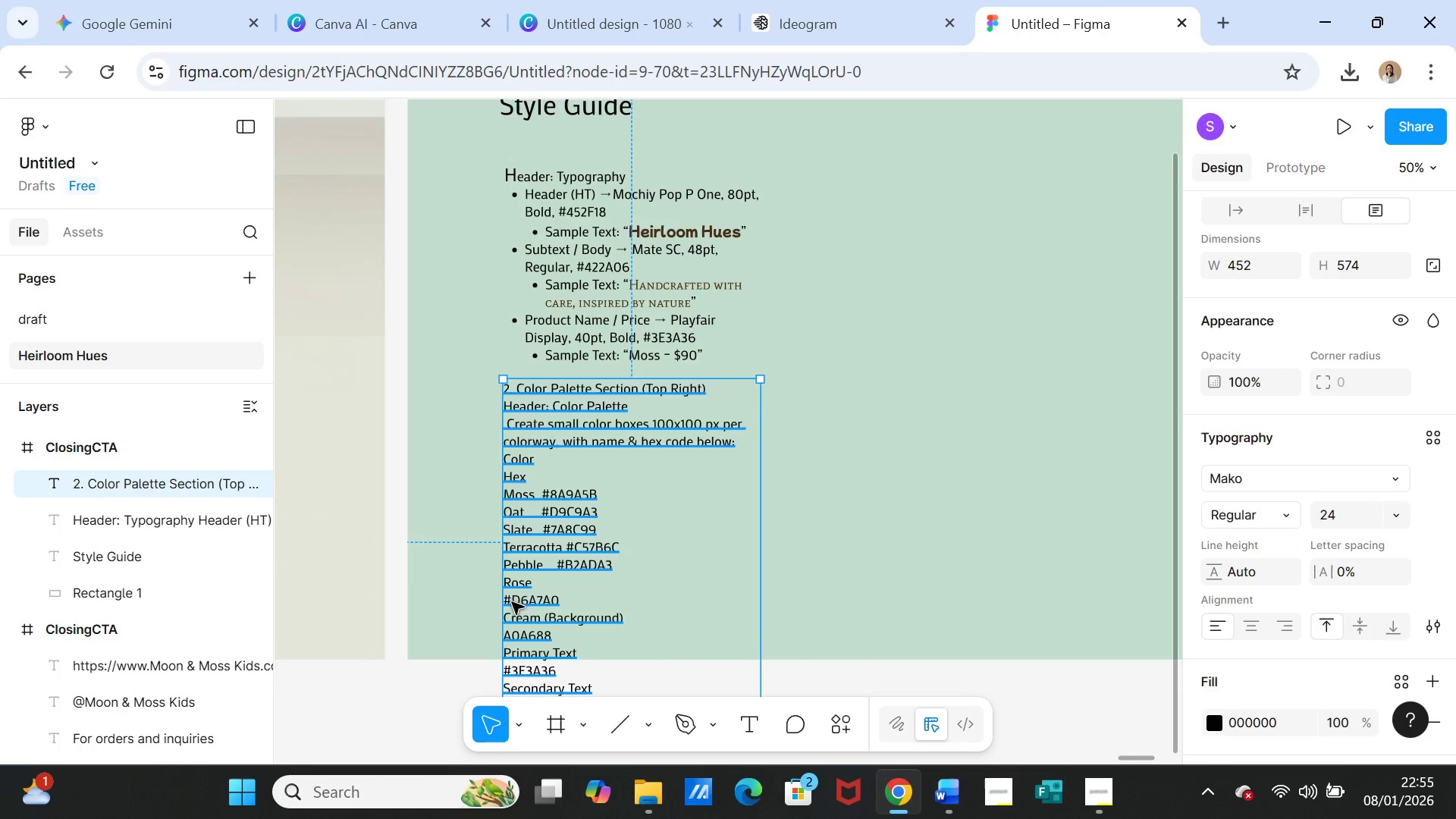 
double_click([512, 602])
 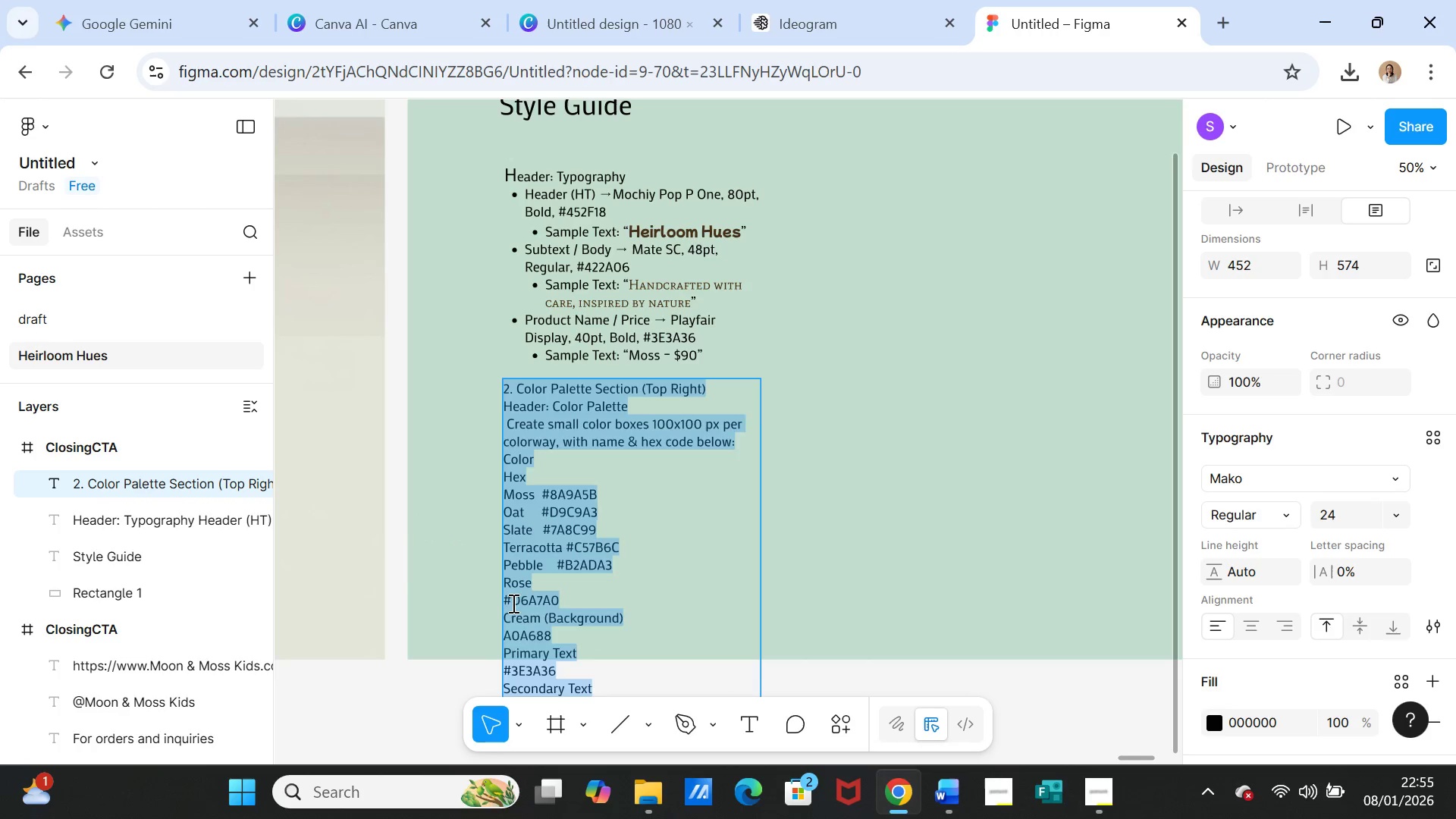 
left_click([512, 603])
 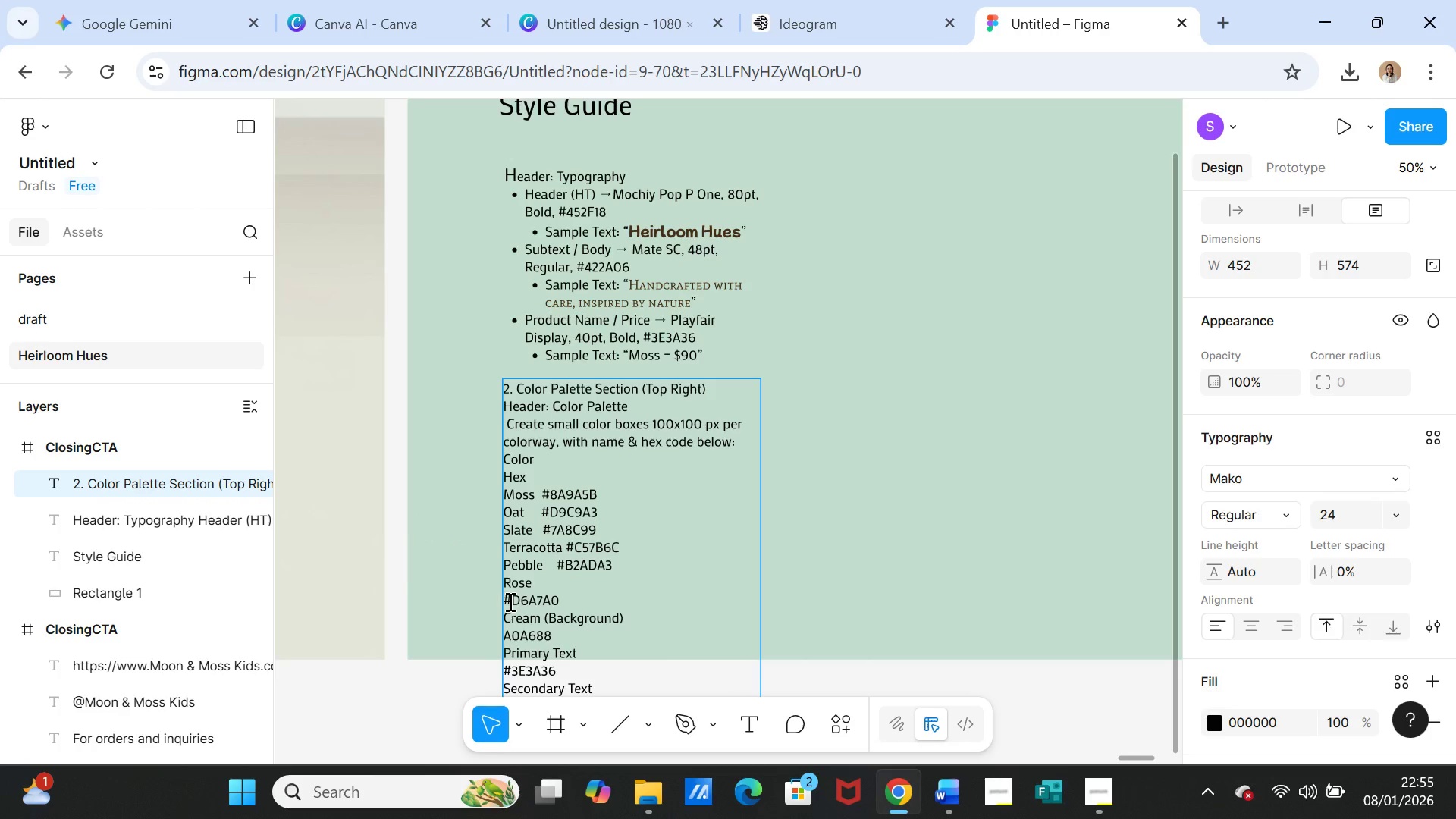 
left_click([507, 601])
 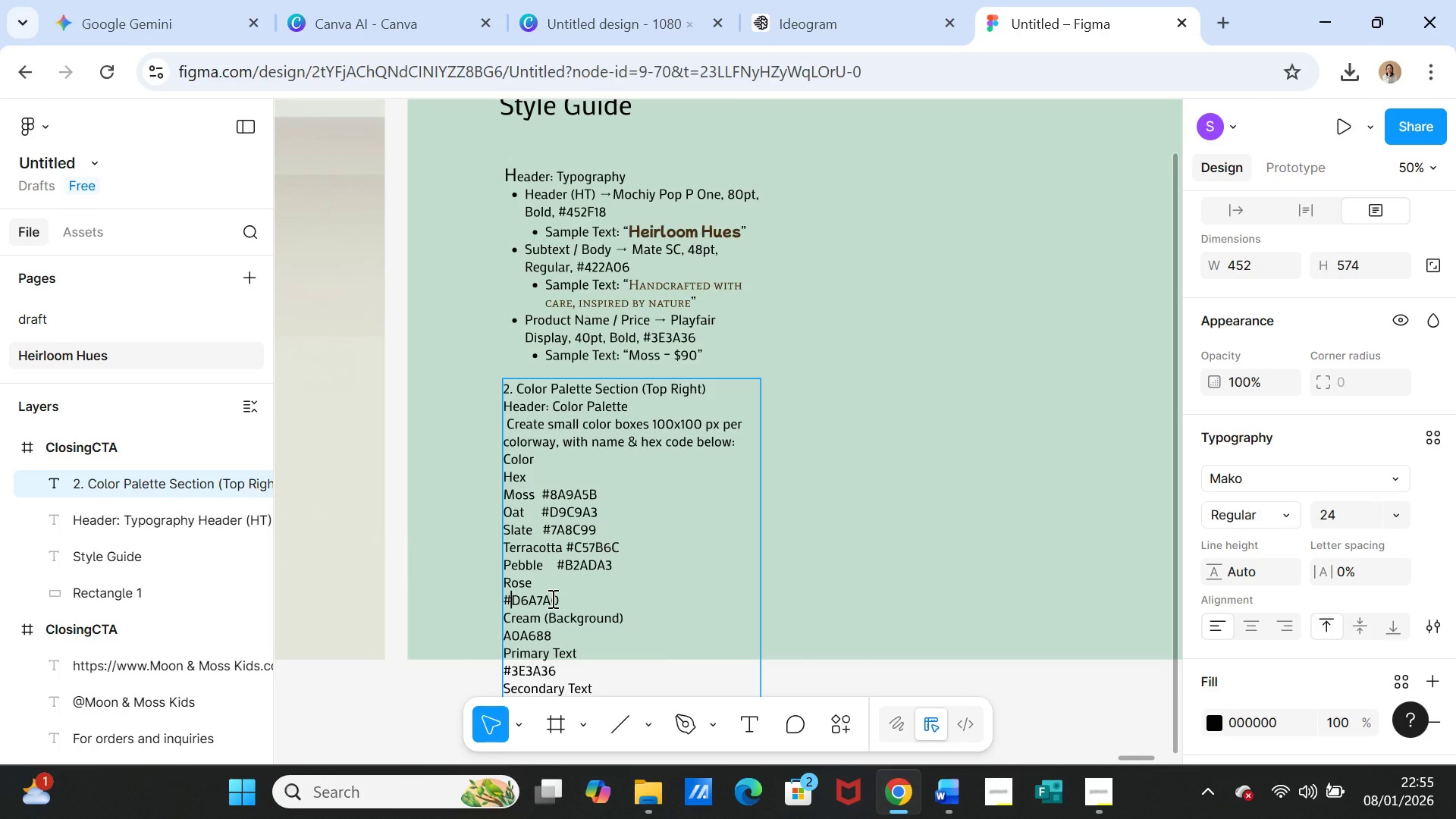 
key(ArrowLeft)
 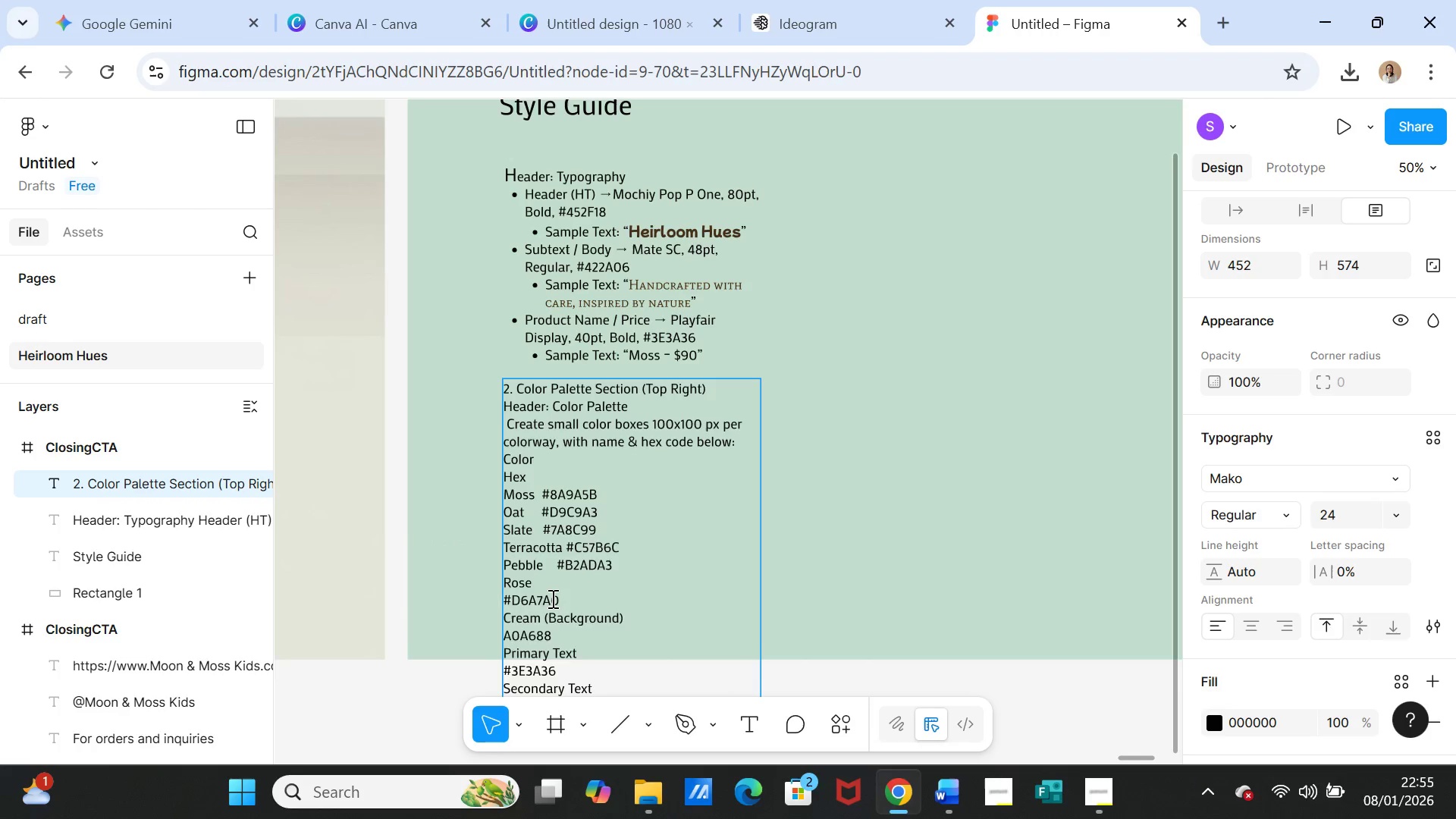 
key(Backspace)
 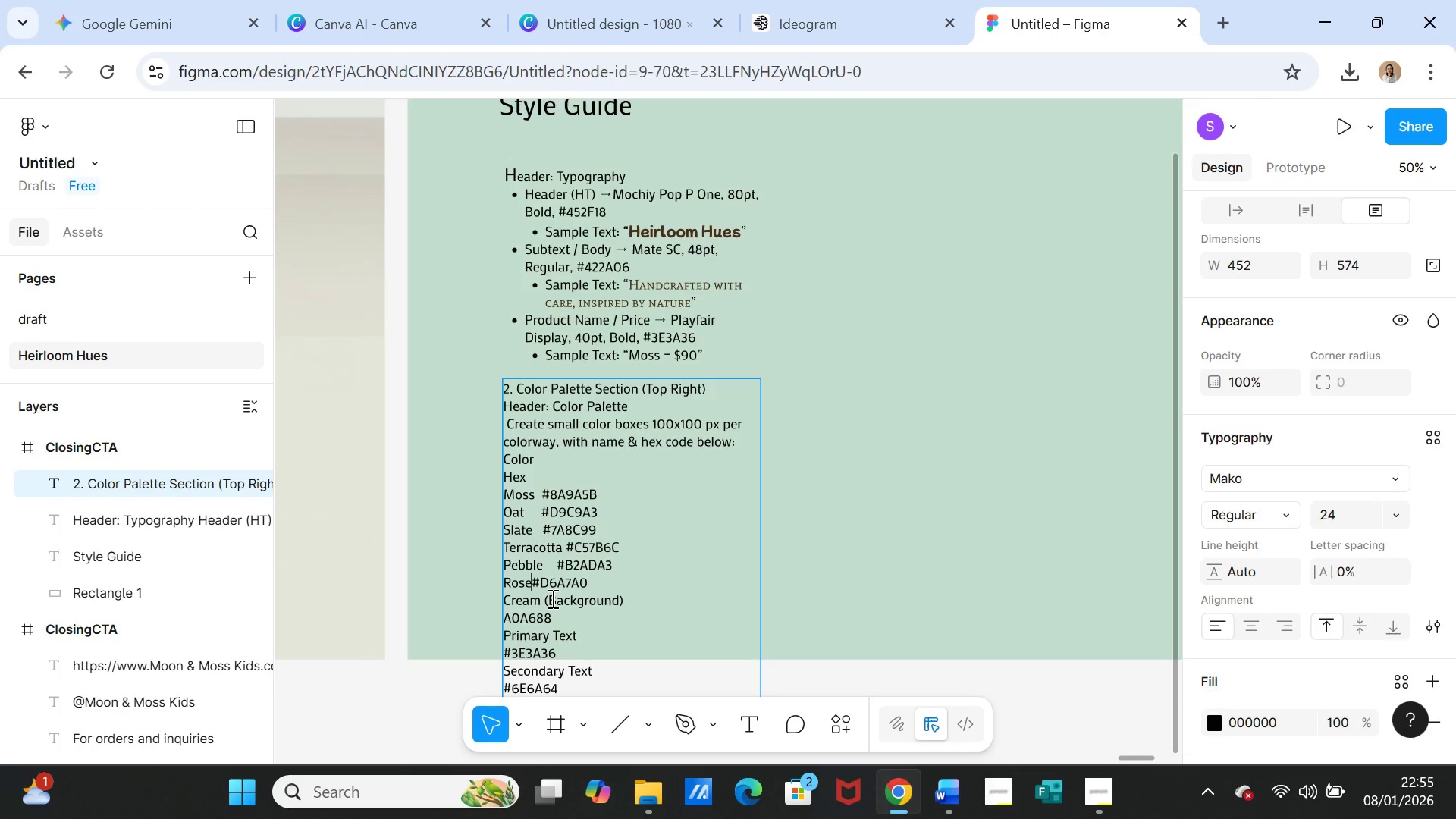 
key(Space)
 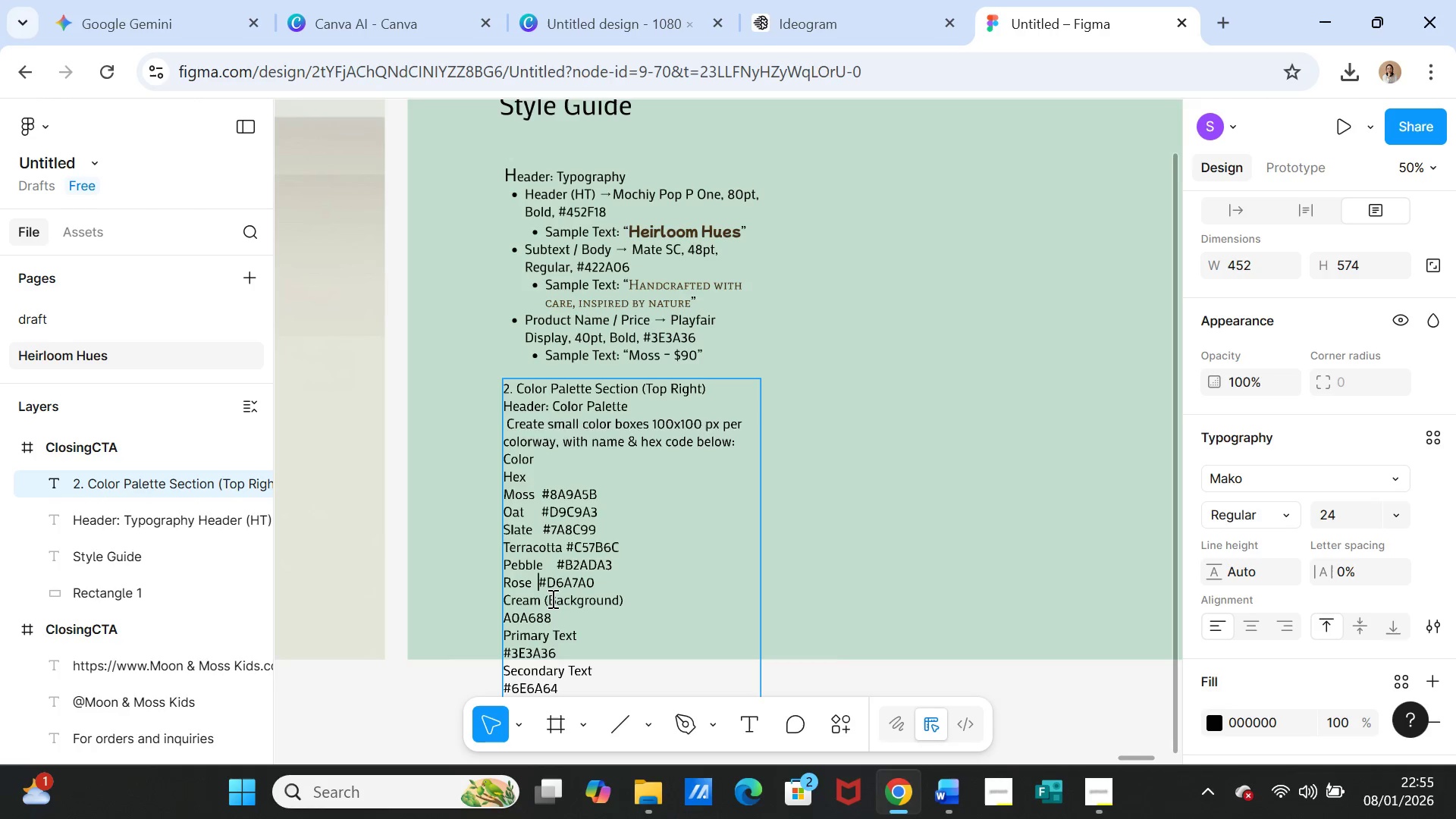 
key(Space)
 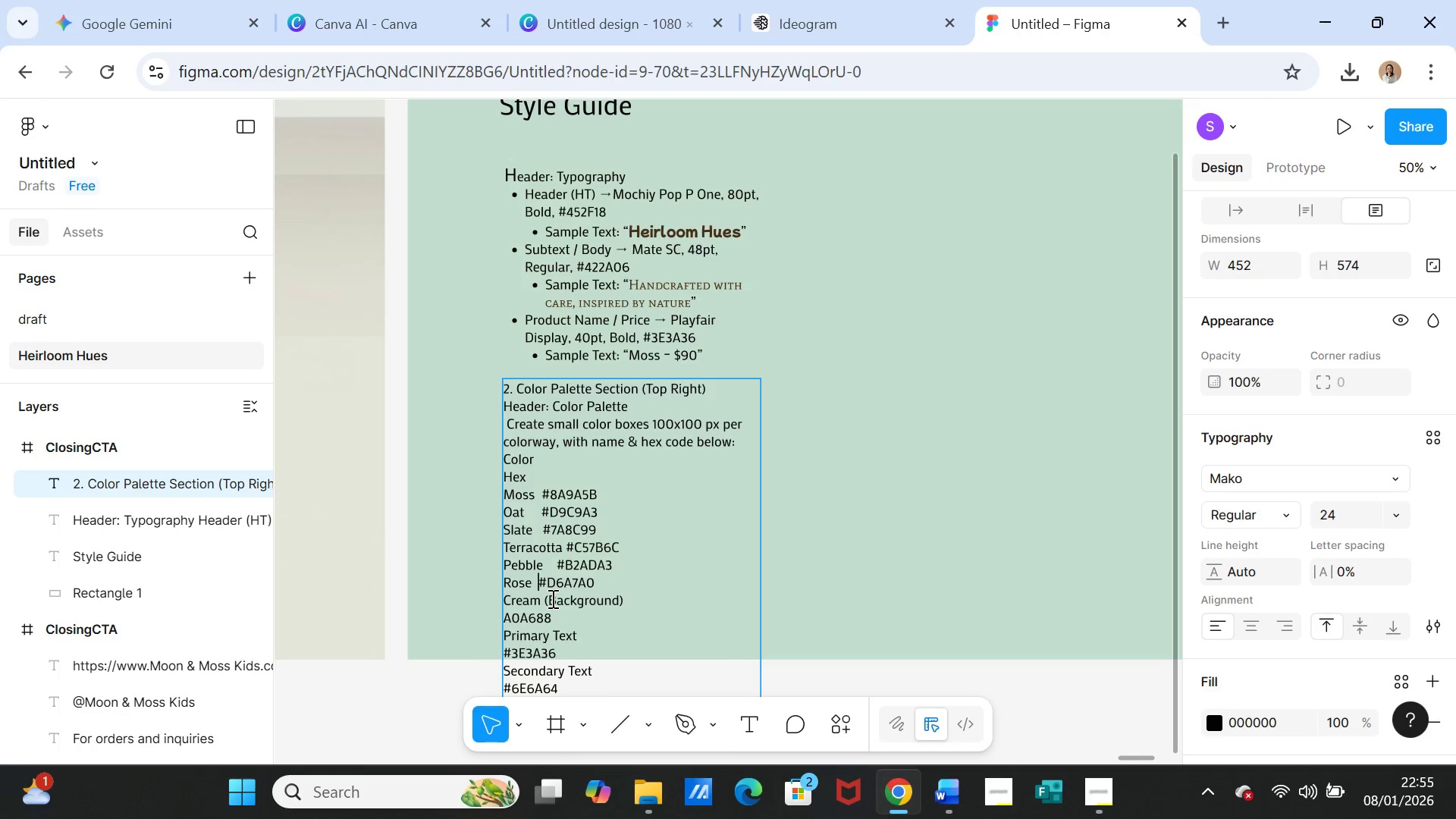 
key(Space)
 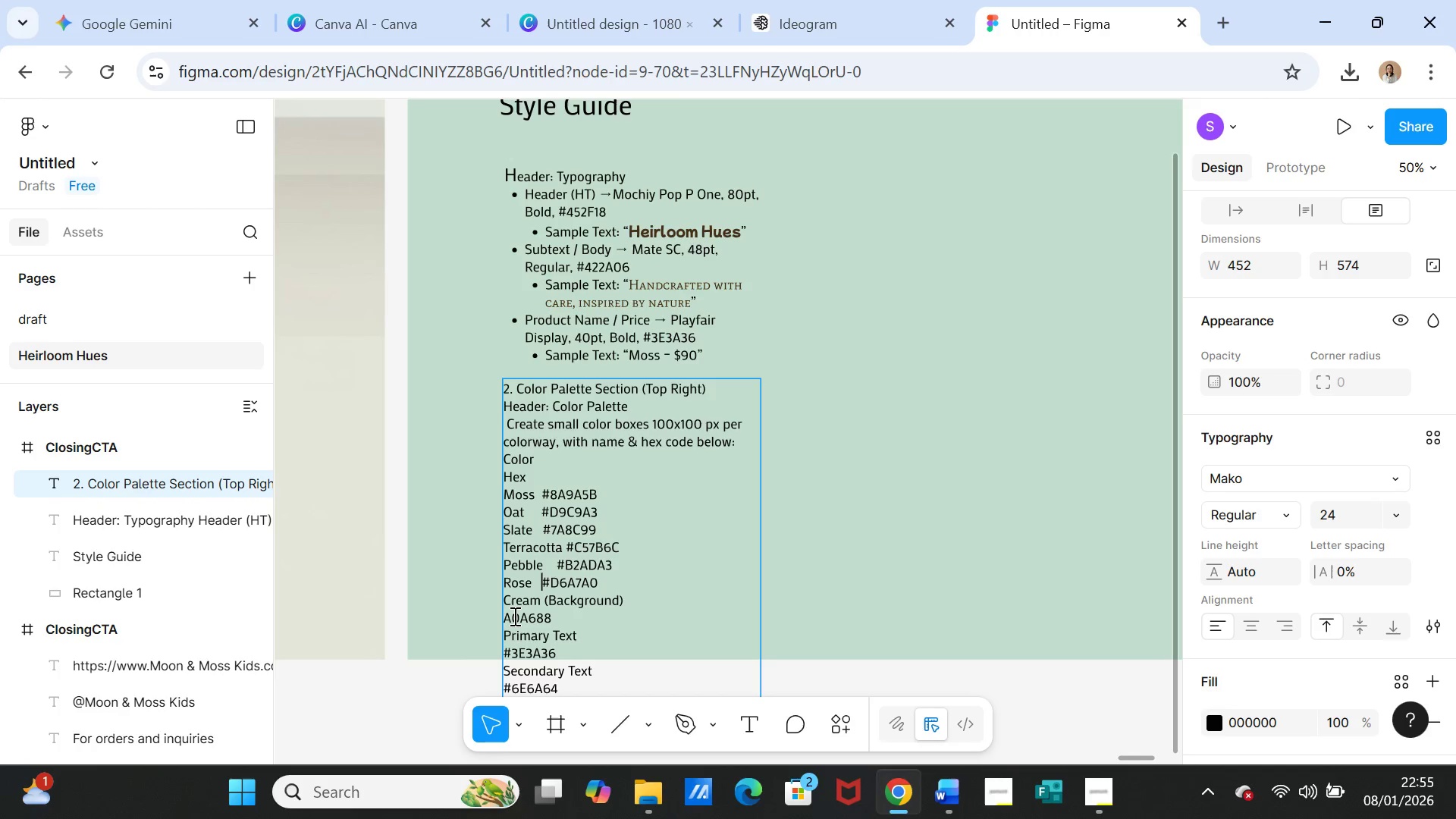 
left_click([505, 617])
 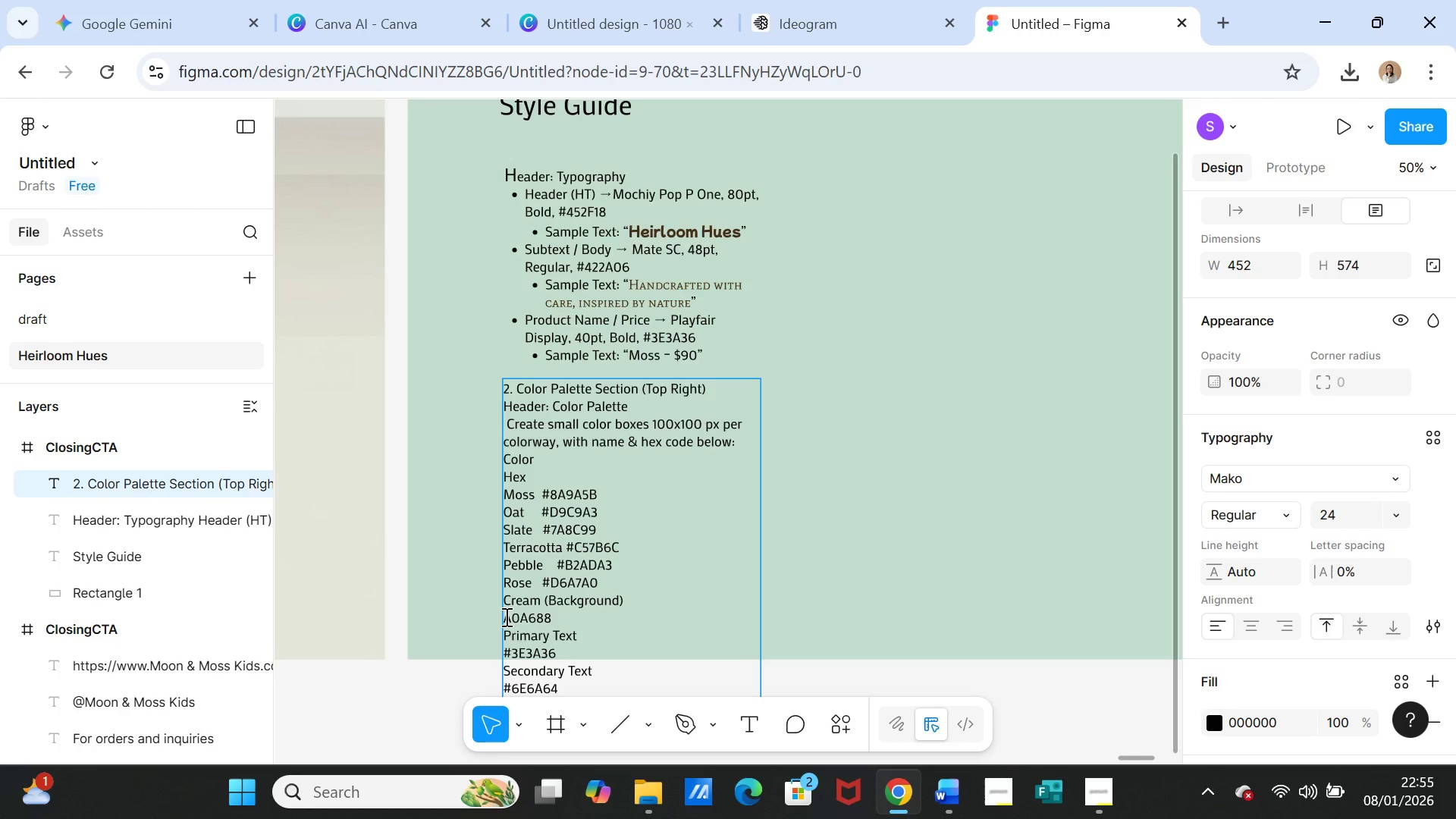 
key(Backspace)
 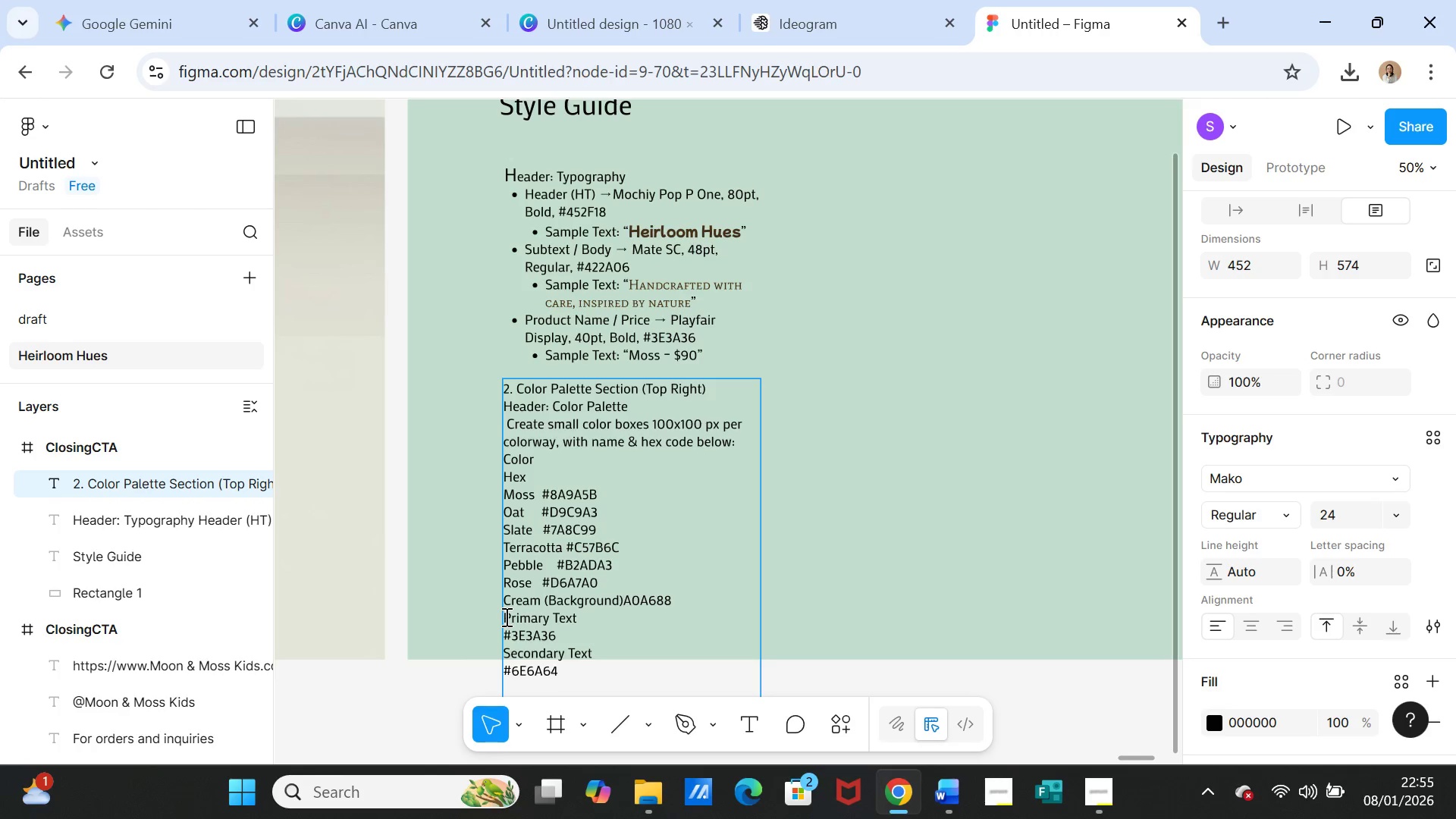 
key(Space)
 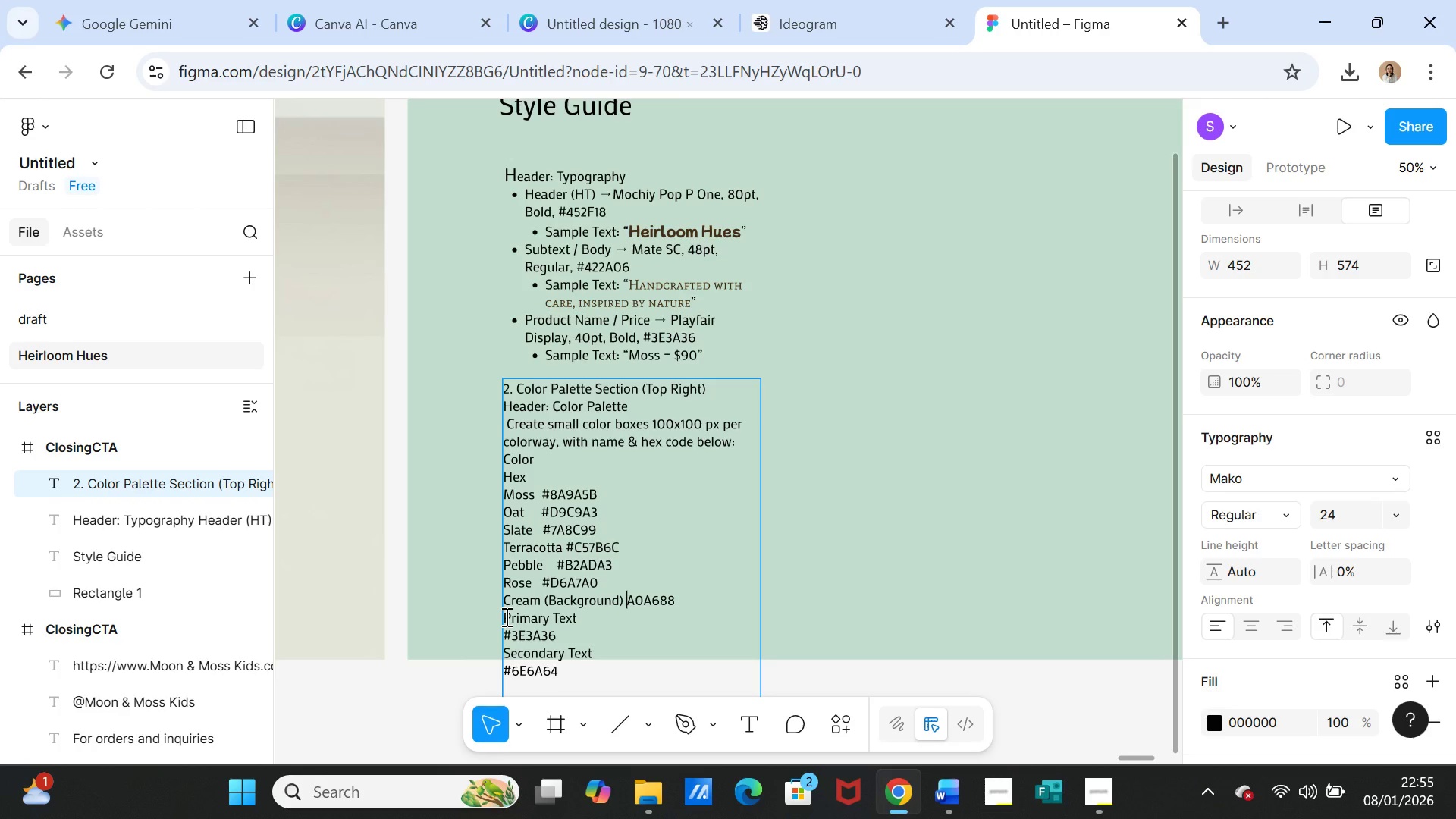 
key(Shift+3)
 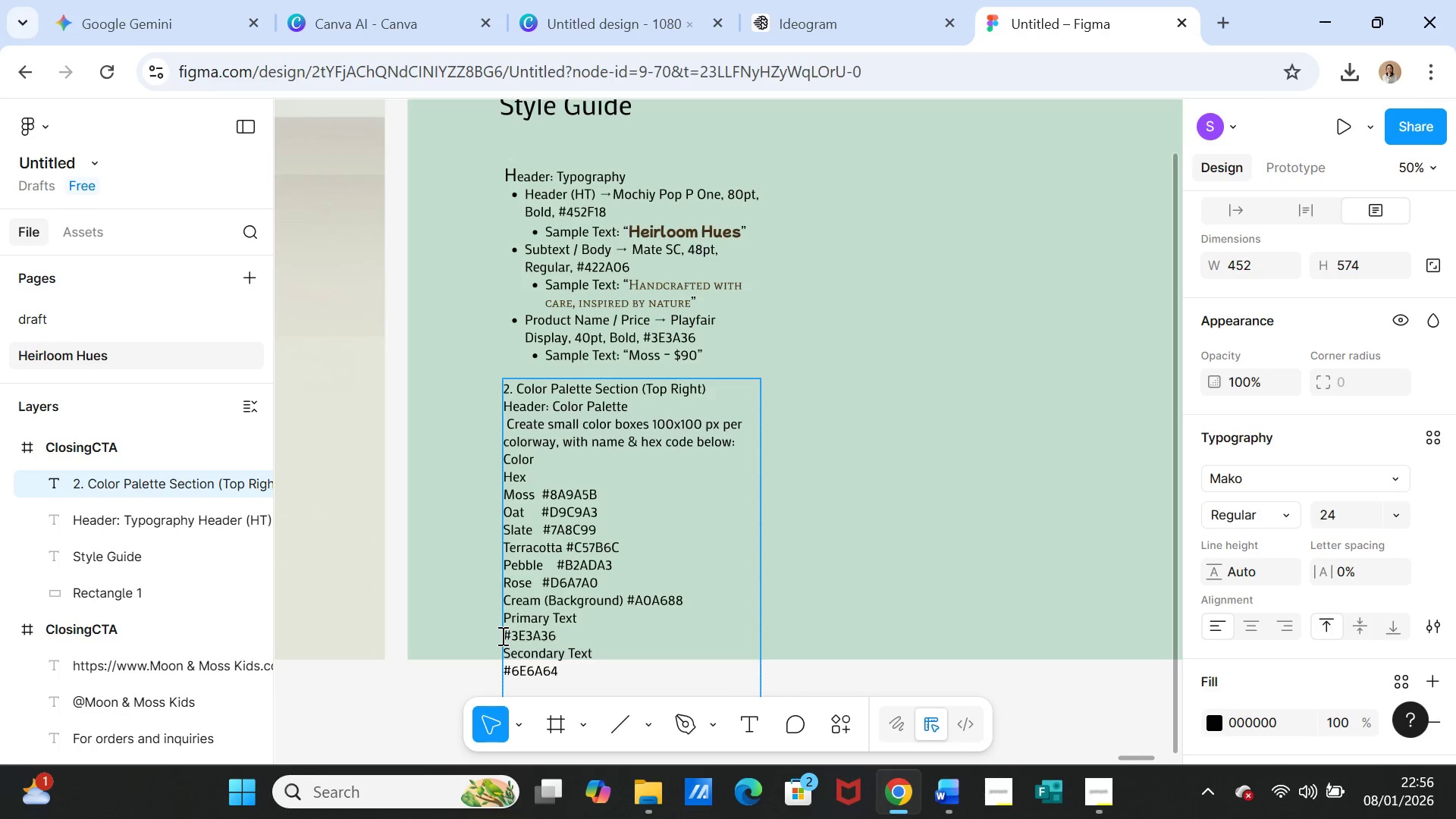 
left_click([504, 633])
 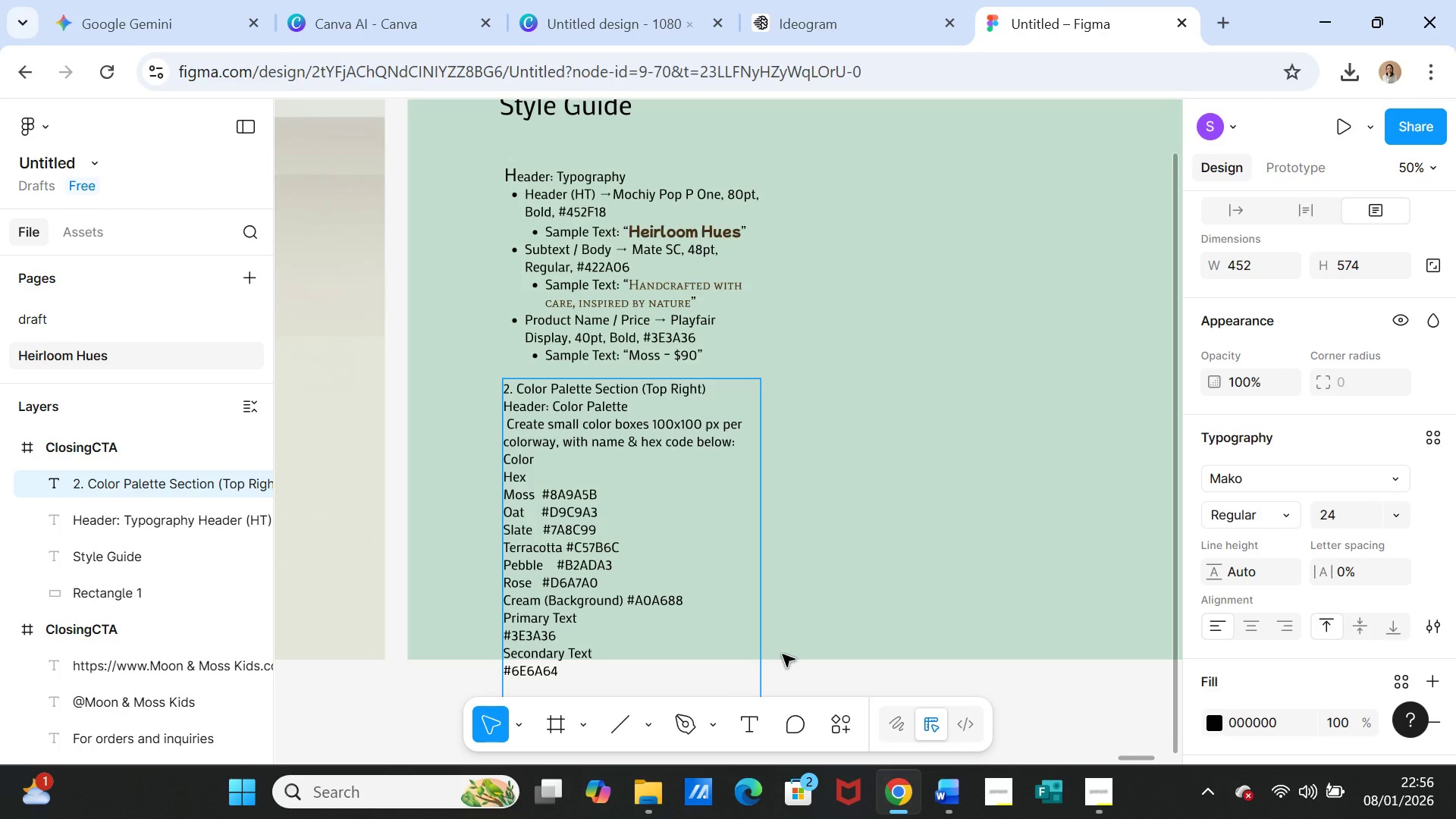 
key(Backspace)
 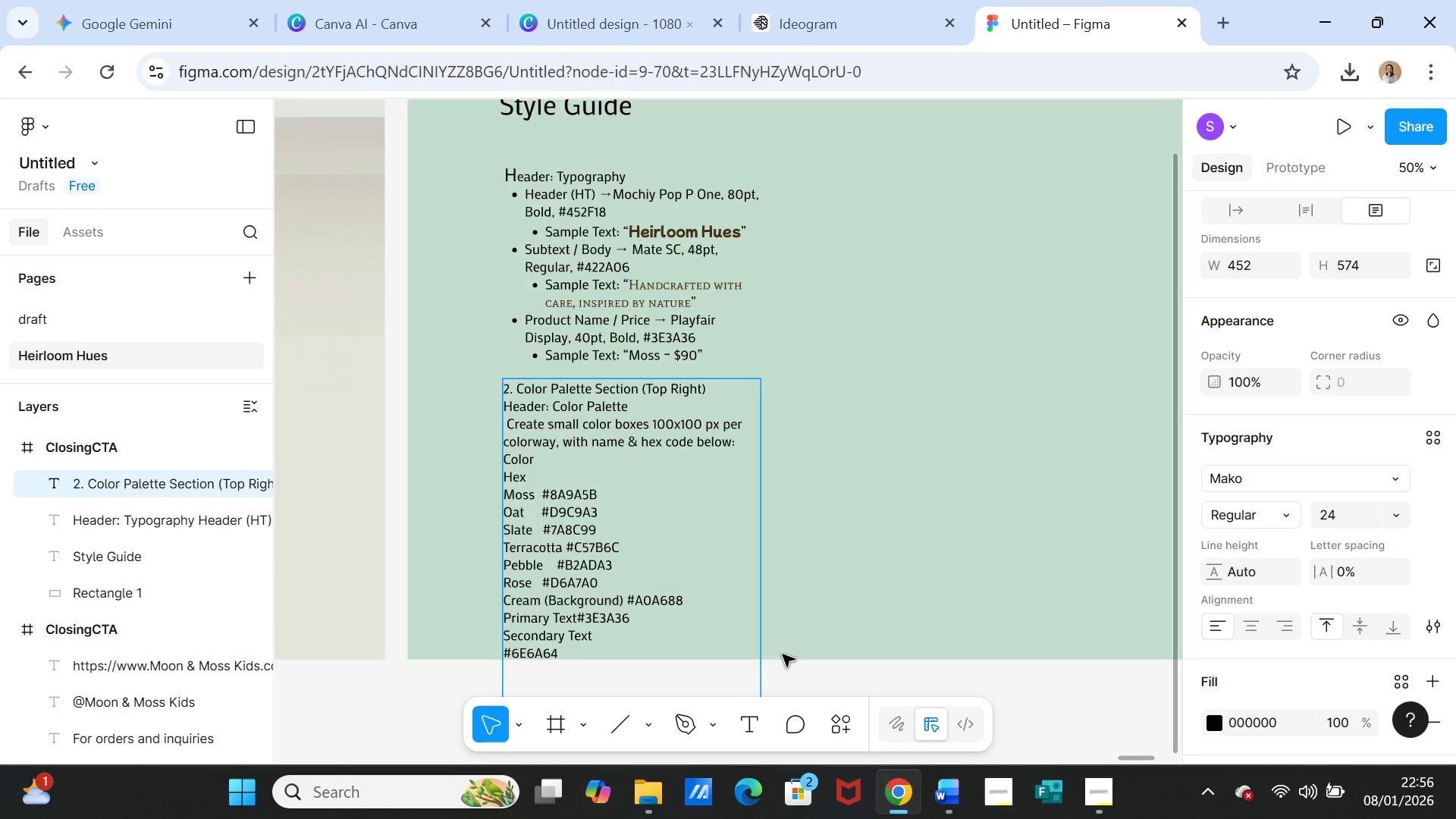 
key(Space)
 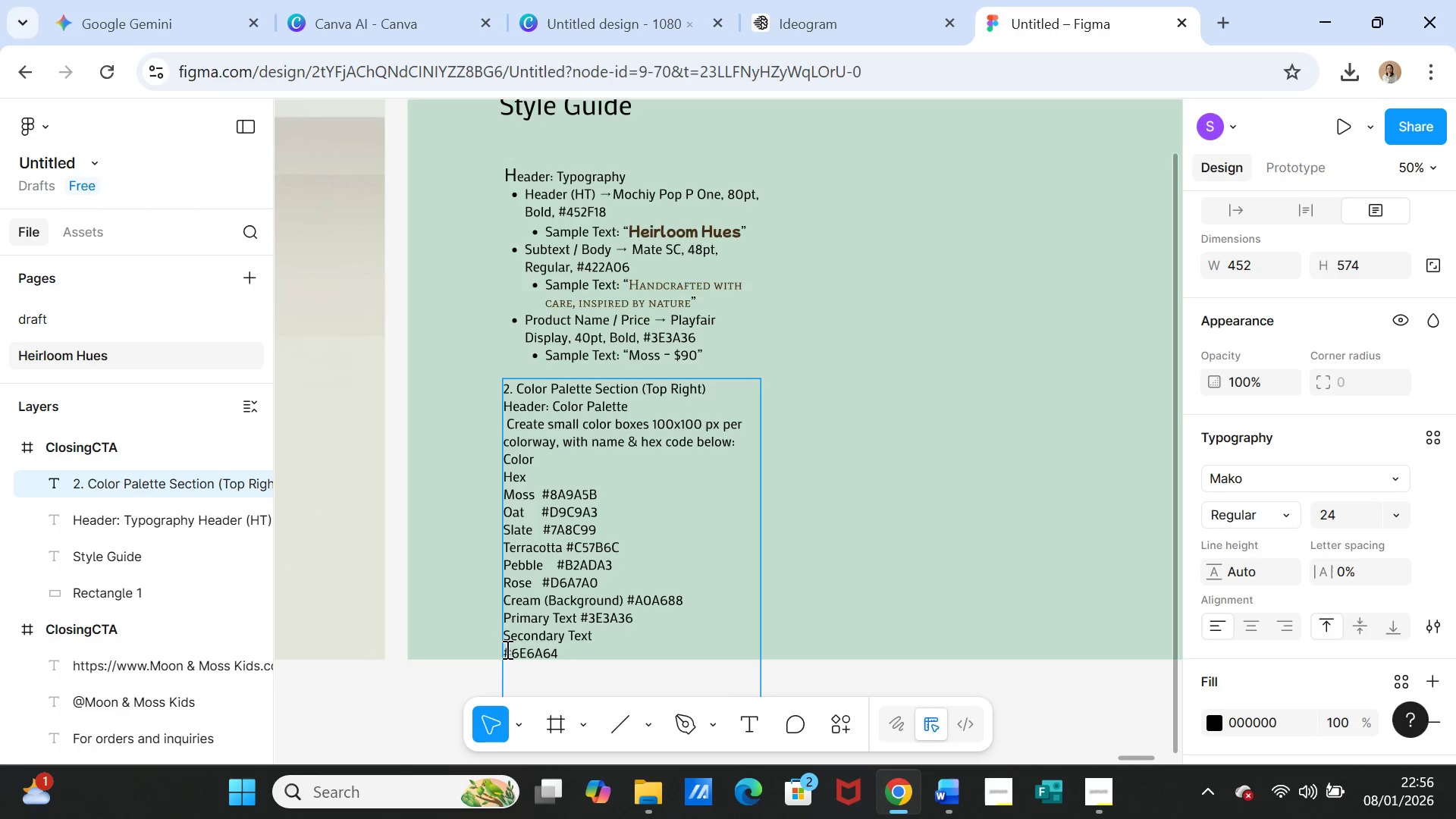 
left_click([506, 650])
 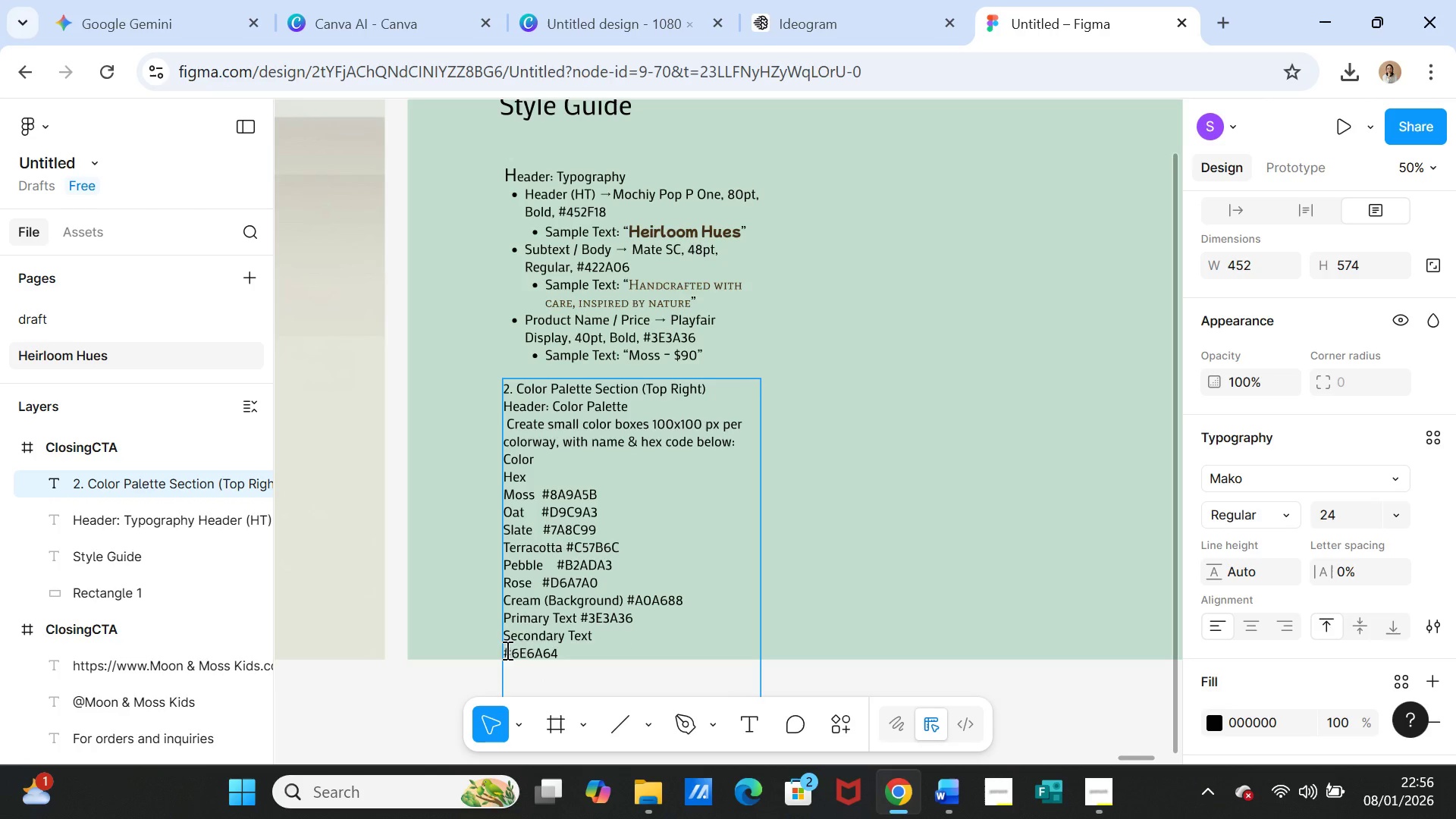 
key(Backspace)
 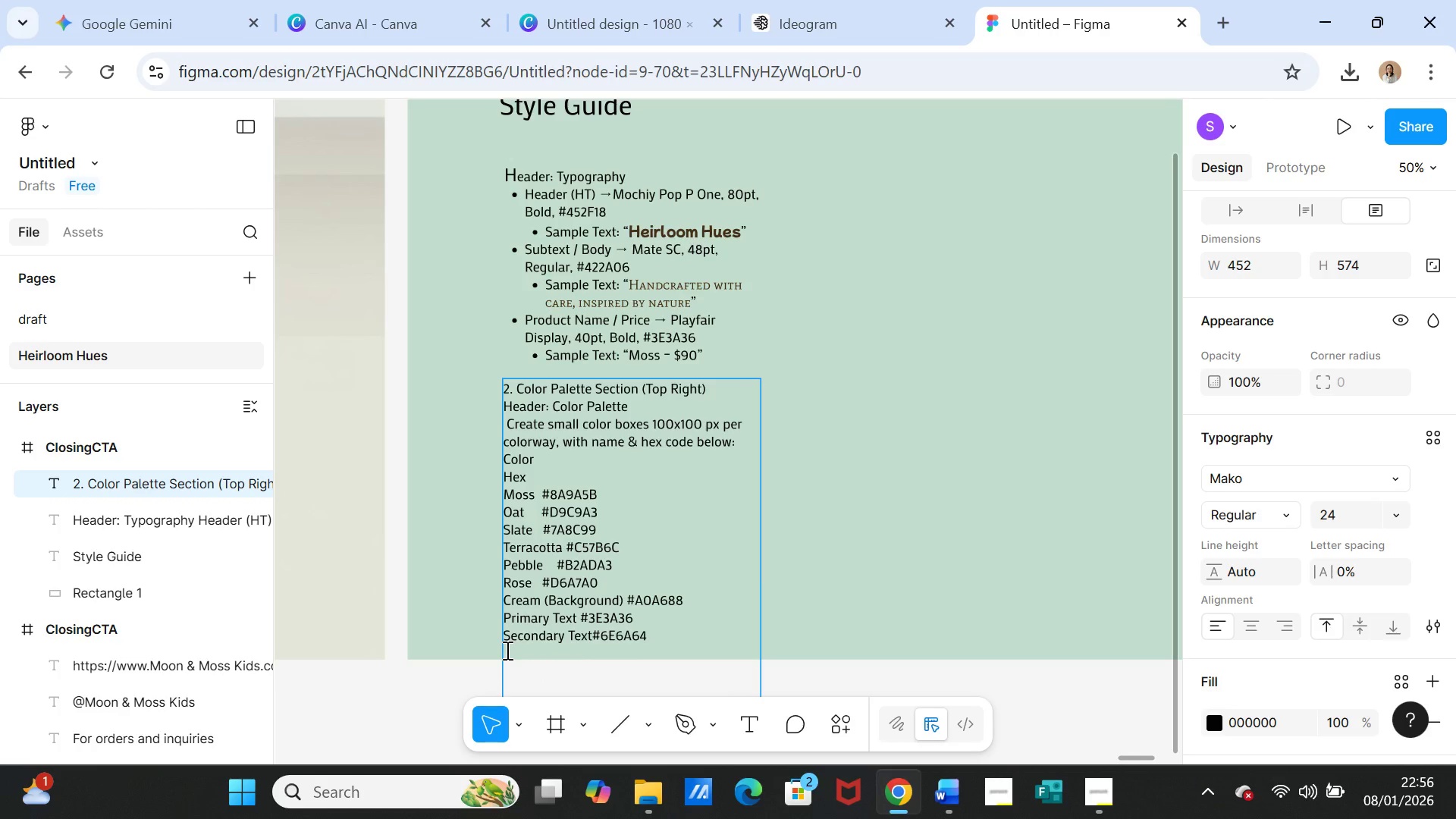 
key(Space)
 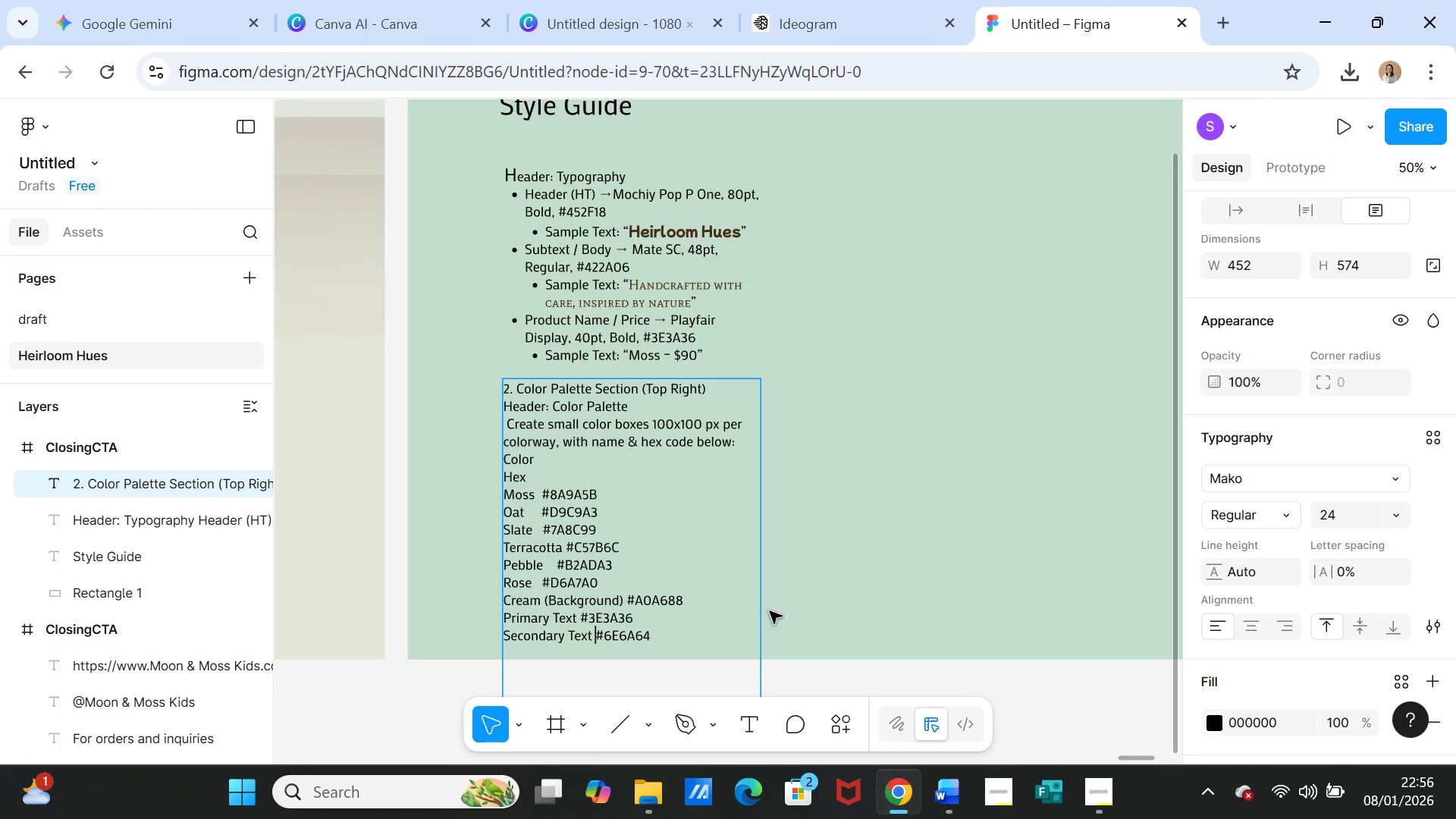 
scroll: coordinate [706, 585], scroll_direction: down, amount: 2.0
 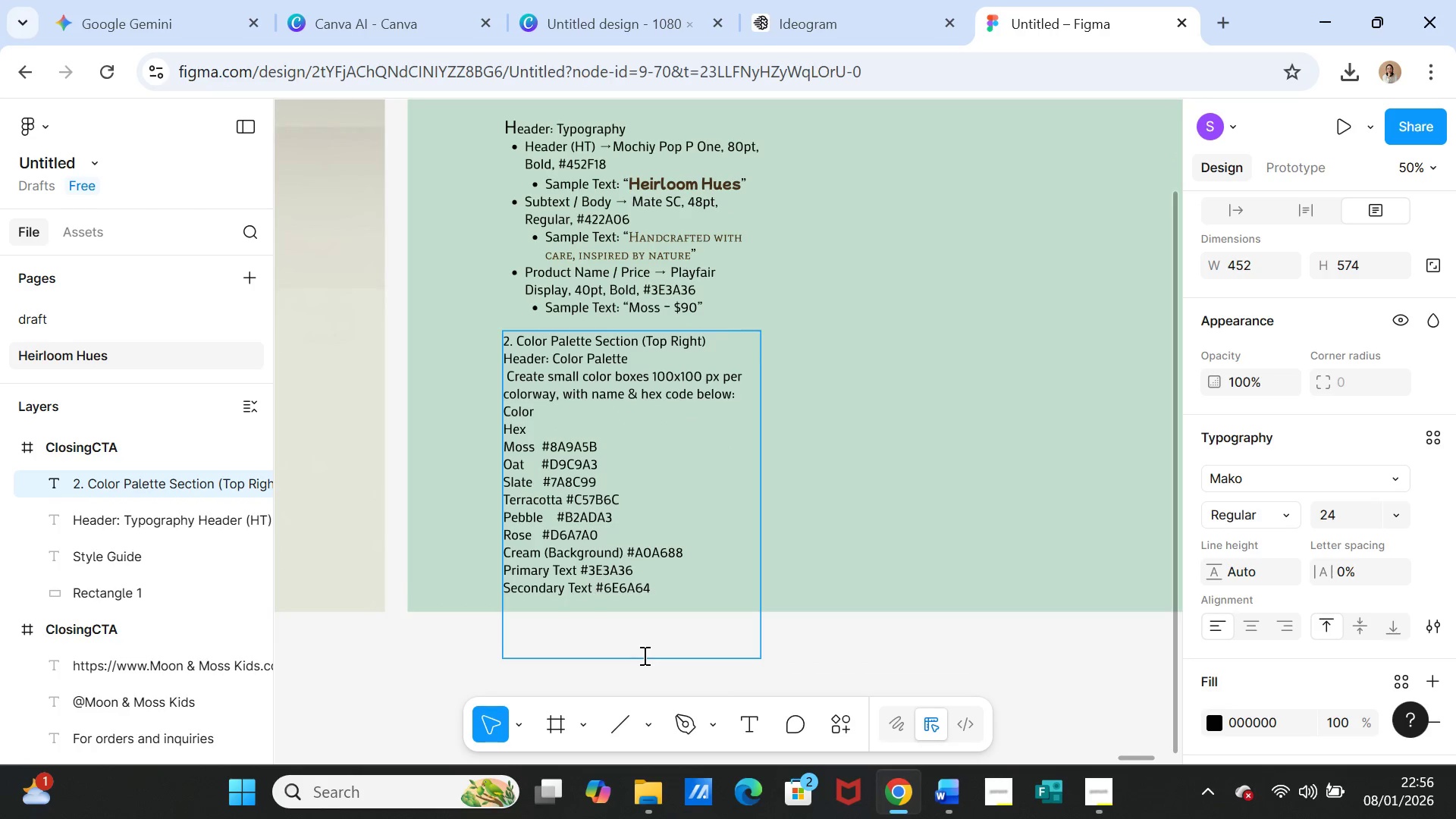 
left_click_drag(start_coordinate=[643, 655], to_coordinate=[642, 610])
 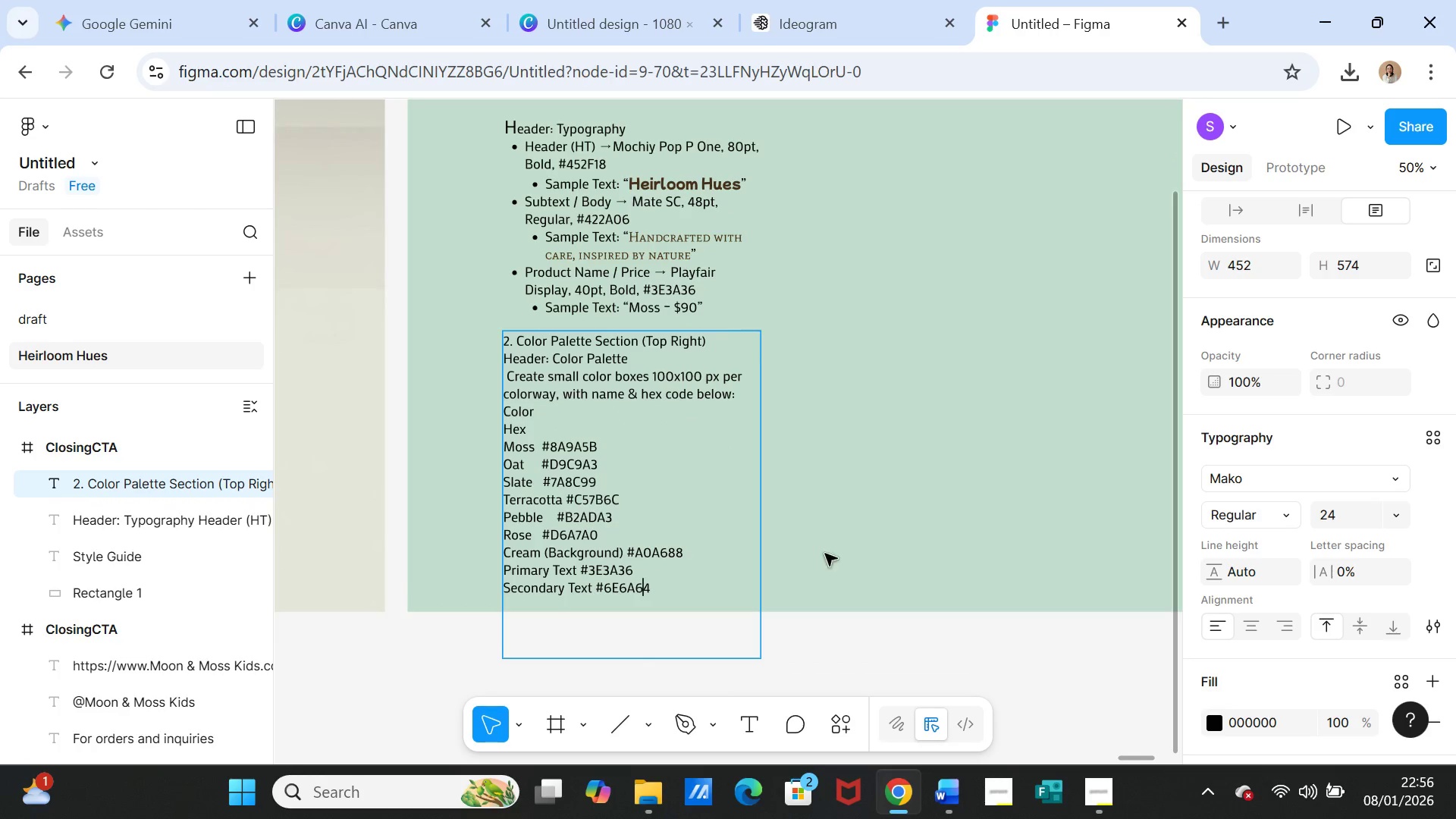 
left_click([835, 551])
 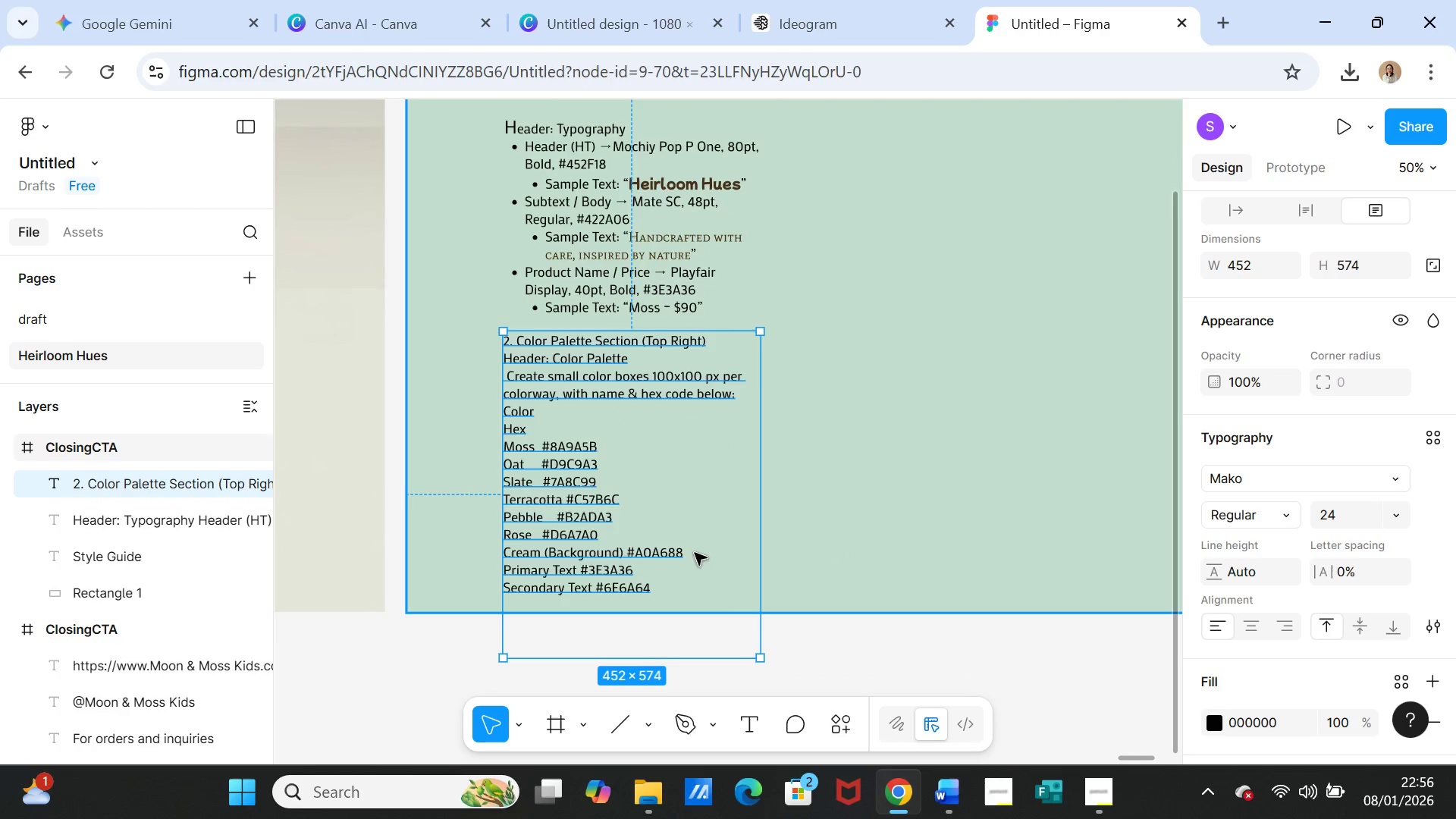 
left_click([695, 553])
 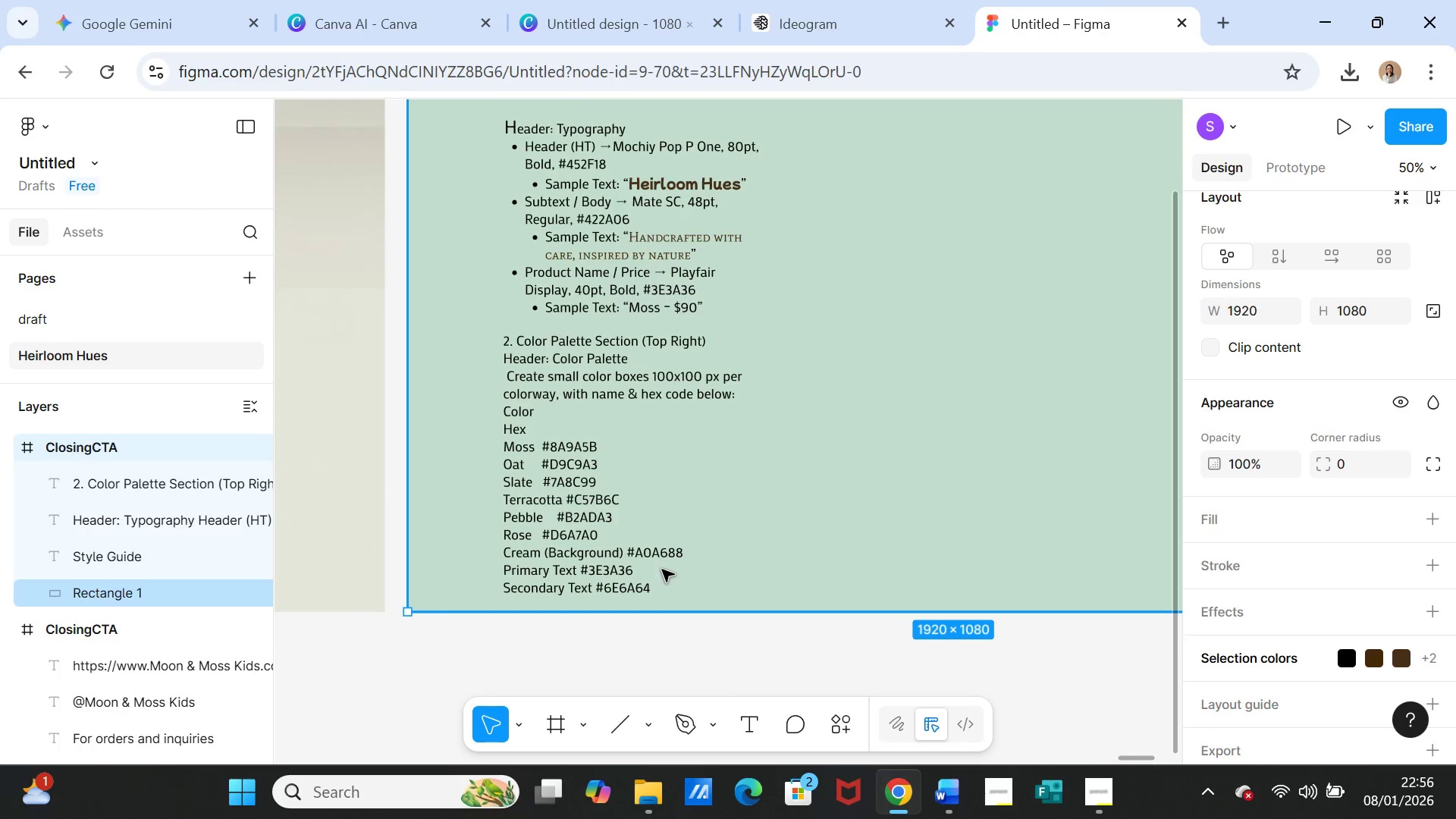 
left_click([662, 570])
 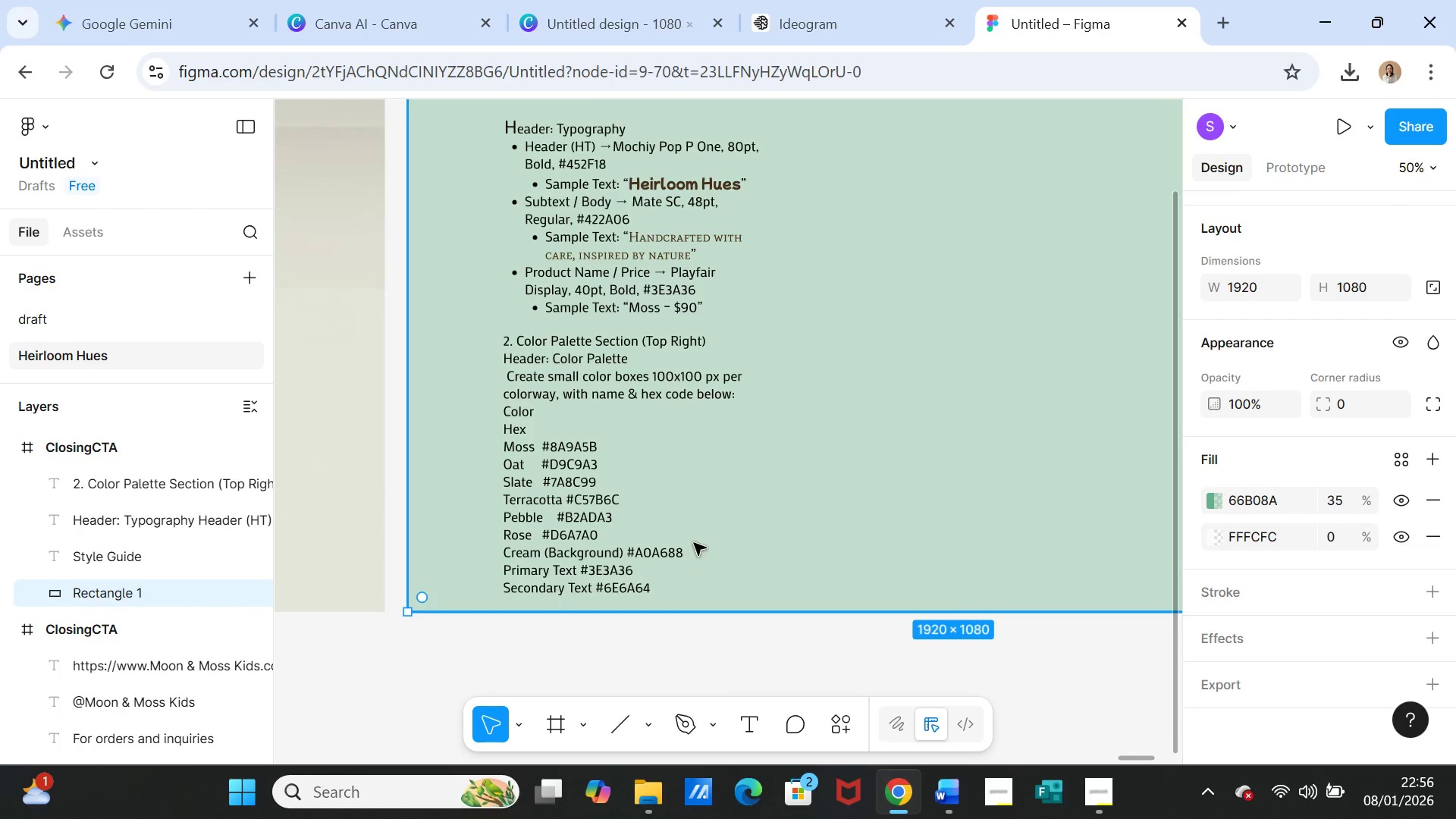 
scroll: coordinate [697, 540], scroll_direction: up, amount: 4.0
 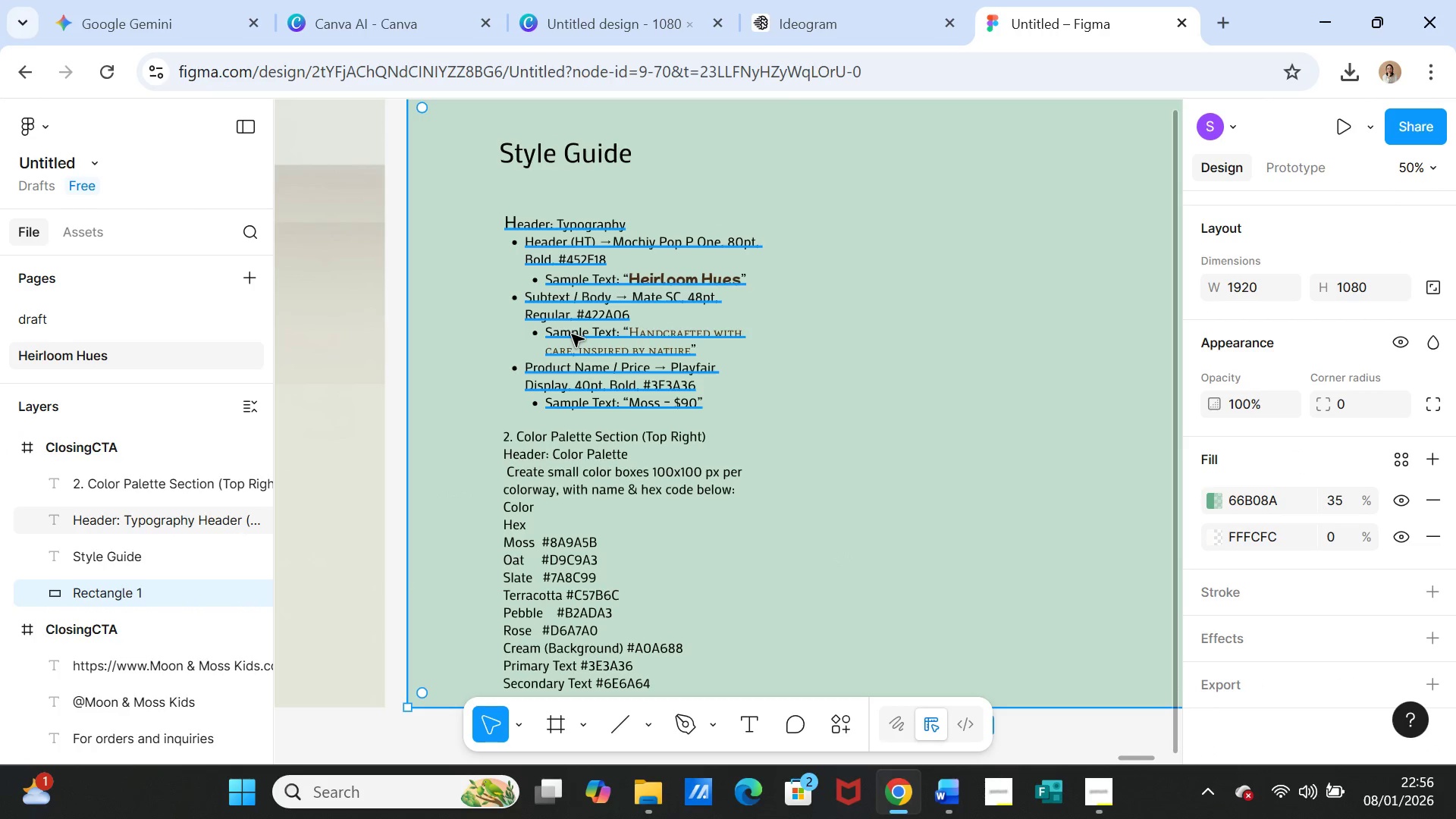 
left_click_drag(start_coordinate=[572, 334], to_coordinate=[573, 316])
 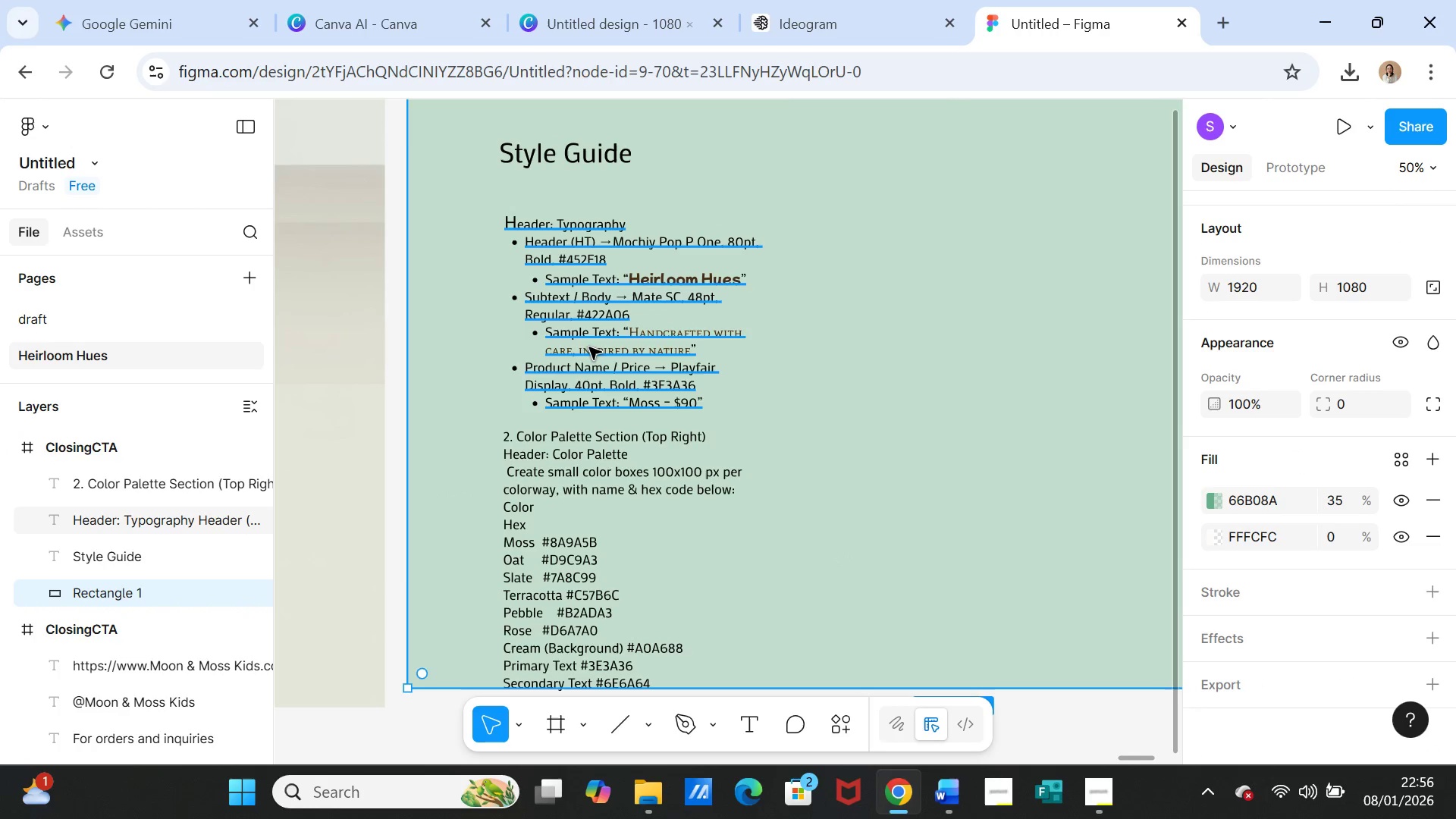 
left_click([589, 347])
 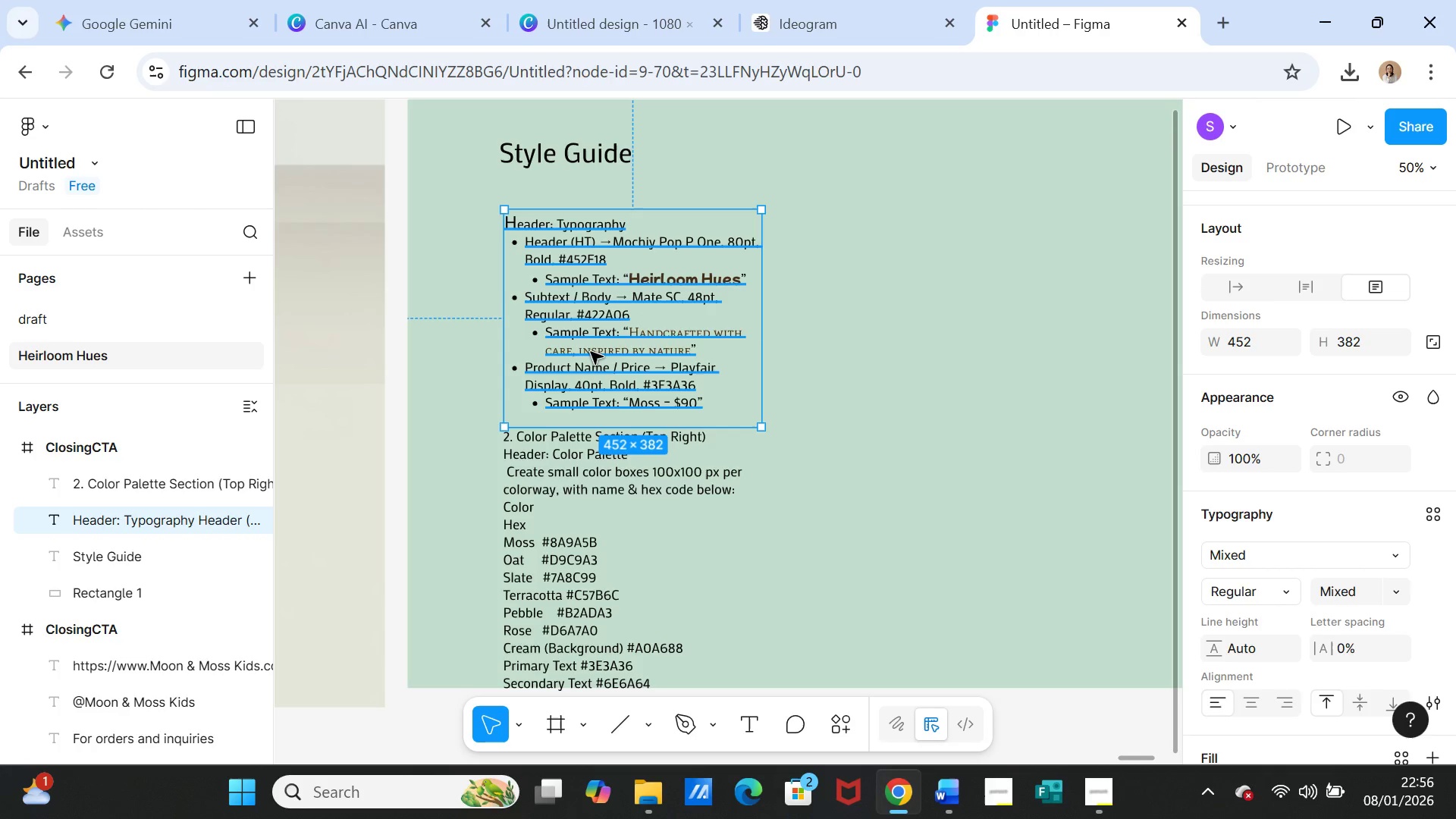 
left_click_drag(start_coordinate=[591, 352], to_coordinate=[585, 312])
 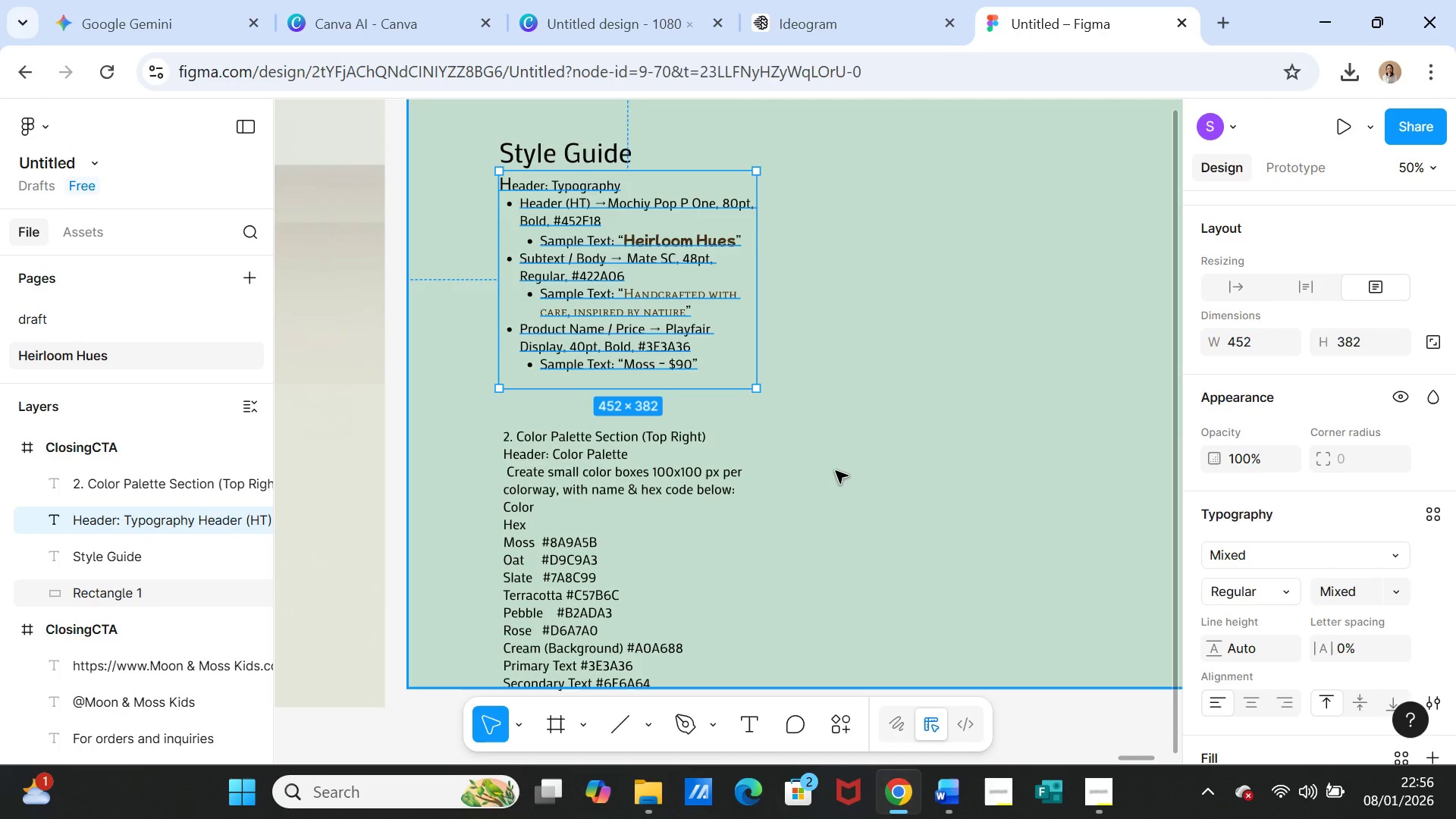 
left_click([836, 471])
 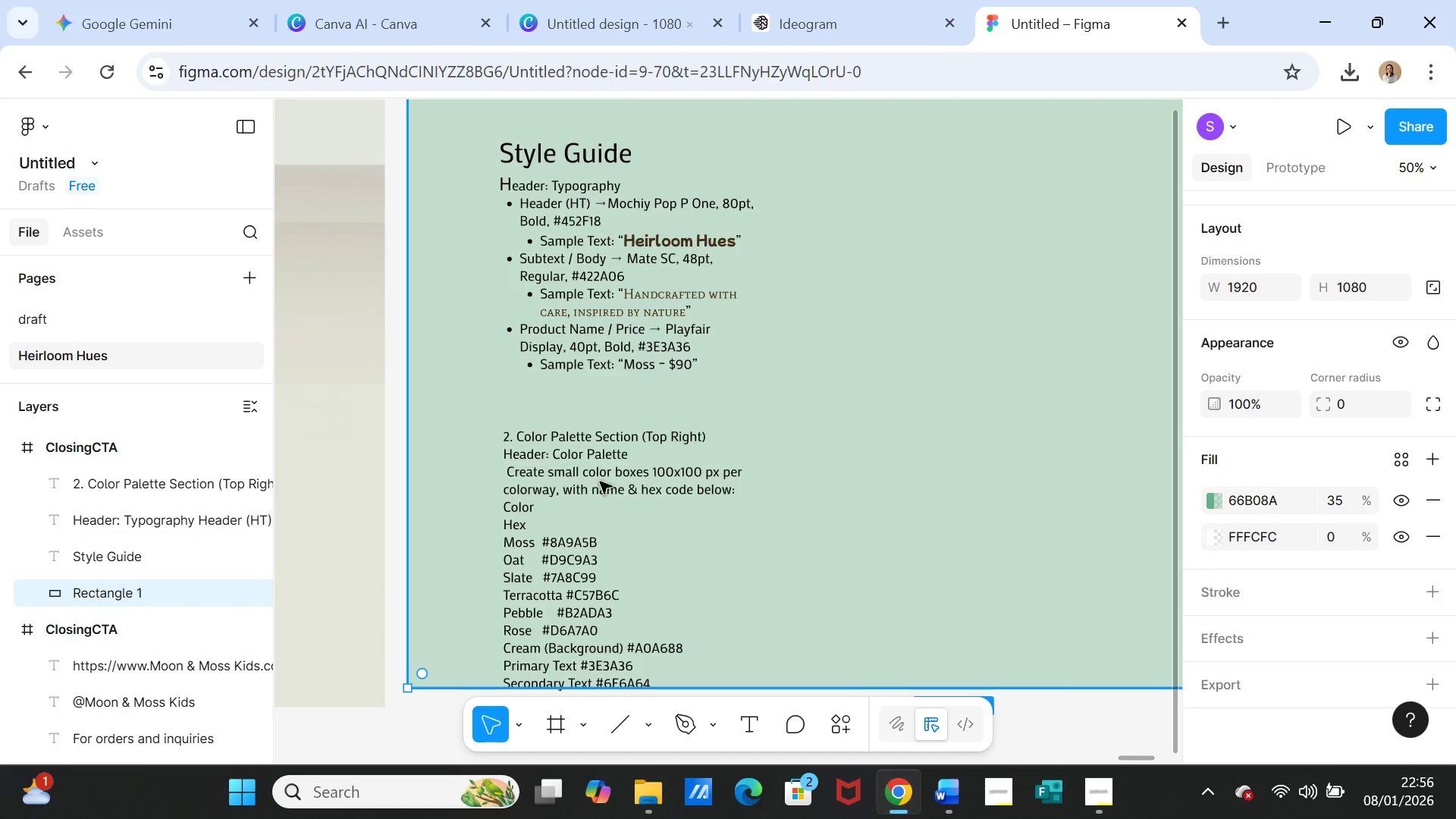 
left_click([592, 477])
 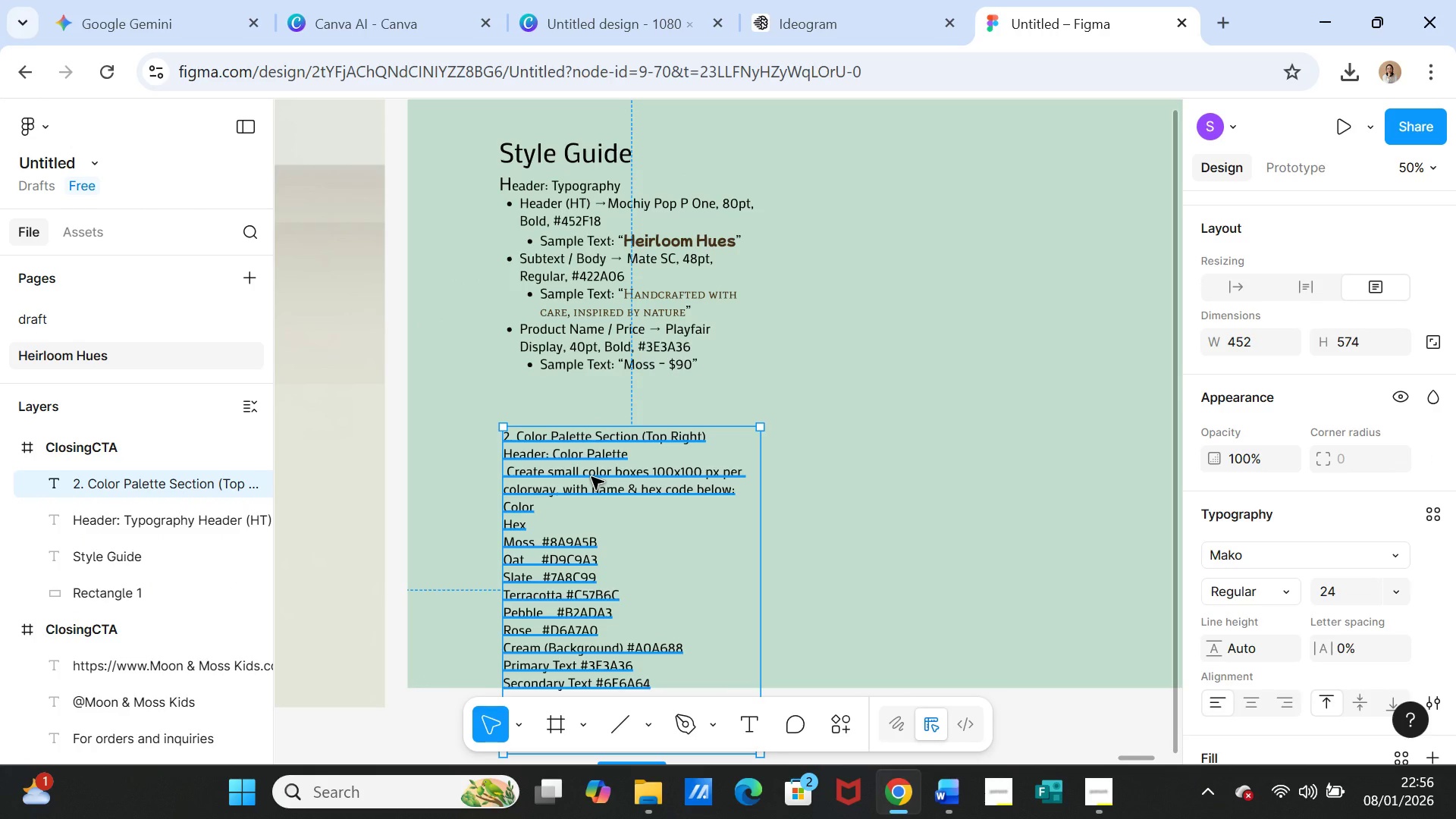 
left_click_drag(start_coordinate=[592, 477], to_coordinate=[594, 442])
 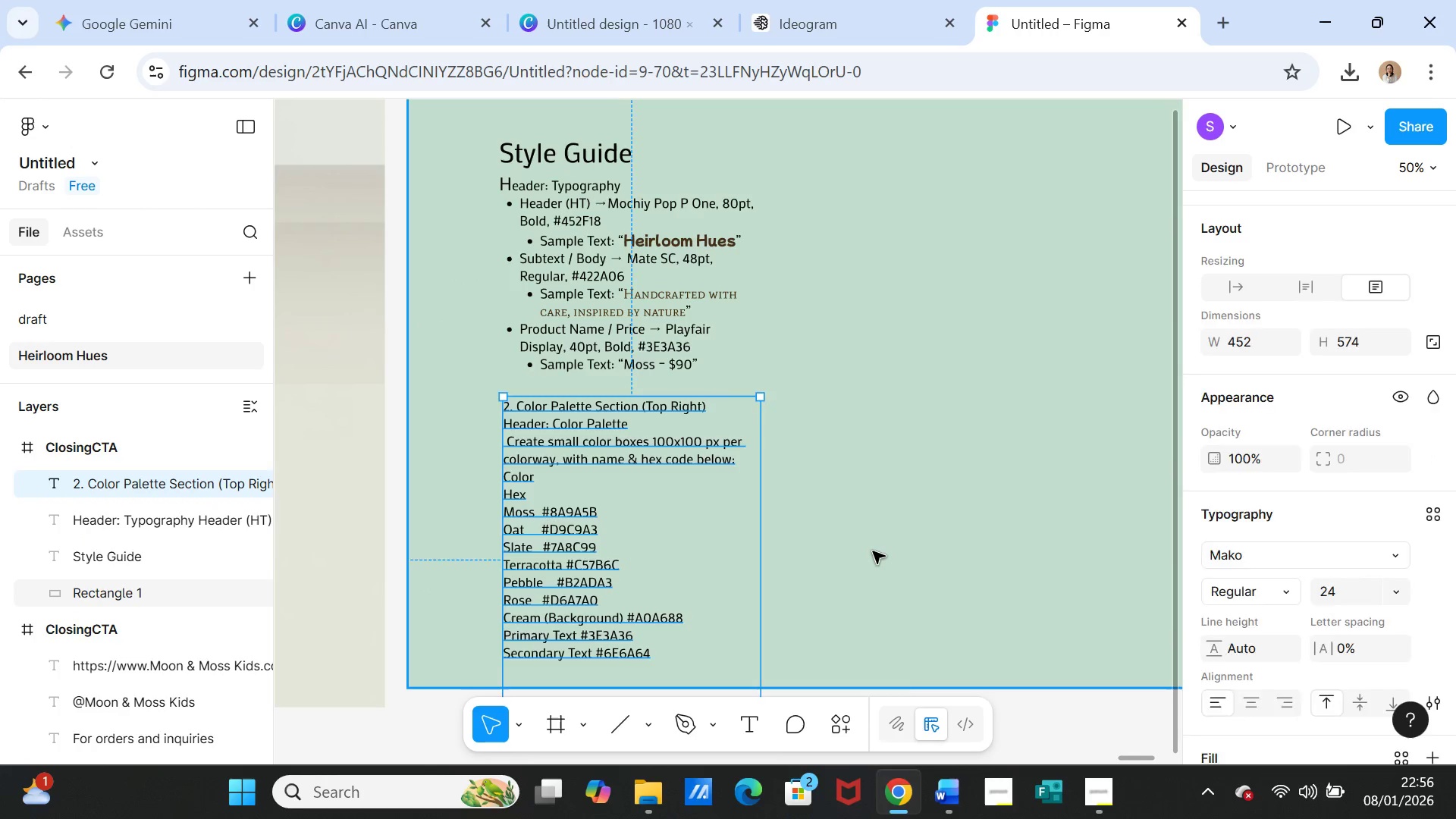 
left_click([873, 551])
 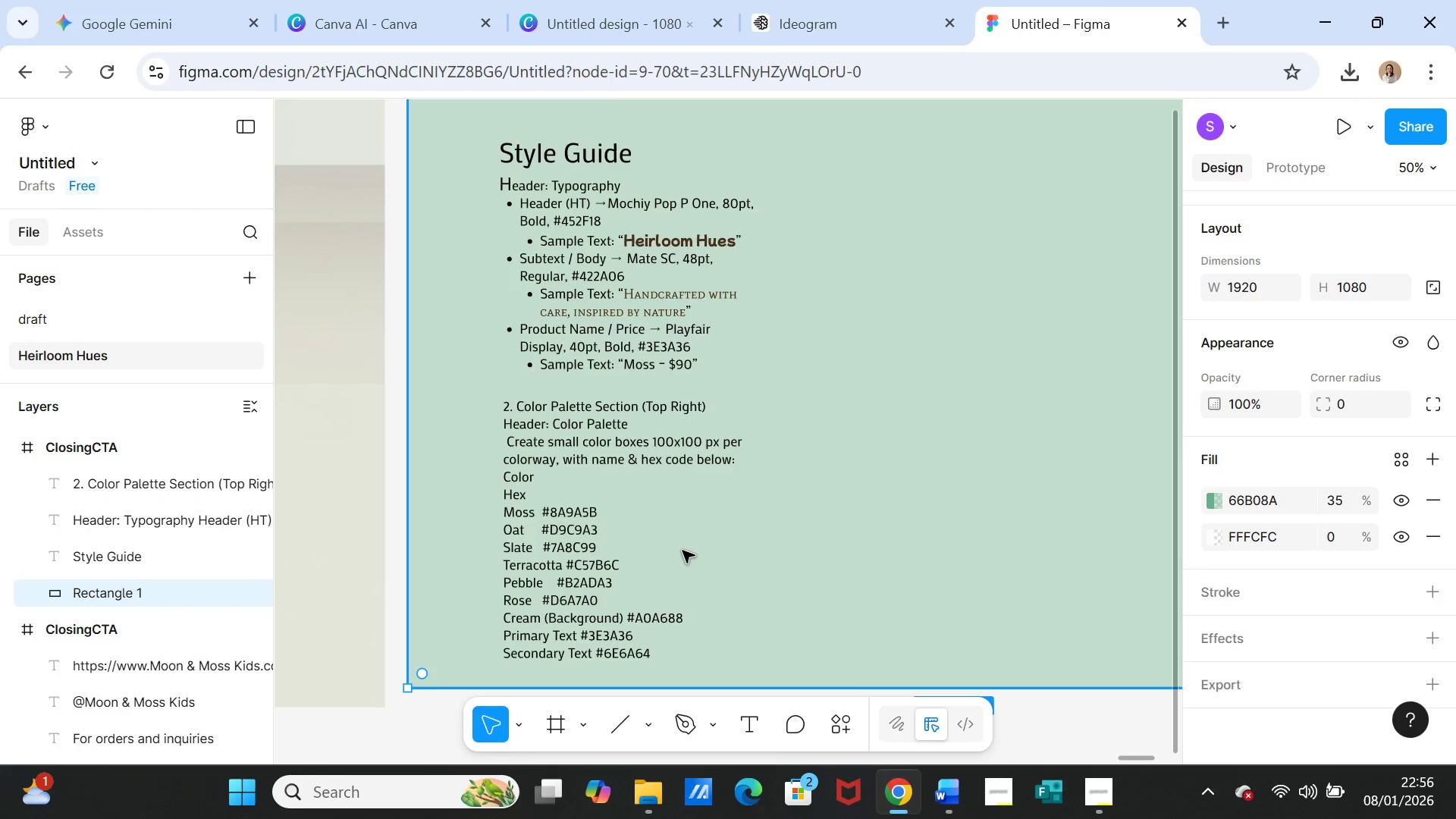 
left_click([629, 531])
 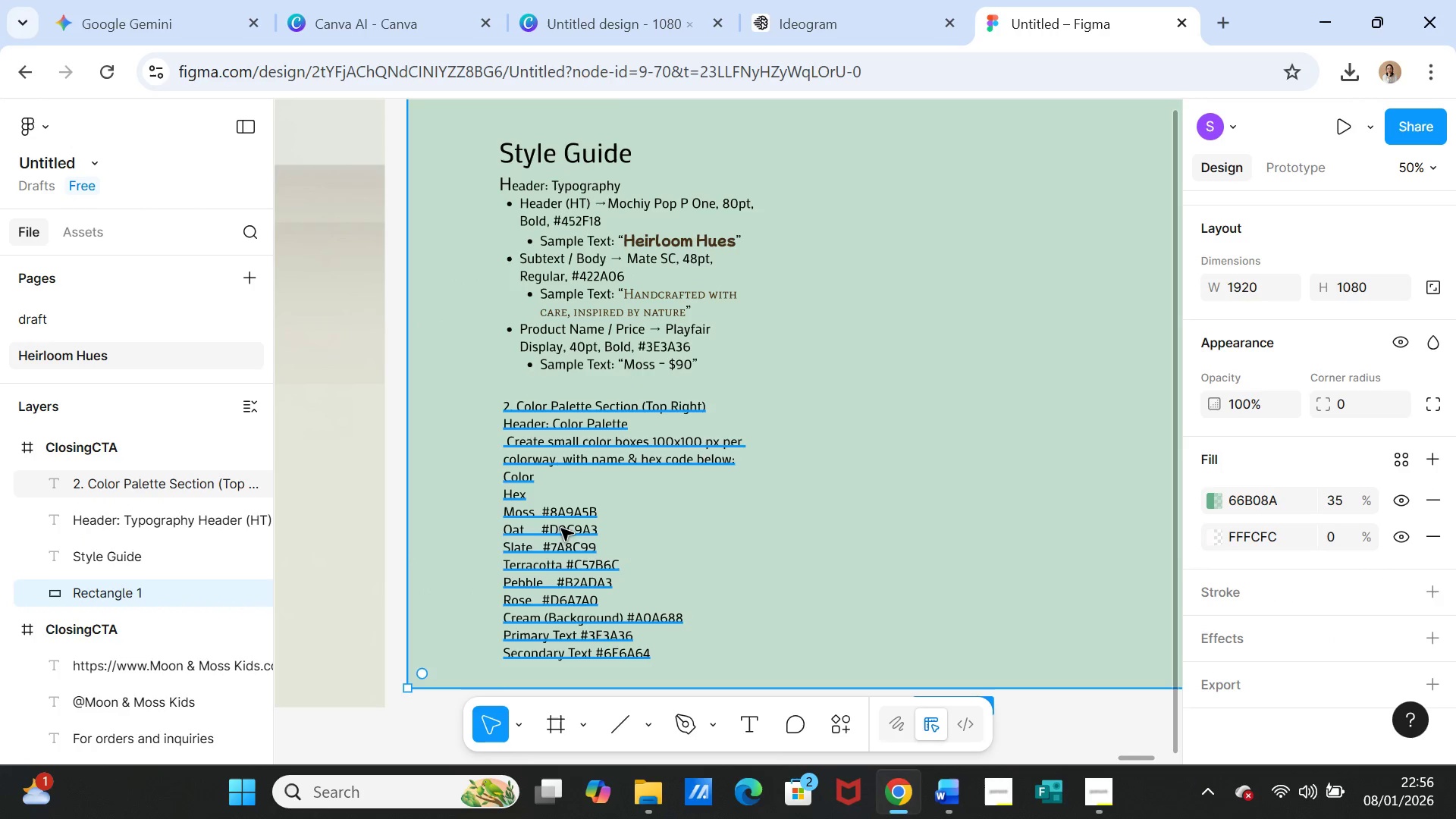 
left_click([561, 529])
 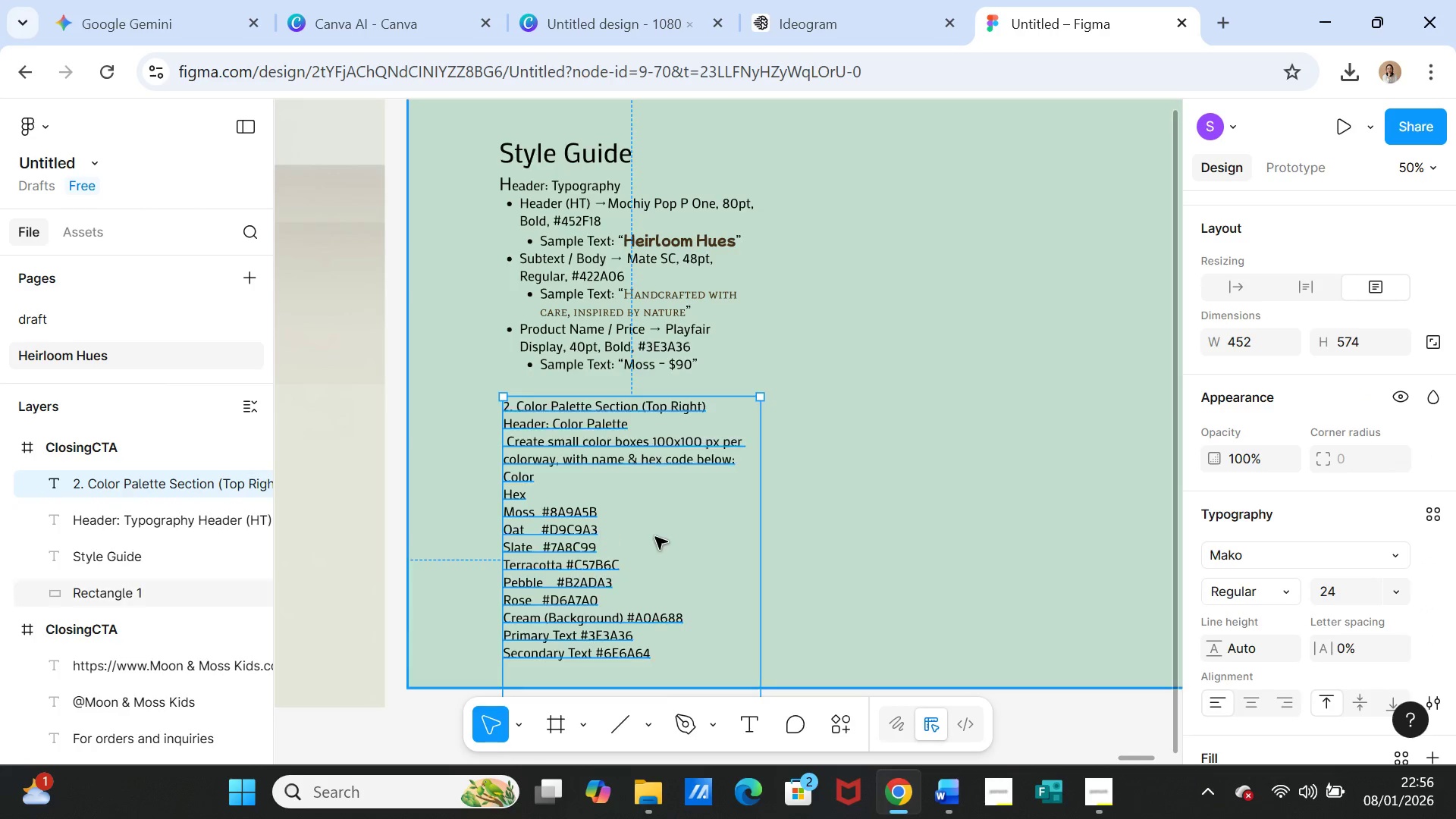 
scroll: coordinate [656, 538], scroll_direction: down, amount: 3.0
 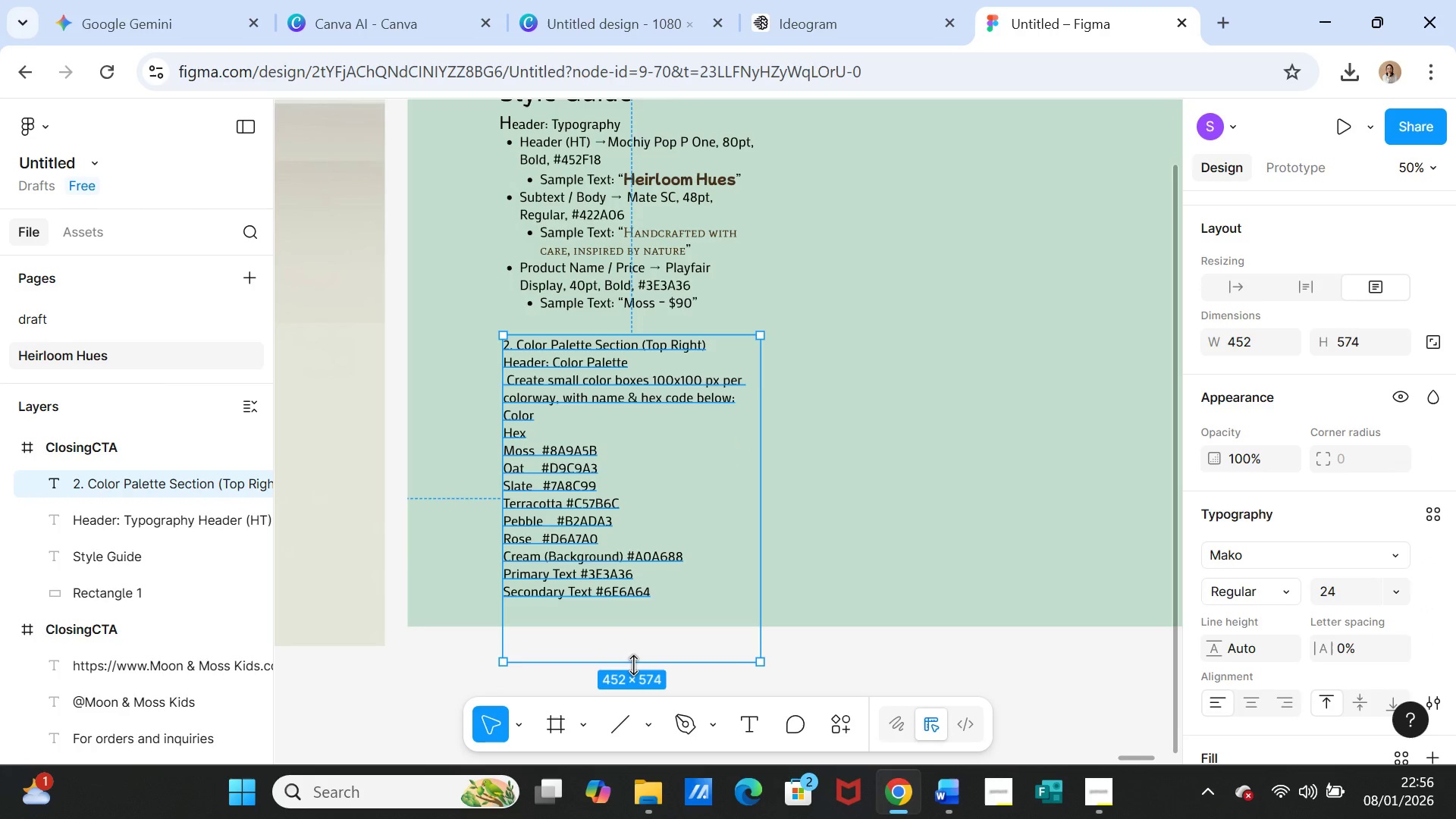 
left_click_drag(start_coordinate=[633, 665], to_coordinate=[629, 603])
 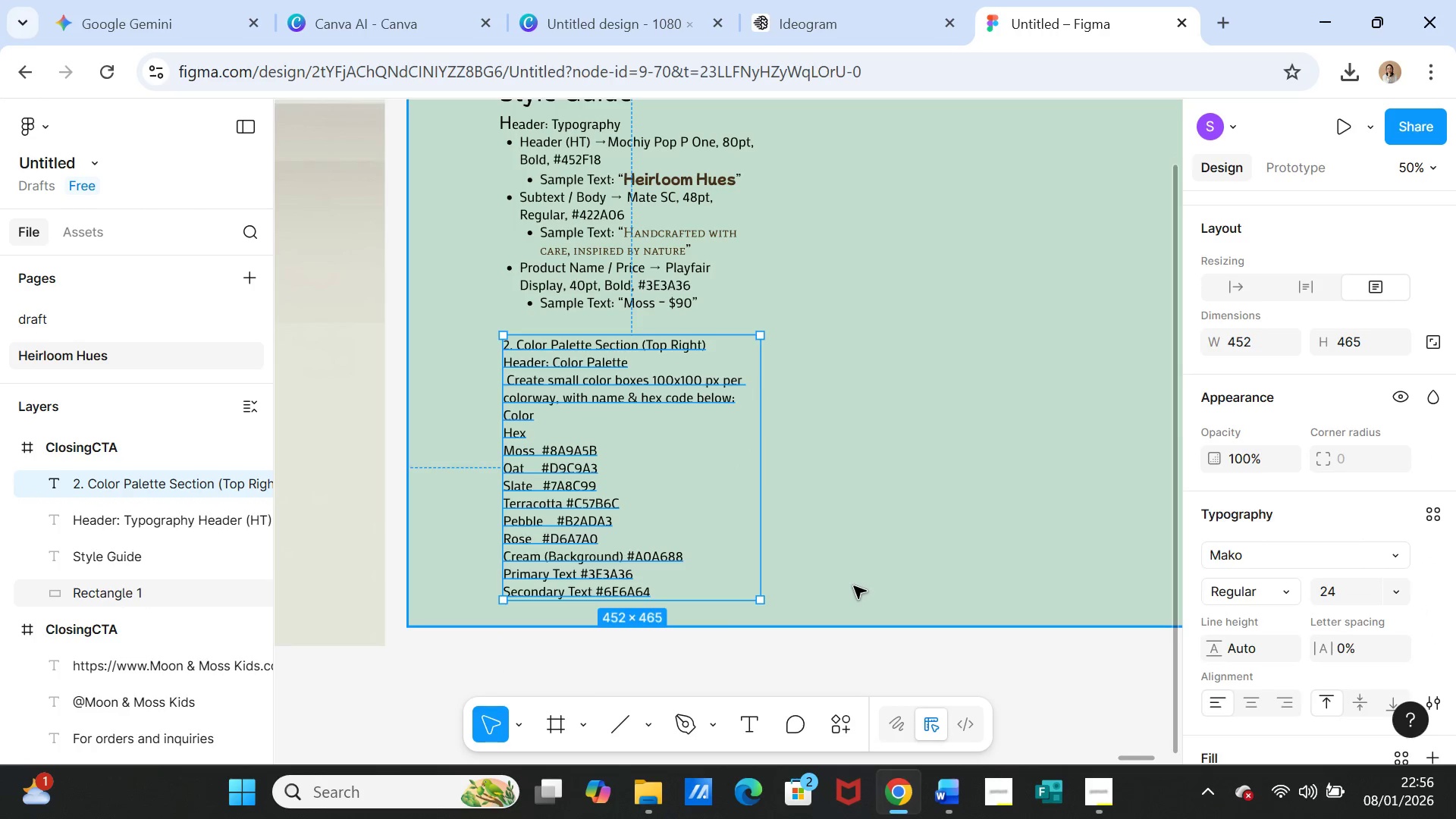 
left_click([854, 586])
 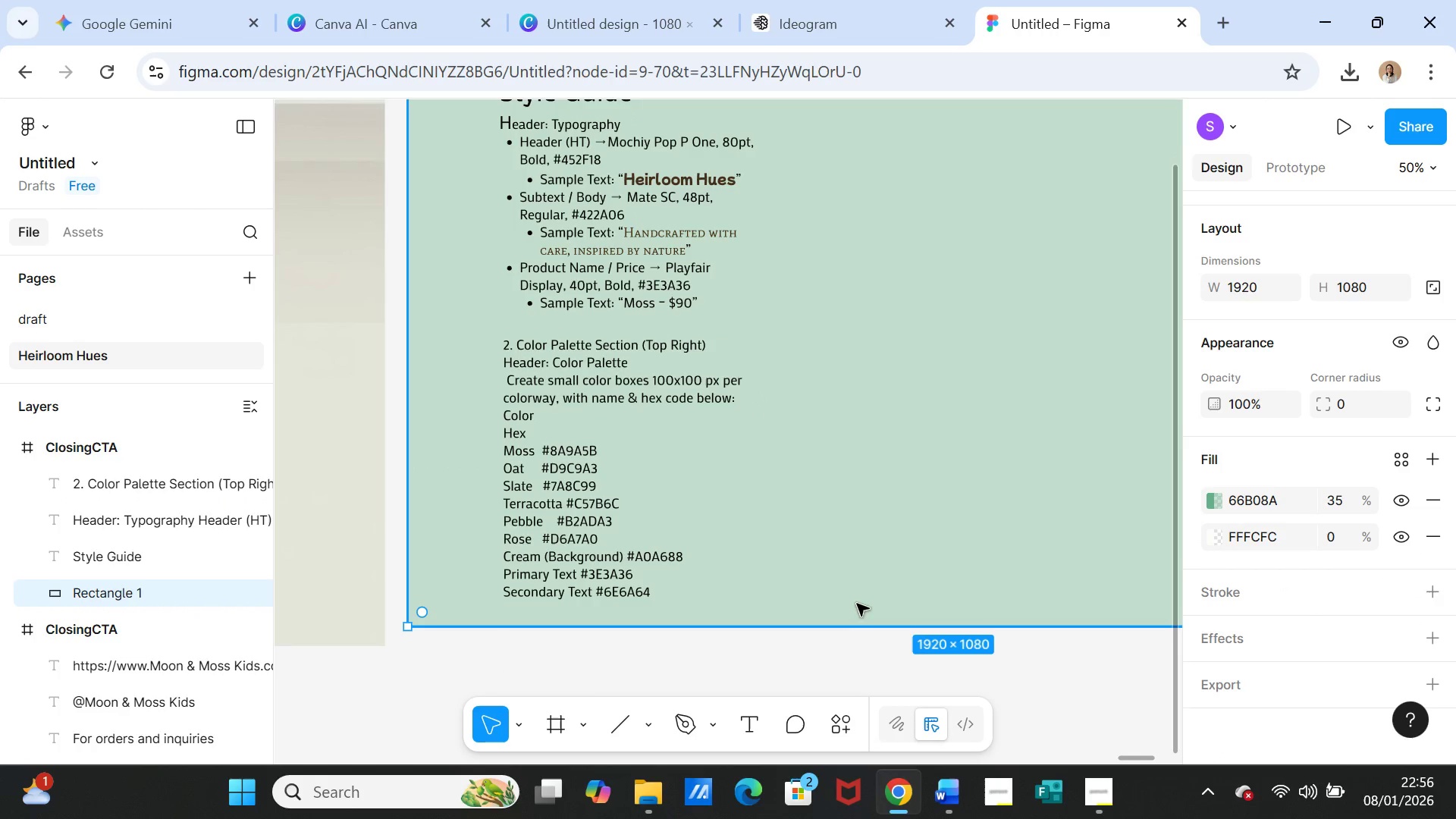 
scroll: coordinate [932, 532], scroll_direction: up, amount: 3.0
 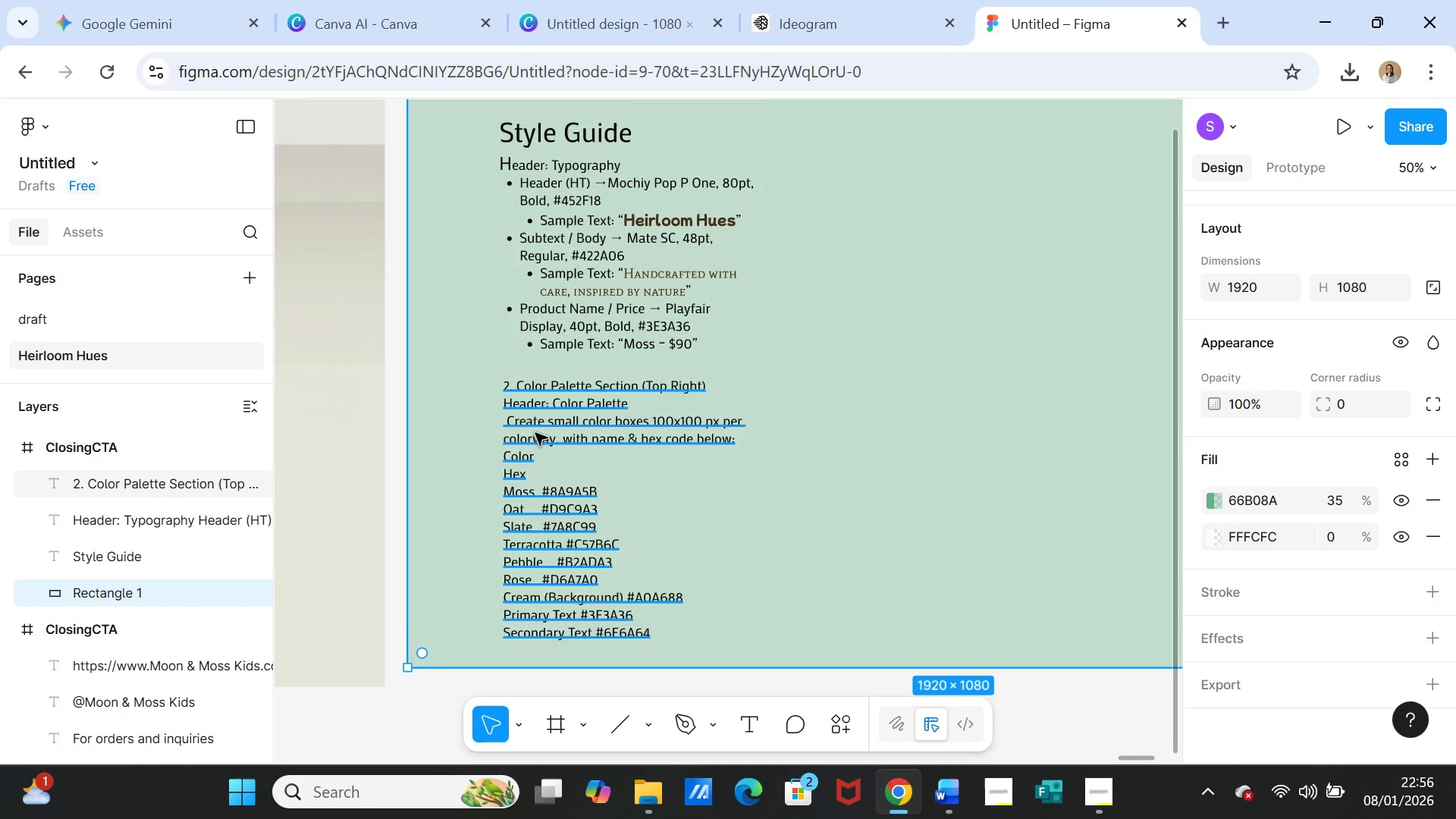 
left_click([509, 422])
 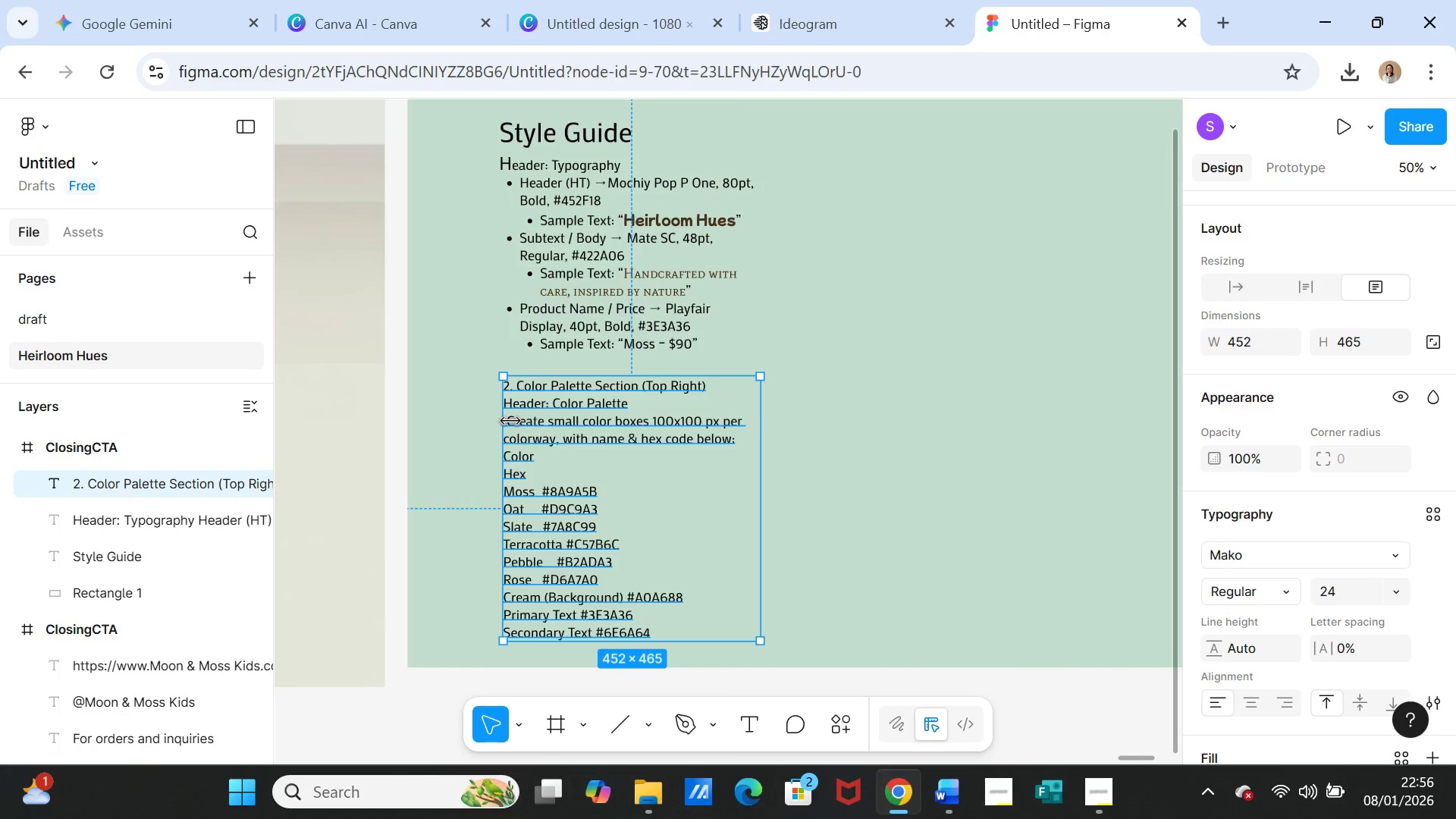 
left_click([525, 425])
 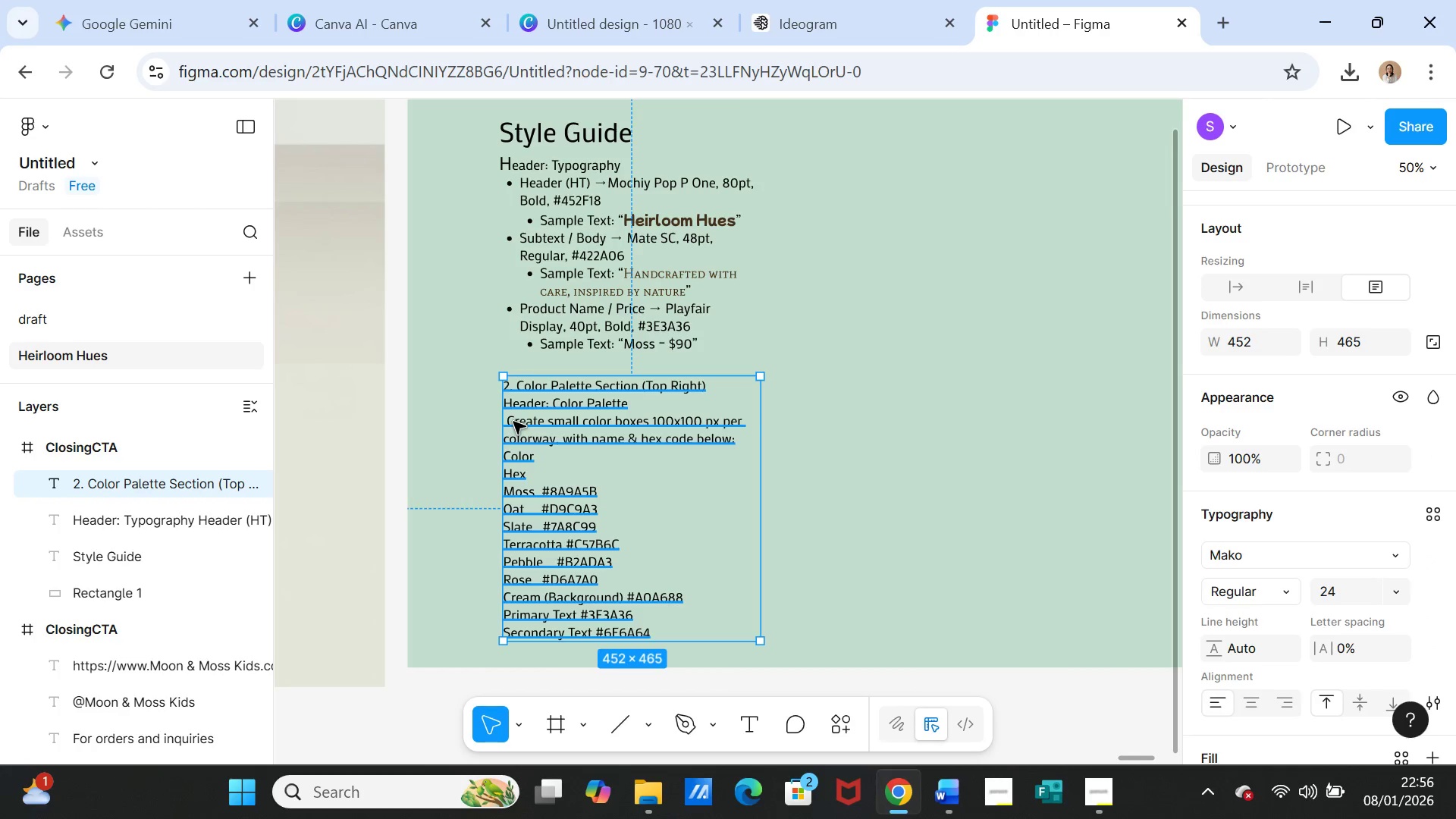 
double_click([513, 422])
 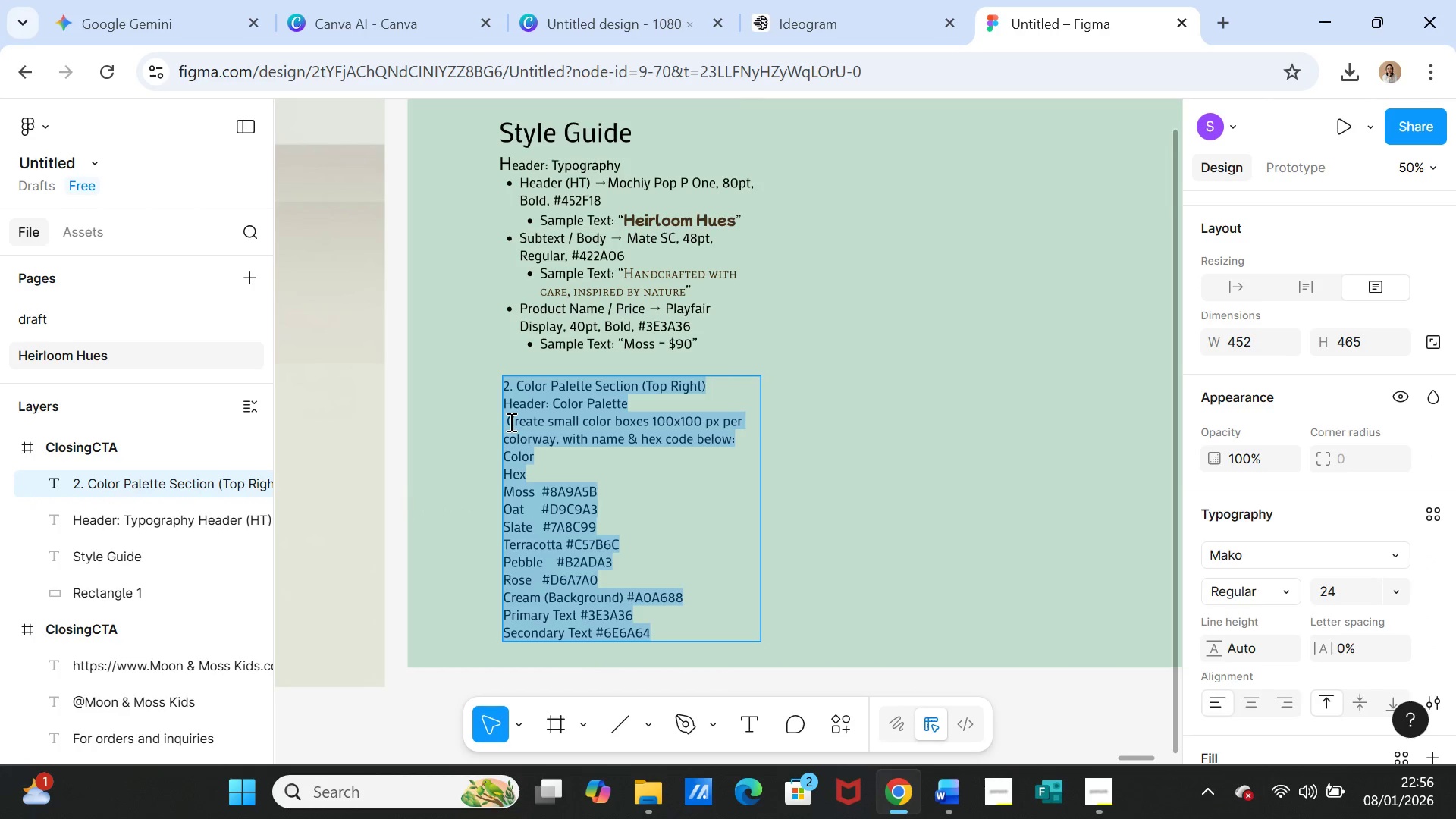 
left_click([510, 422])
 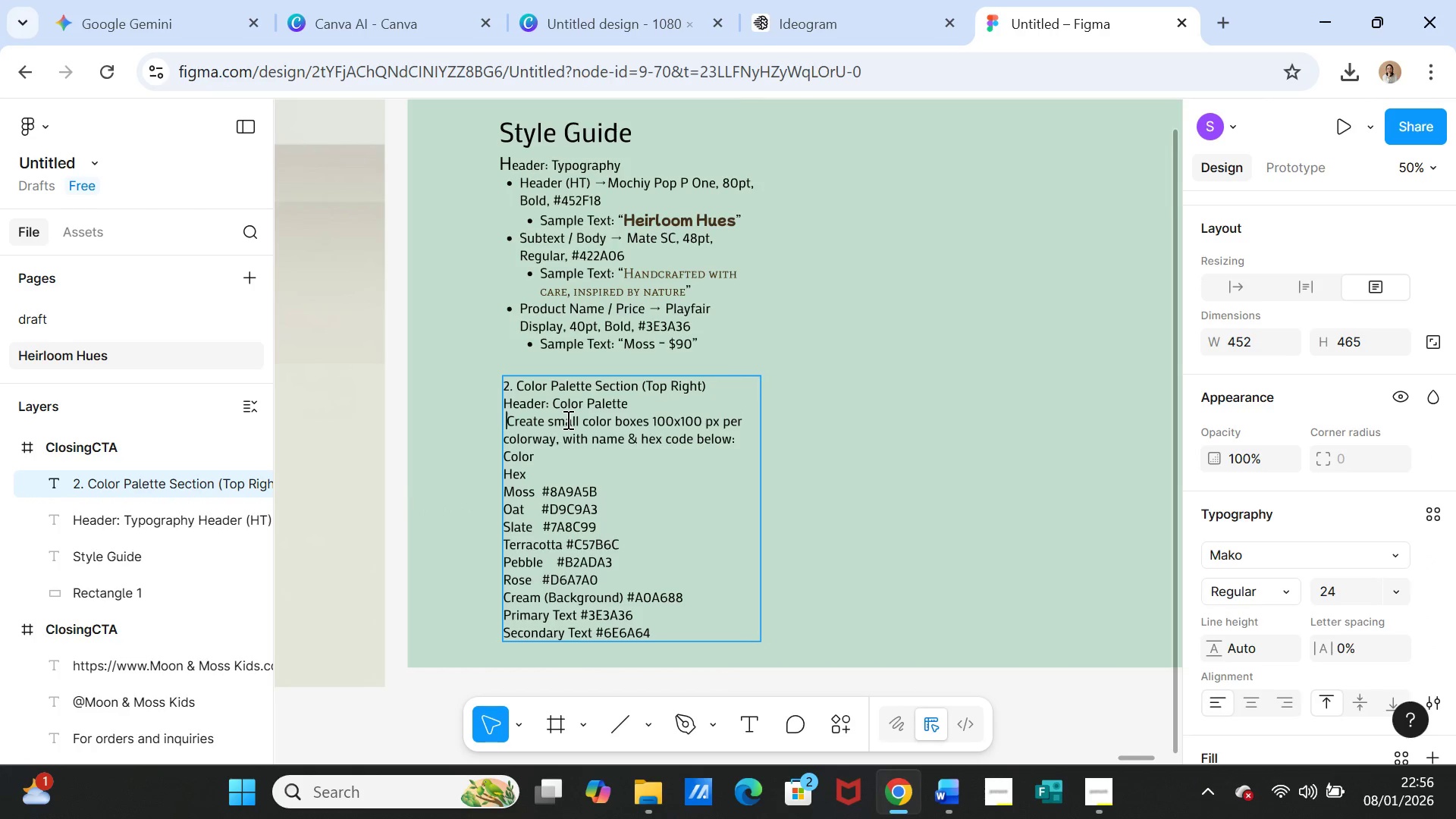 
key(Backspace)
 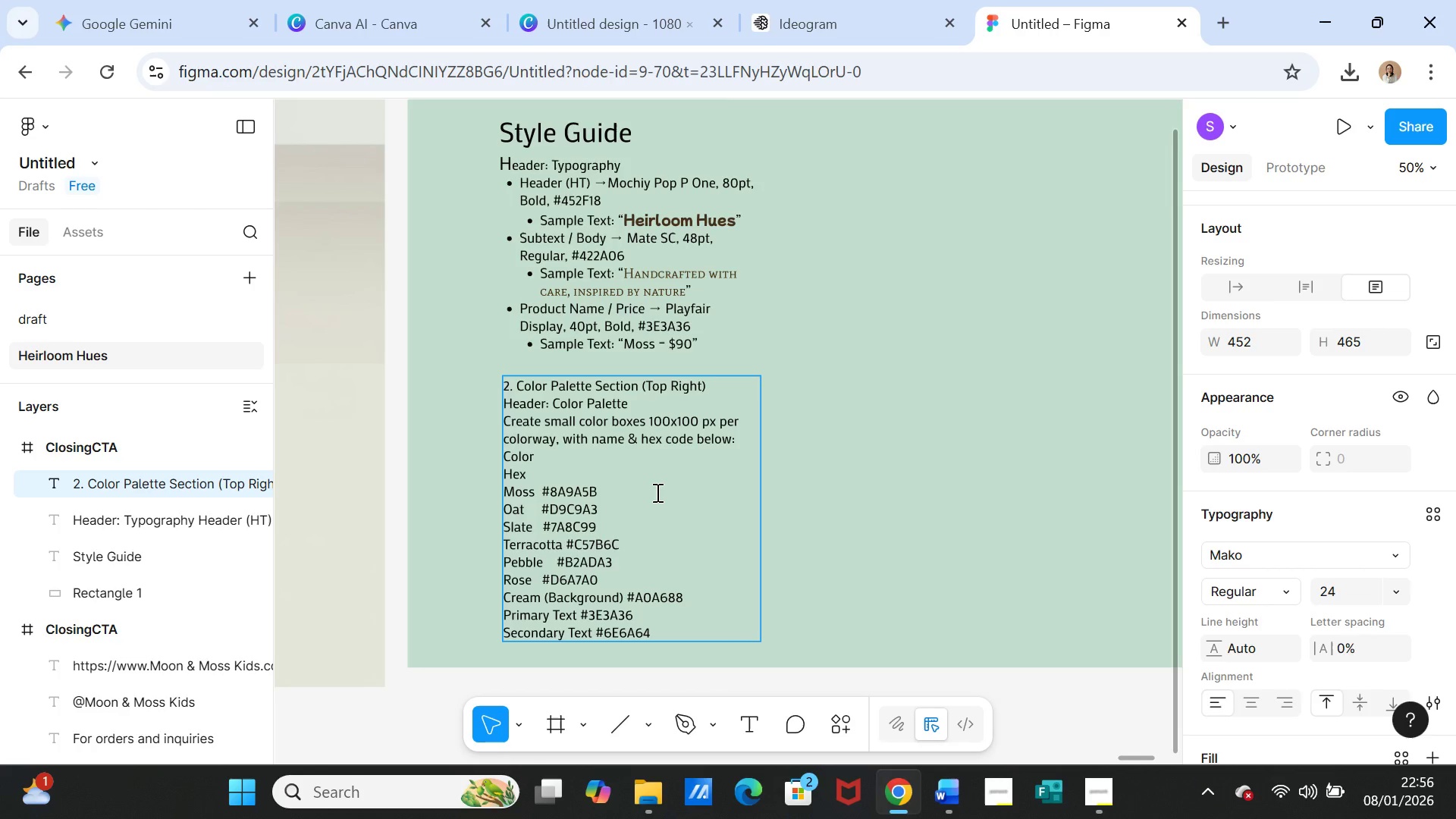 
wait(6.16)
 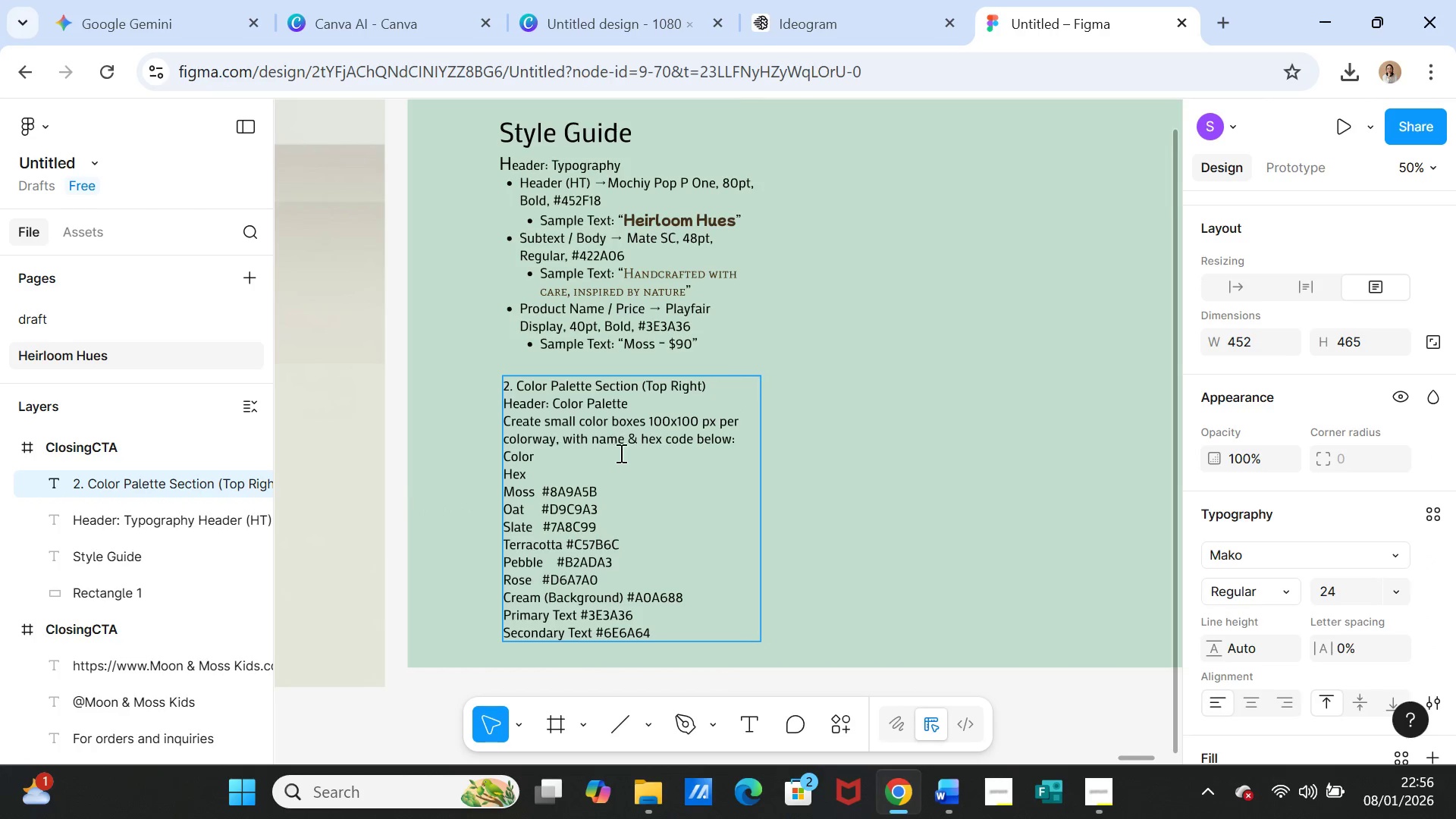 
left_click([1036, 533])
 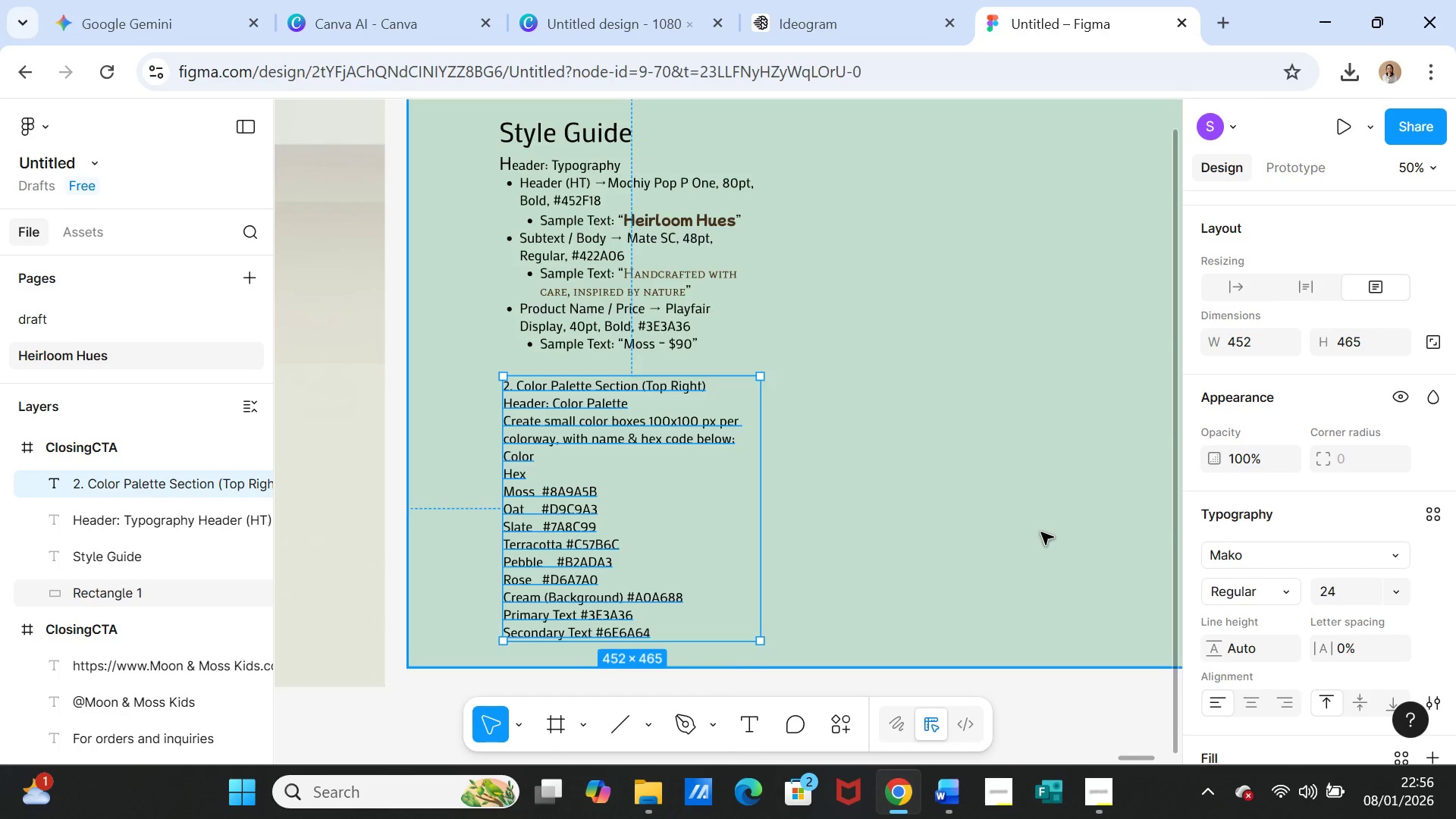 
scroll: coordinate [1041, 532], scroll_direction: up, amount: 2.0
 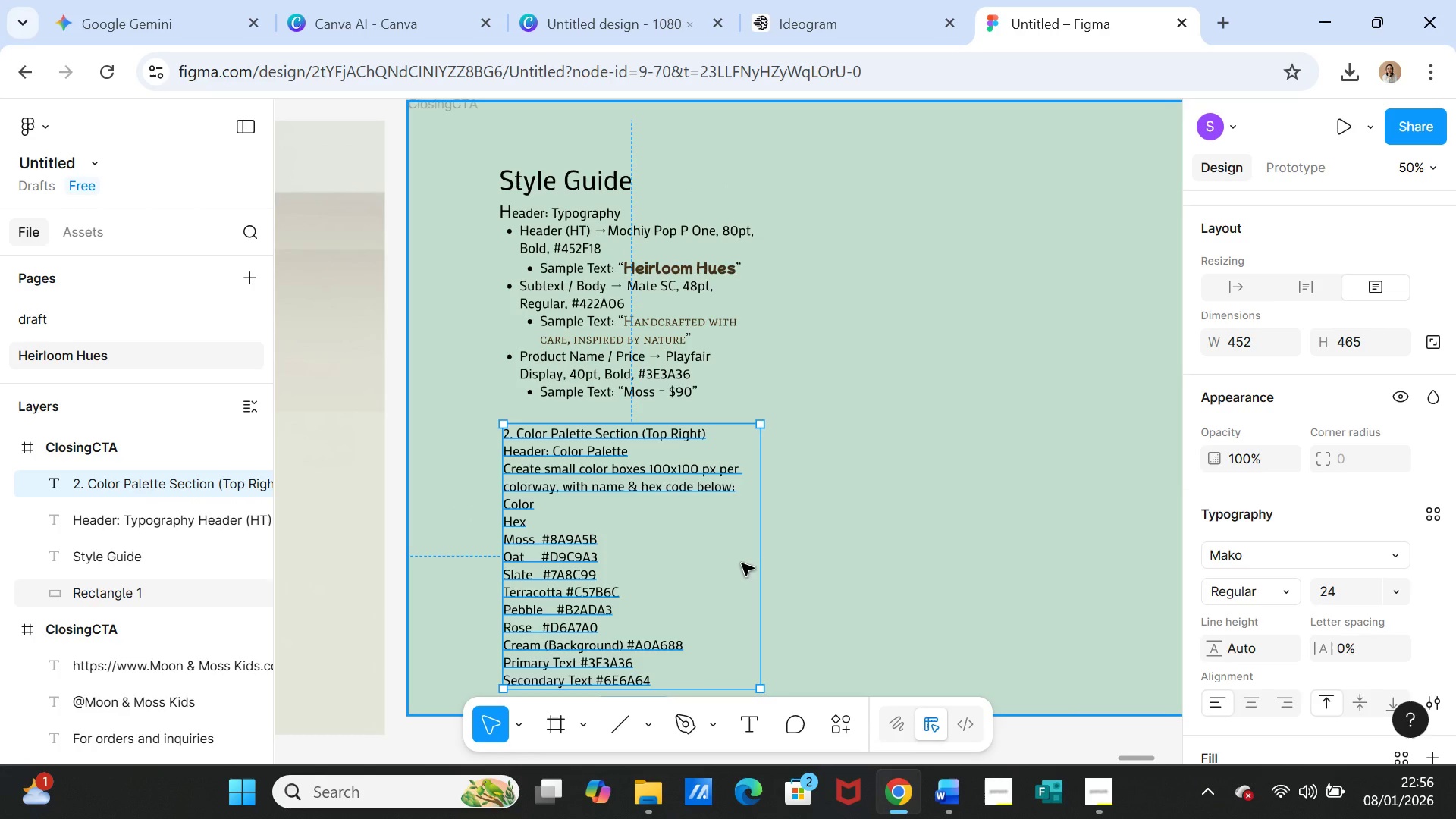 
left_click([742, 563])
 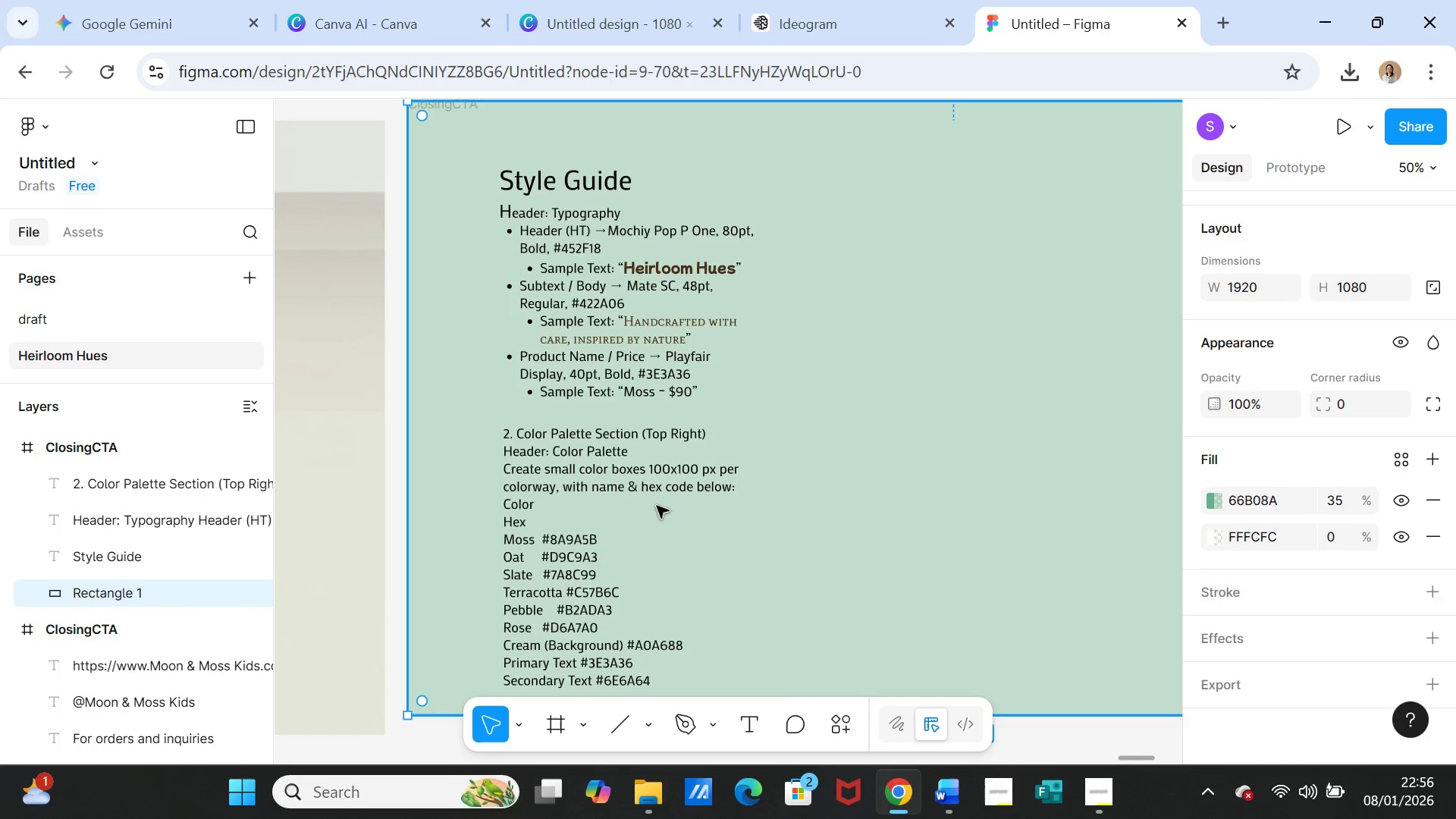 
left_click([642, 460])
 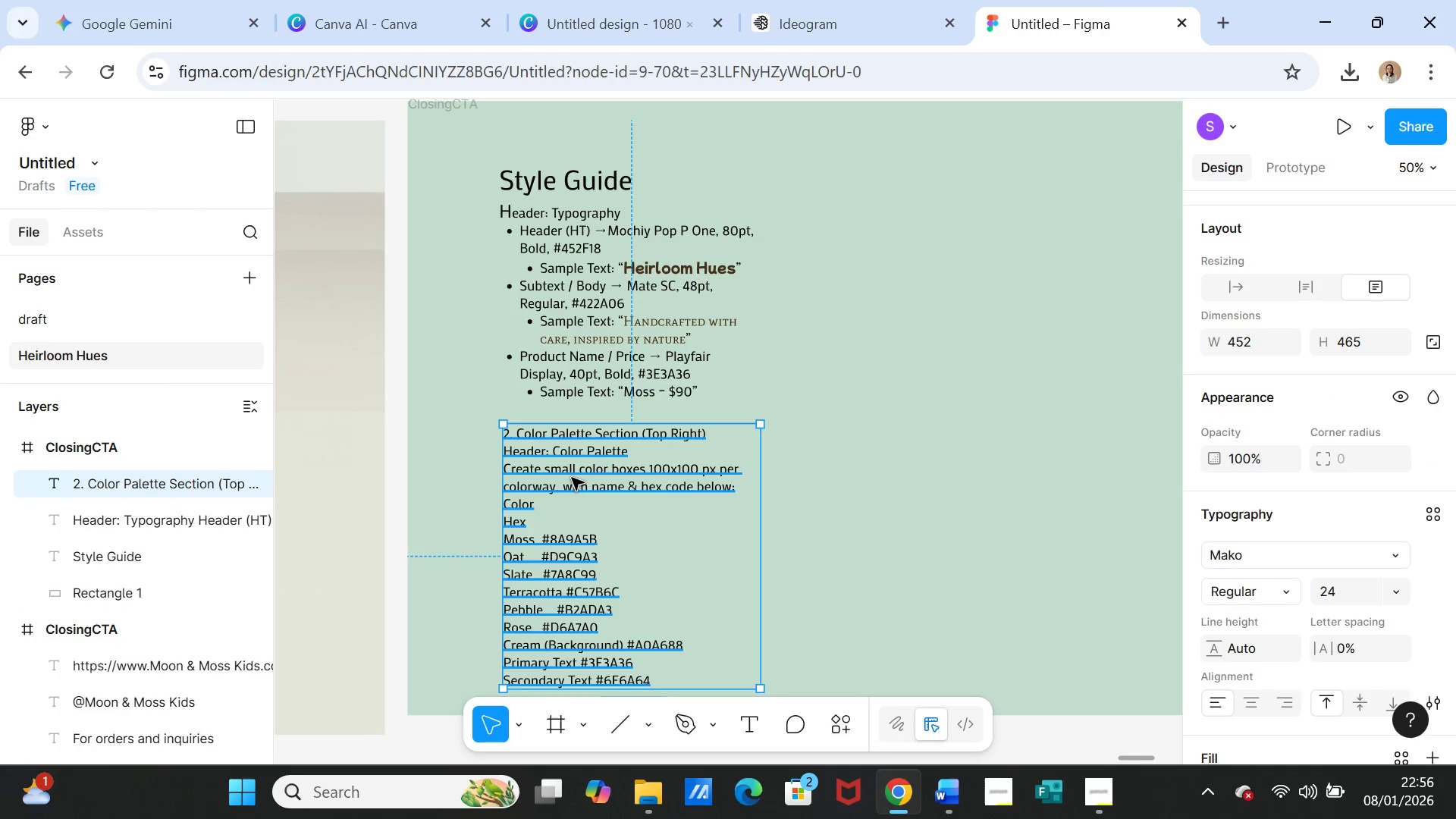 
left_click_drag(start_coordinate=[572, 478], to_coordinate=[572, 460])
 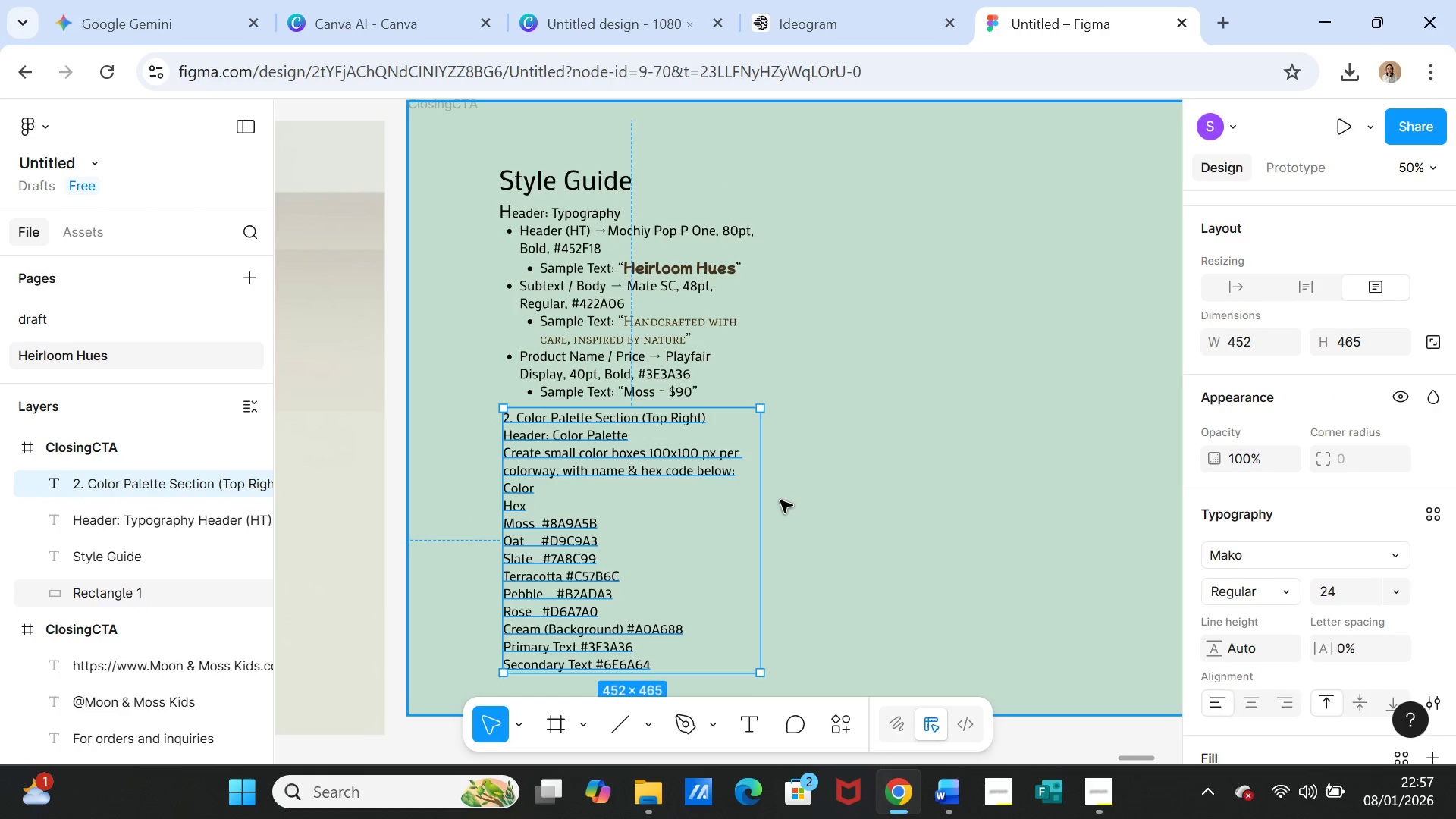 
left_click([780, 500])
 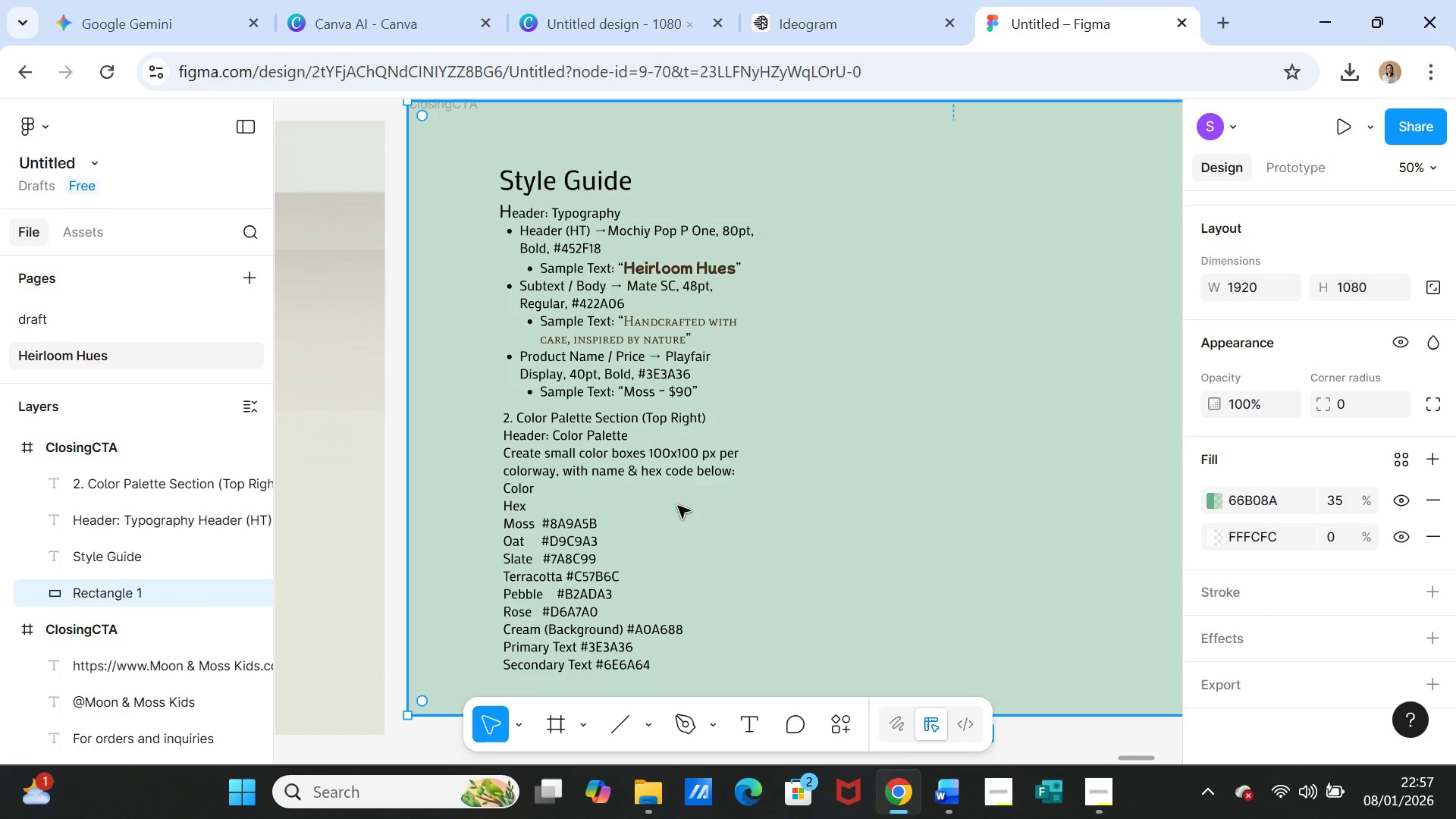 
left_click([628, 468])
 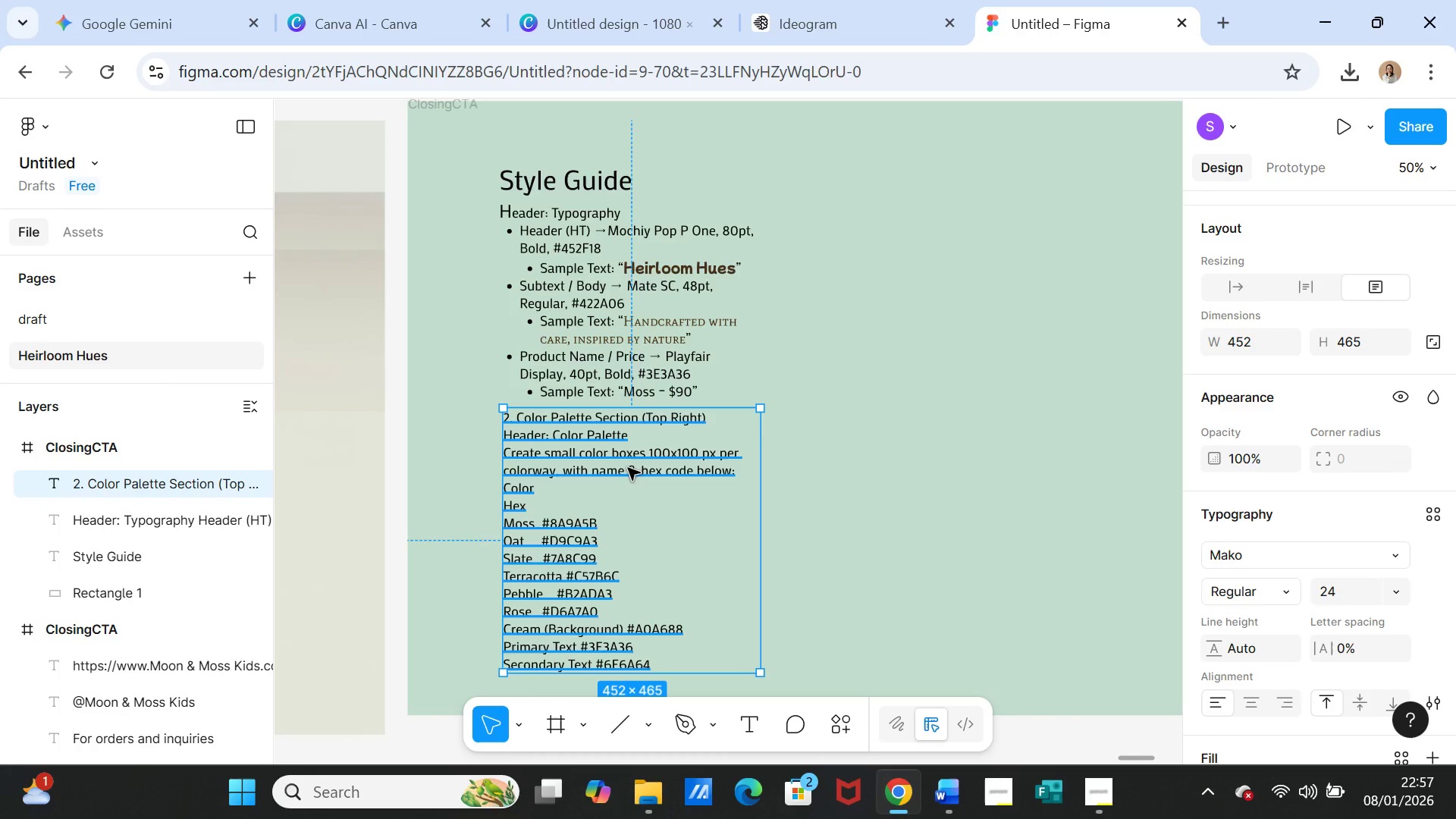 
key(Control+C)
 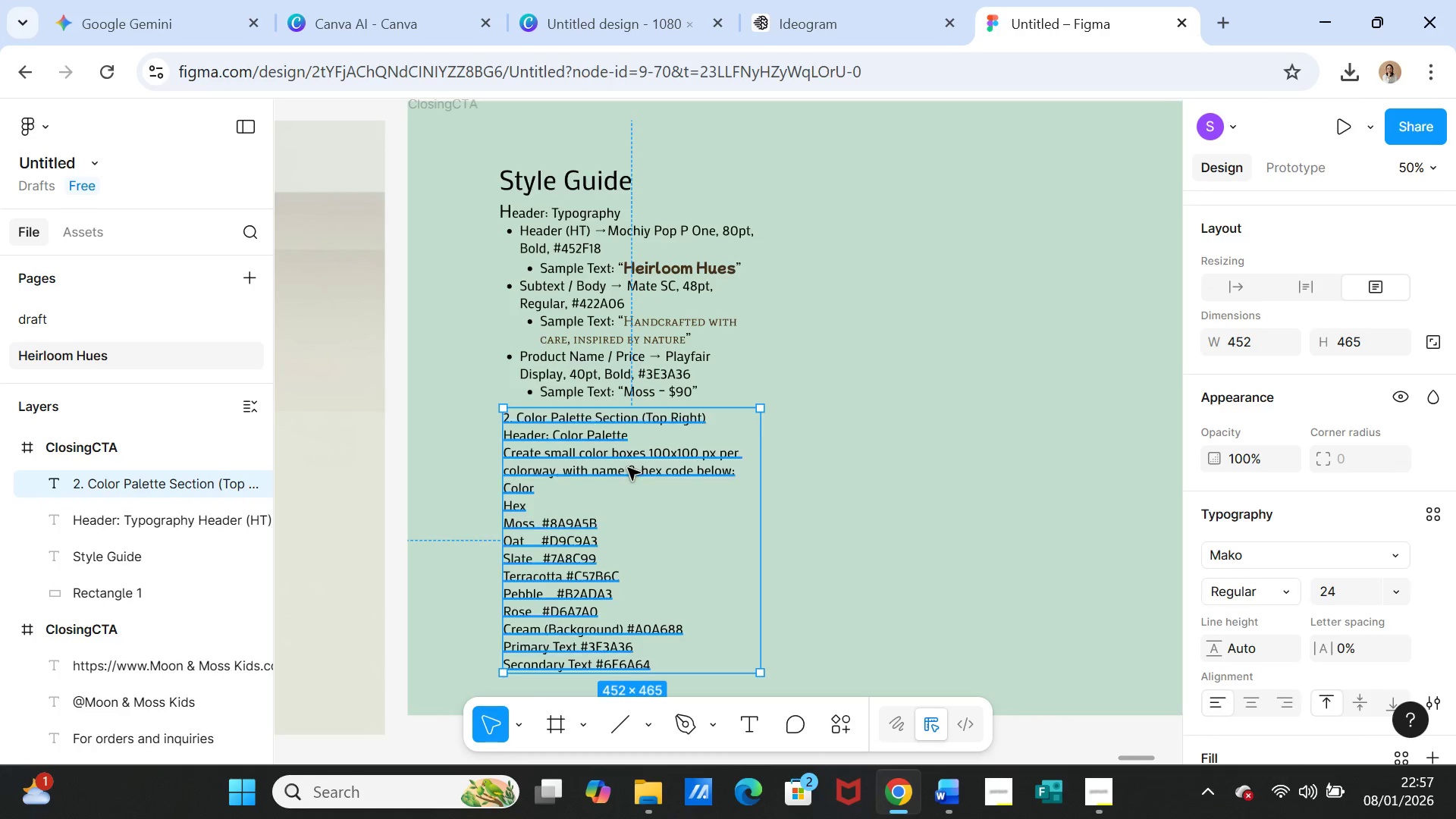 
key(Control+V)
 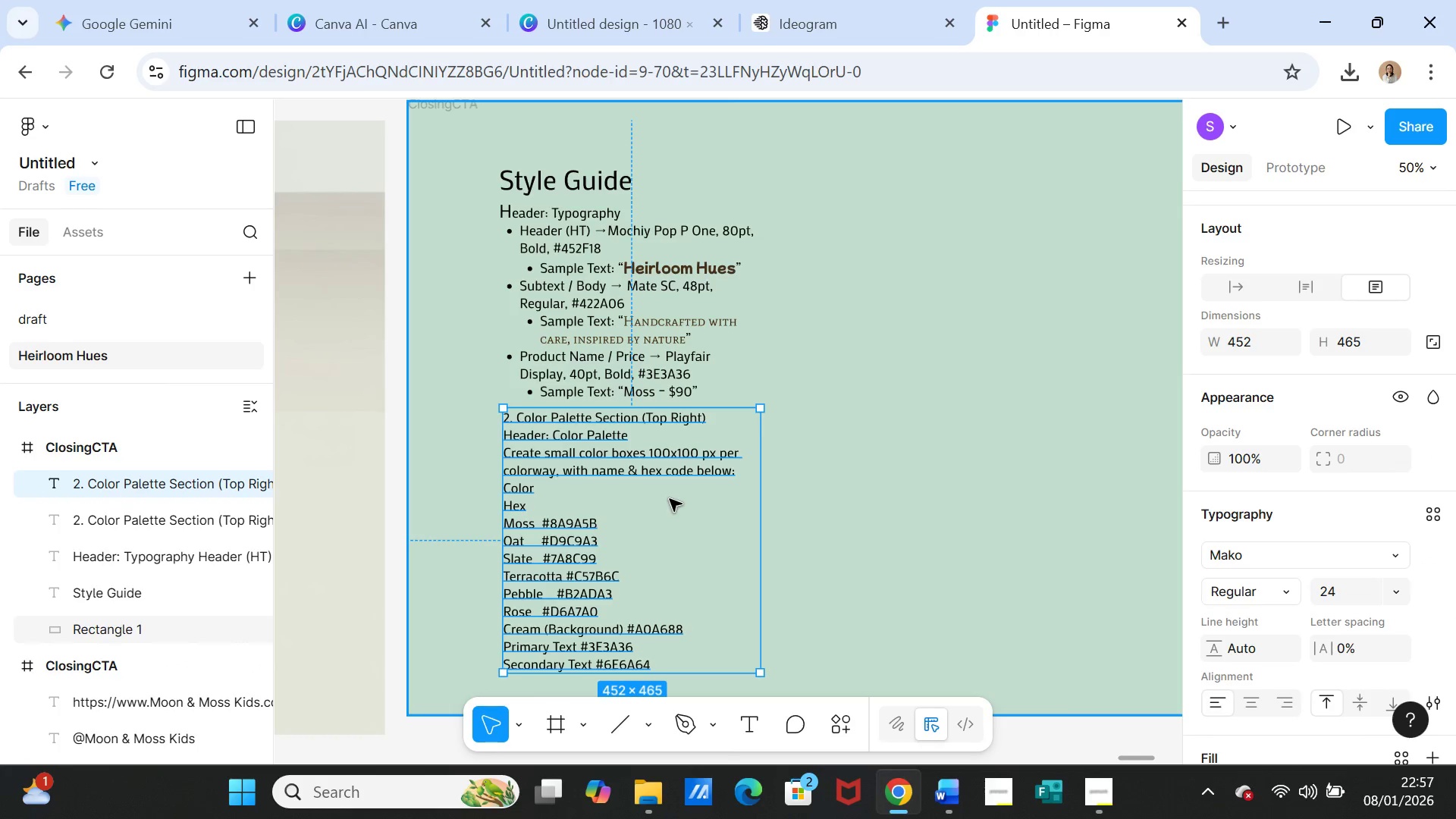 
left_click_drag(start_coordinate=[669, 498], to_coordinate=[1032, 293])
 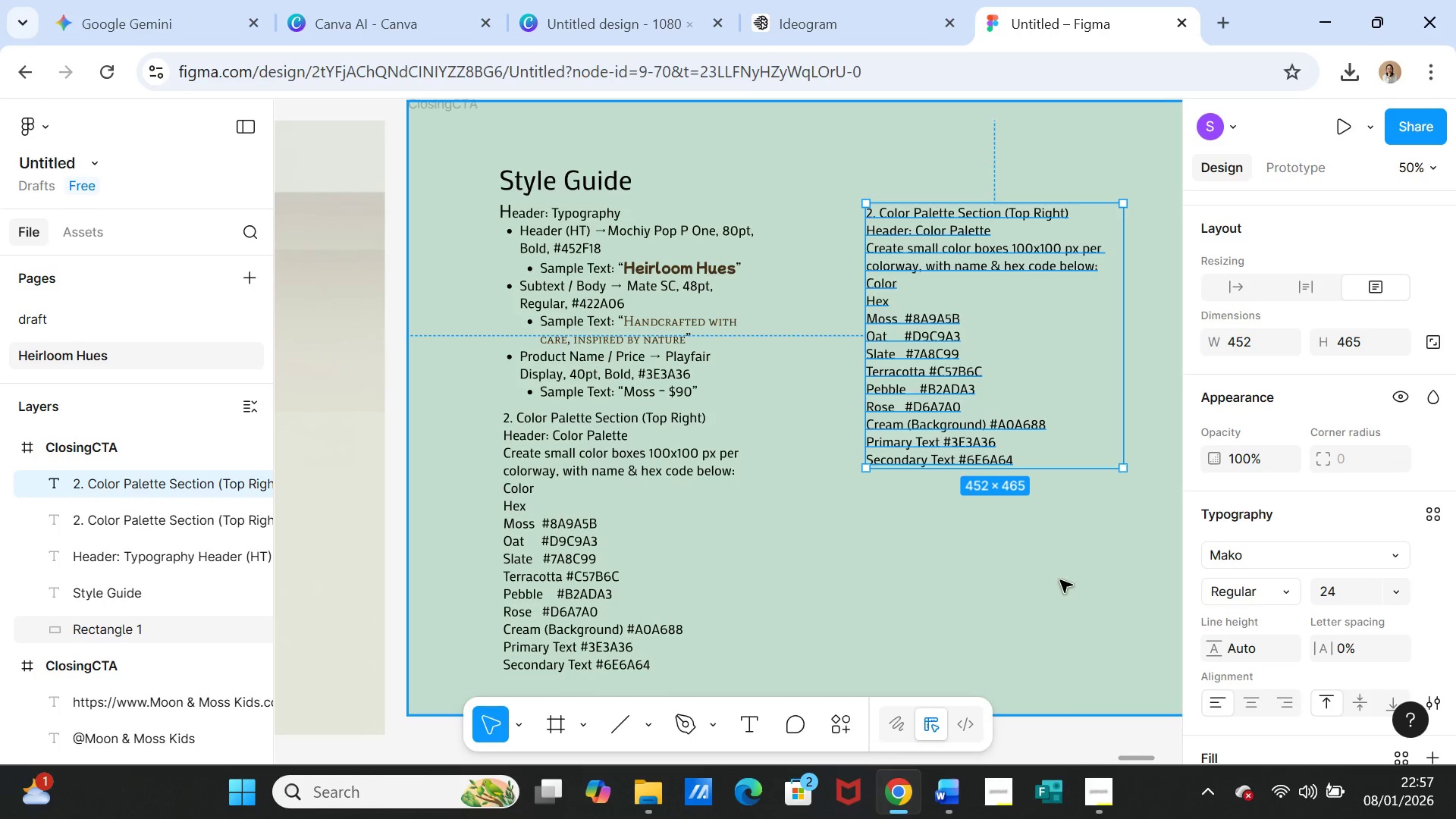 
left_click([1060, 580])
 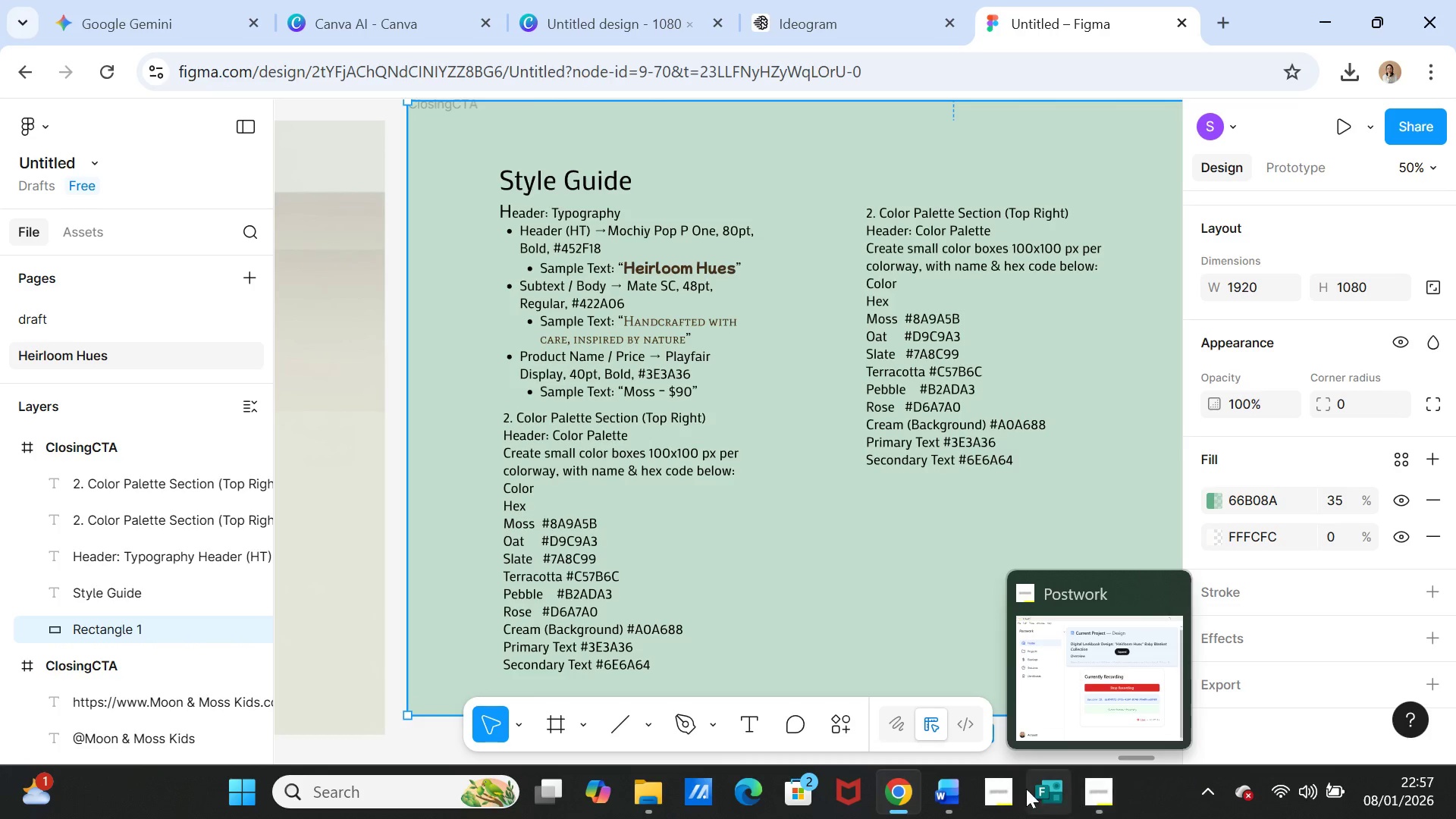 
wait(5.92)
 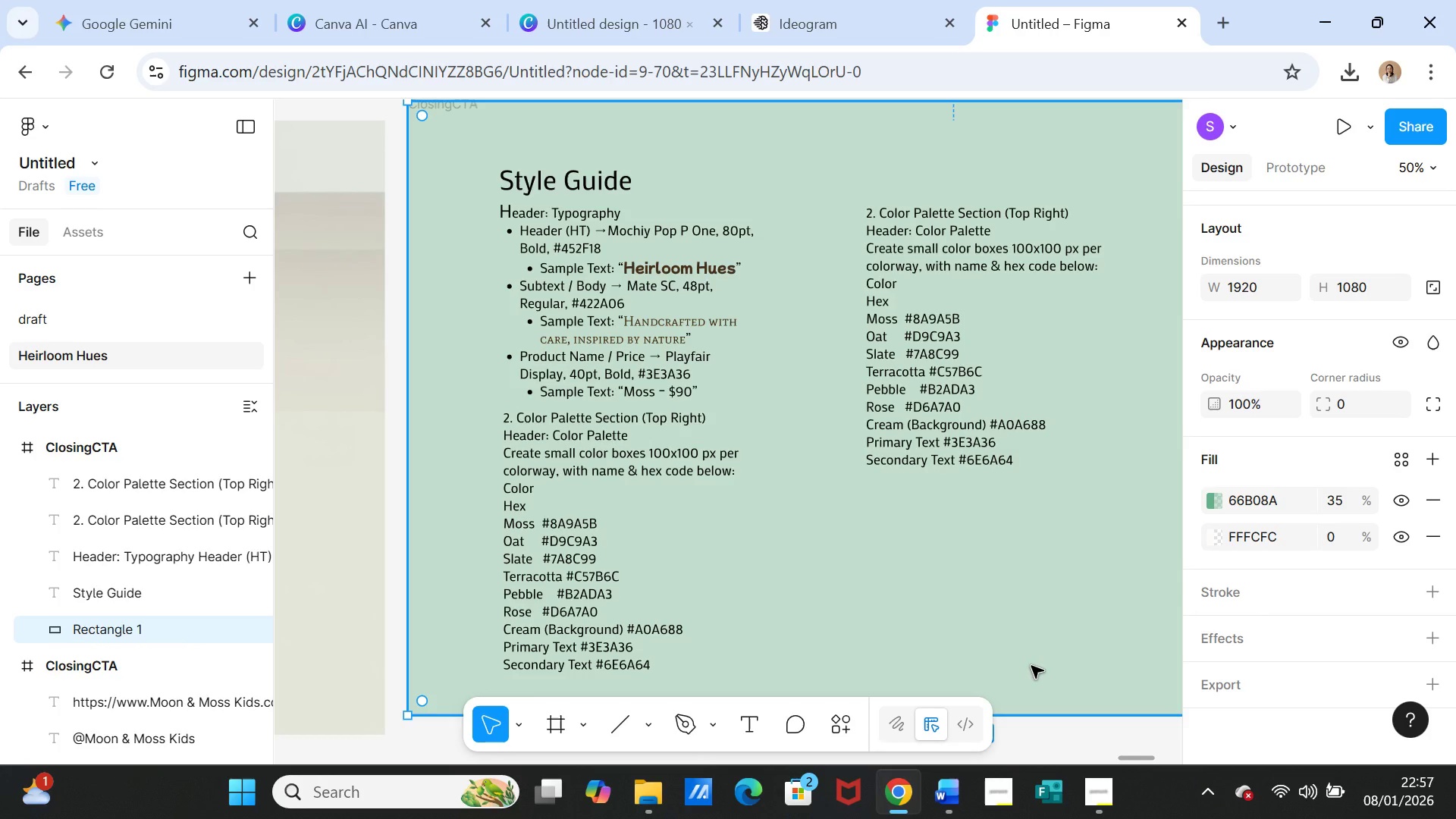 
left_click([946, 789])
 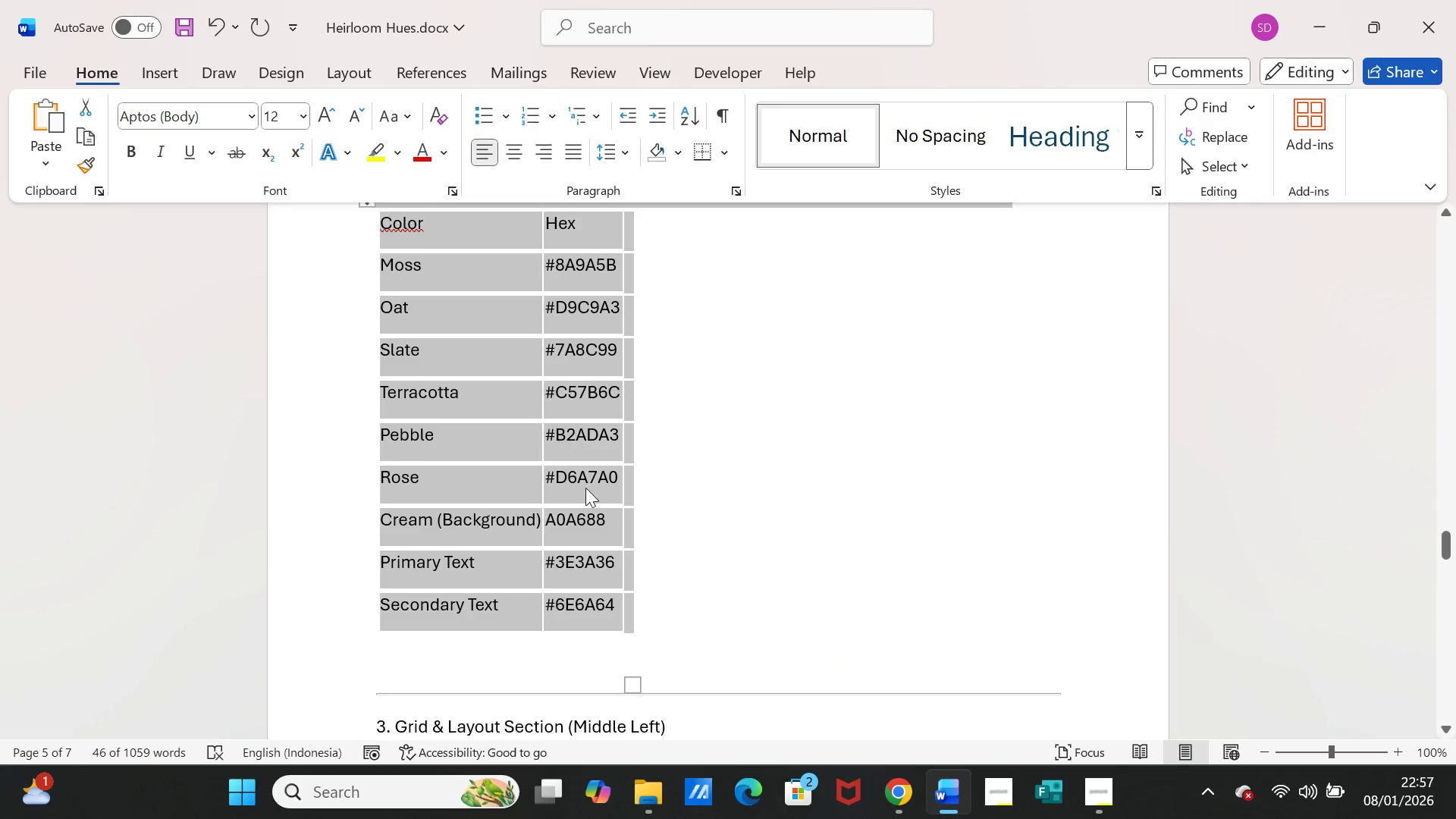 
scroll: coordinate [618, 507], scroll_direction: down, amount: 7.0
 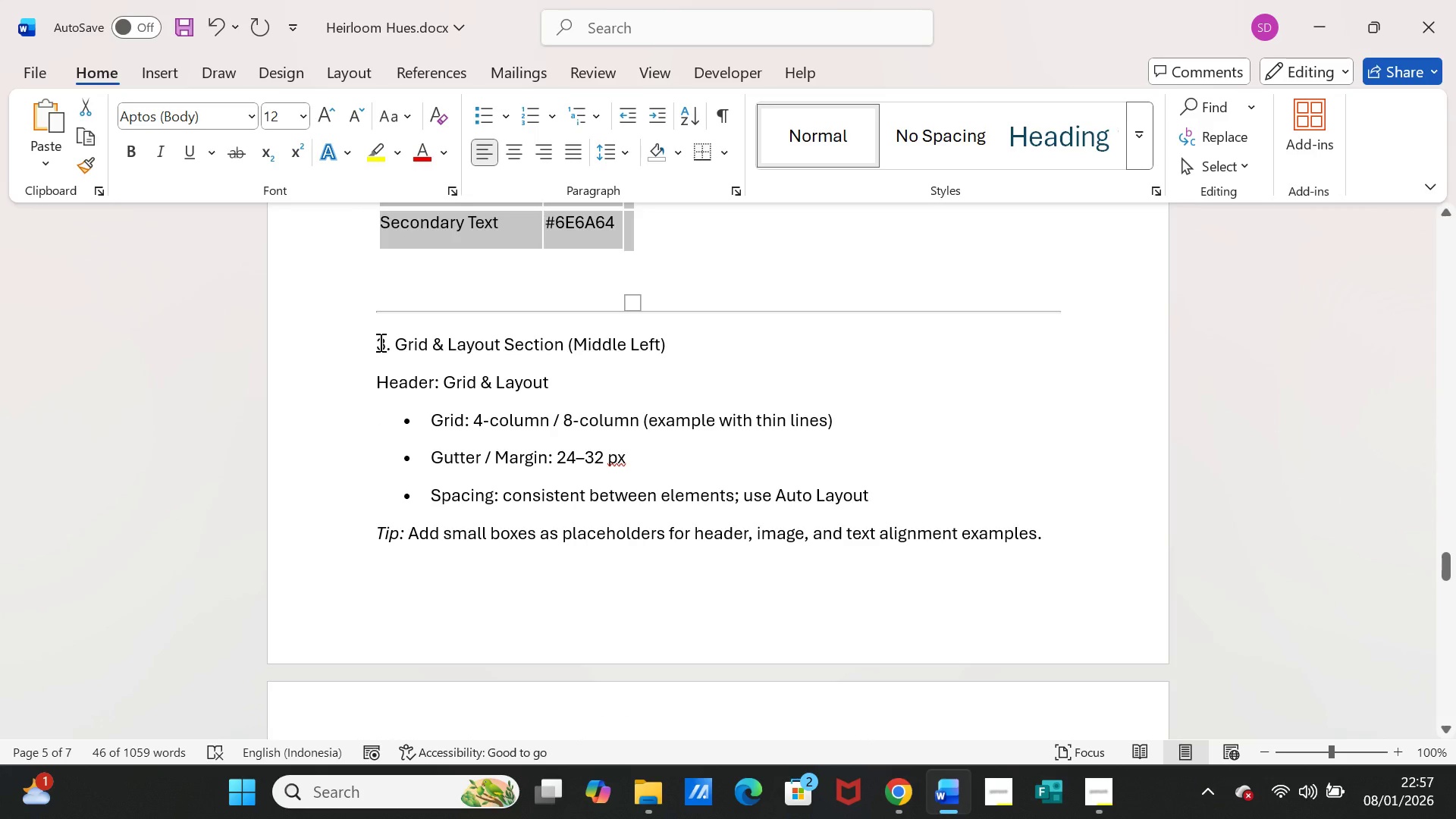 
left_click_drag(start_coordinate=[379, 342], to_coordinate=[1044, 536])
 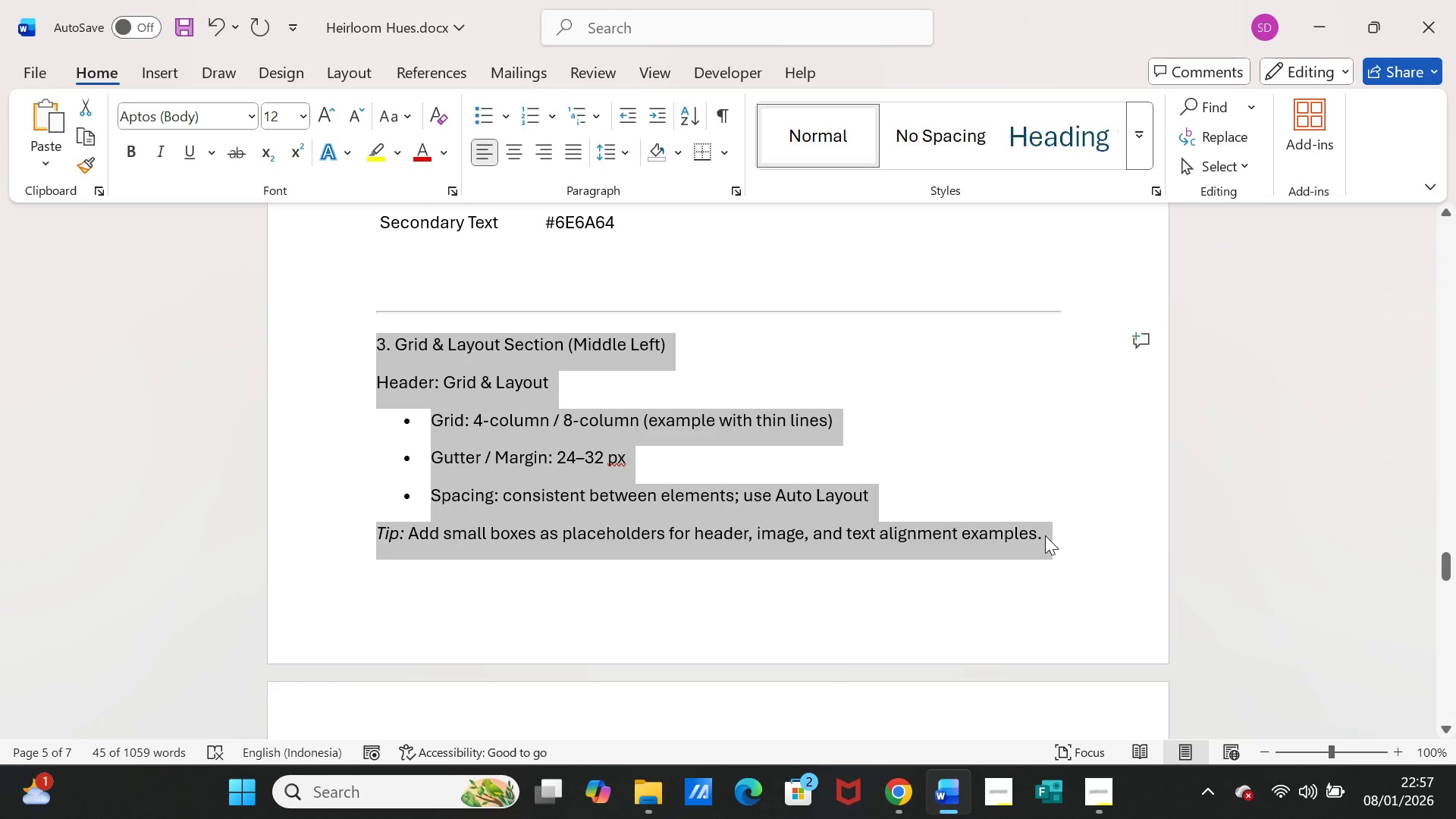 
key(Control+C)
 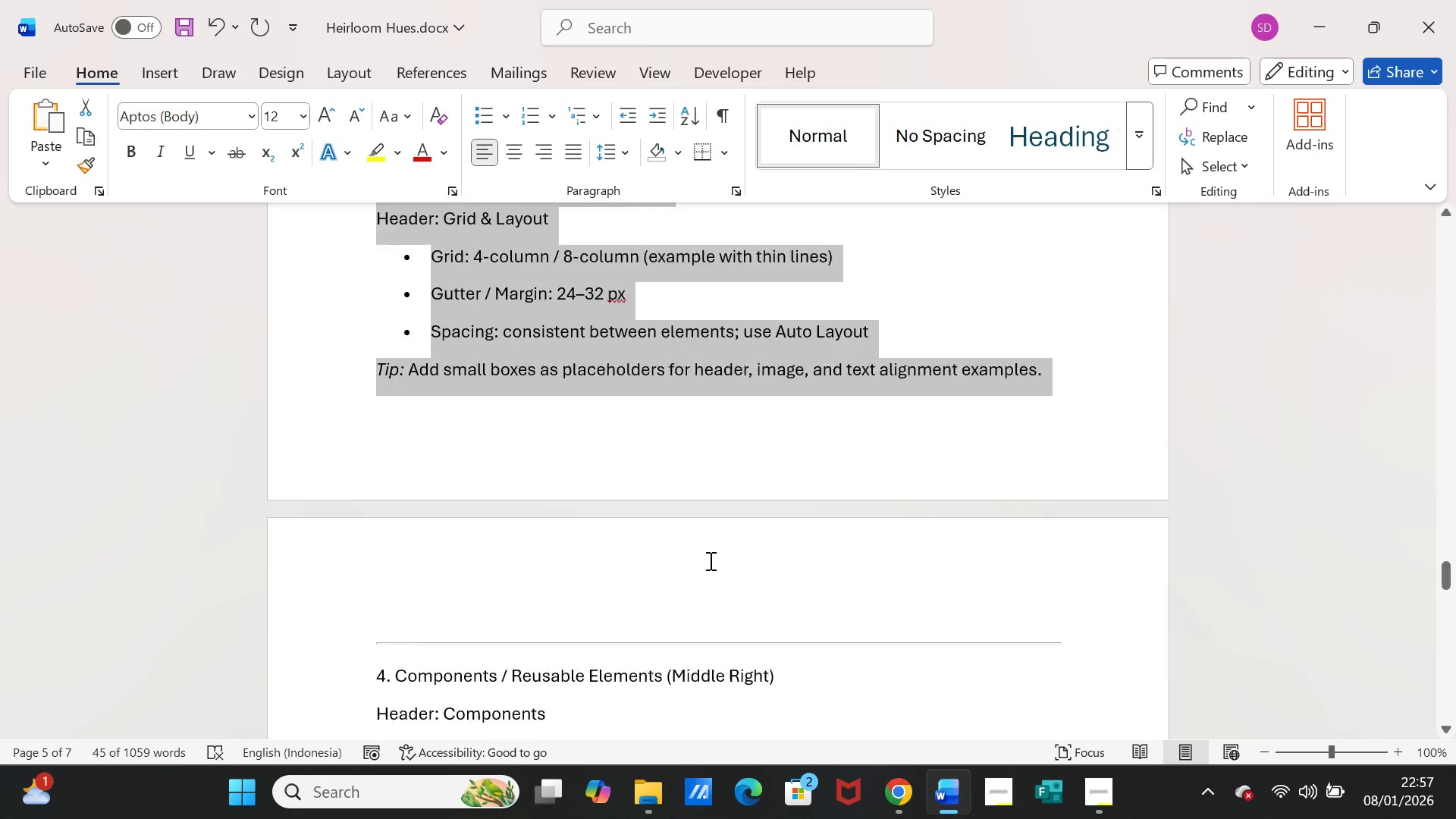 
scroll: coordinate [885, 672], scroll_direction: down, amount: 22.0
 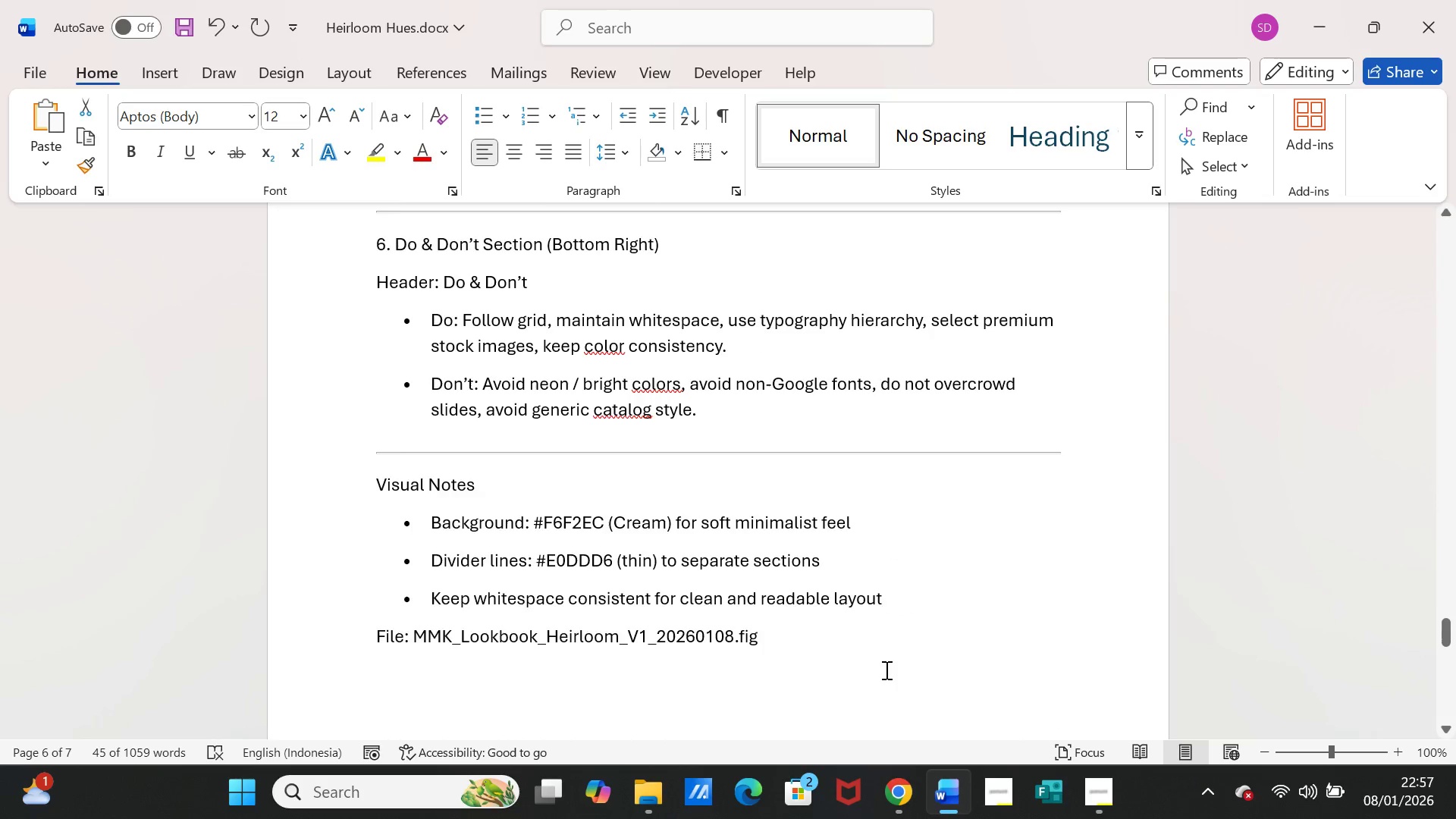 
scroll: coordinate [885, 667], scroll_direction: up, amount: 23.0
 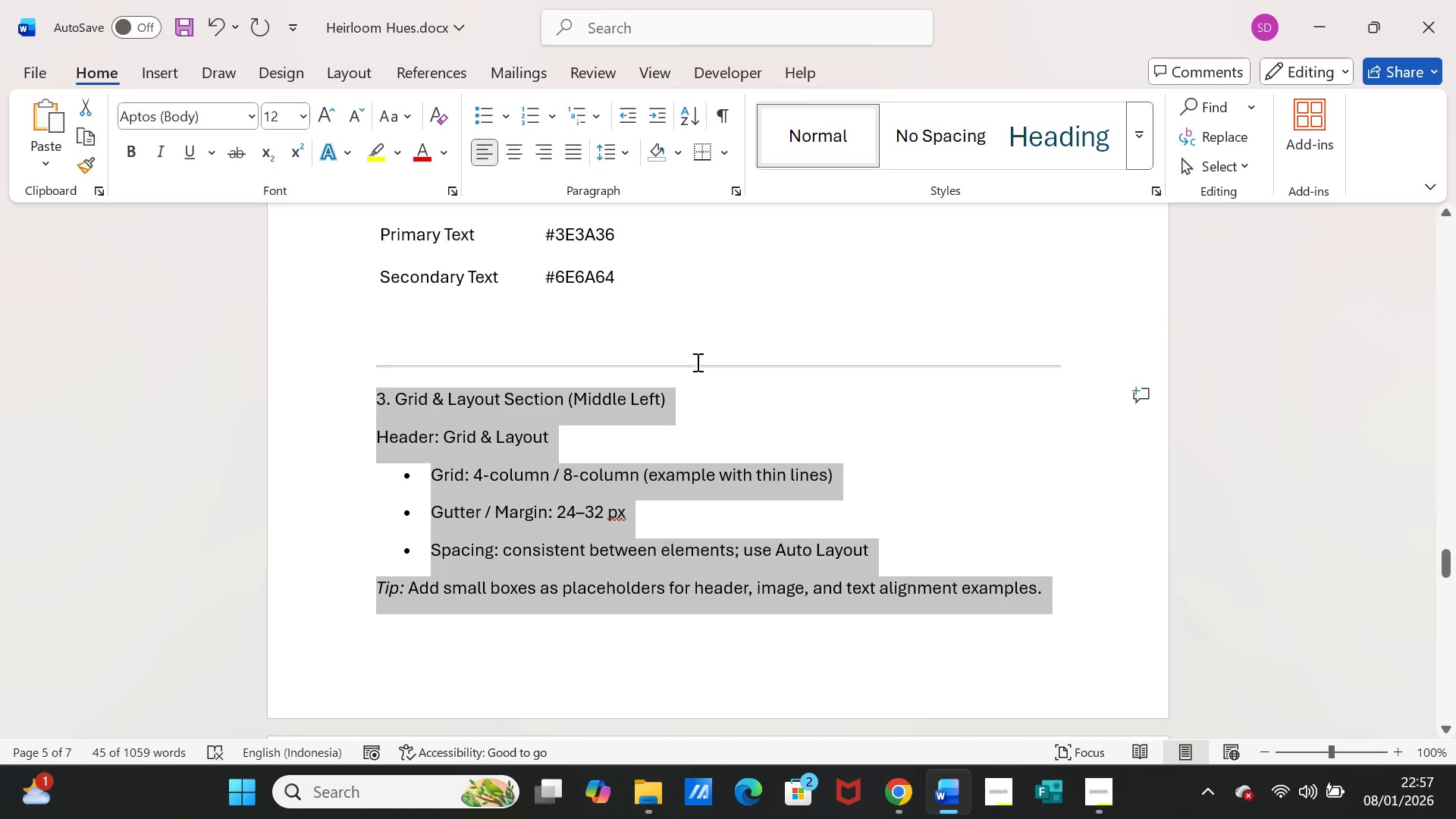 
left_click([699, 348])
 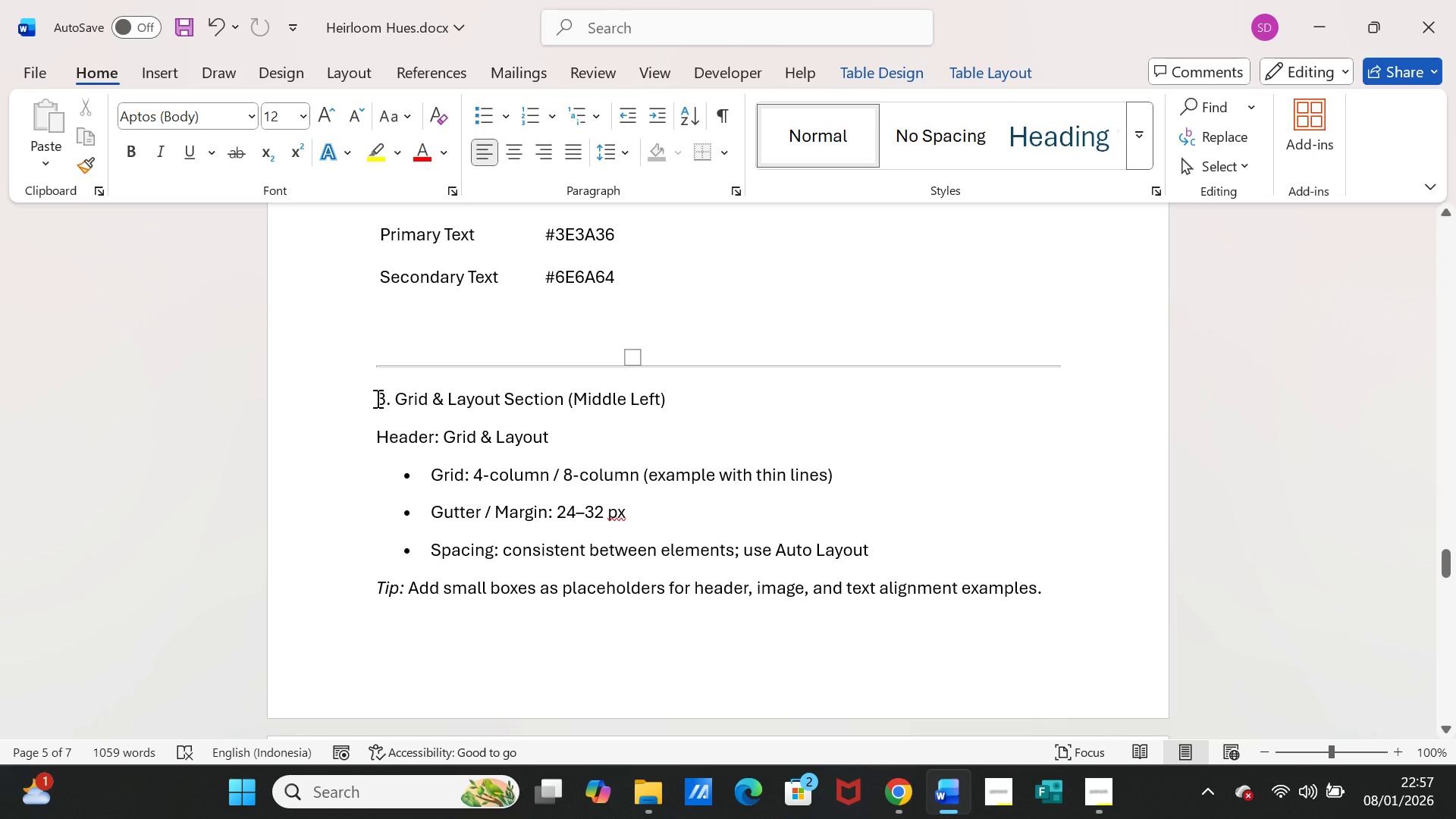 
left_click_drag(start_coordinate=[376, 398], to_coordinate=[994, 626])
 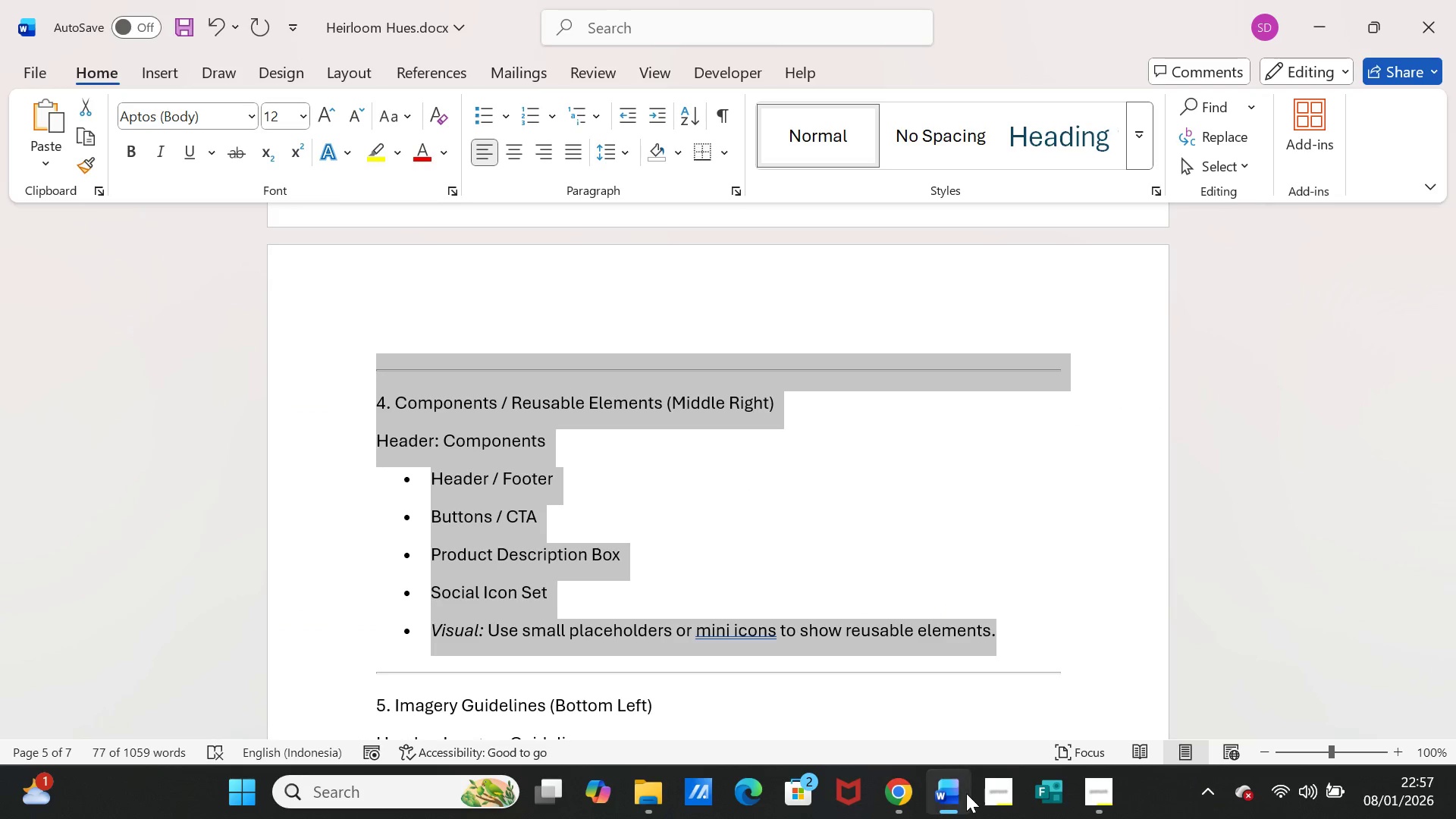 
scroll: coordinate [701, 636], scroll_direction: down, amount: 9.0
 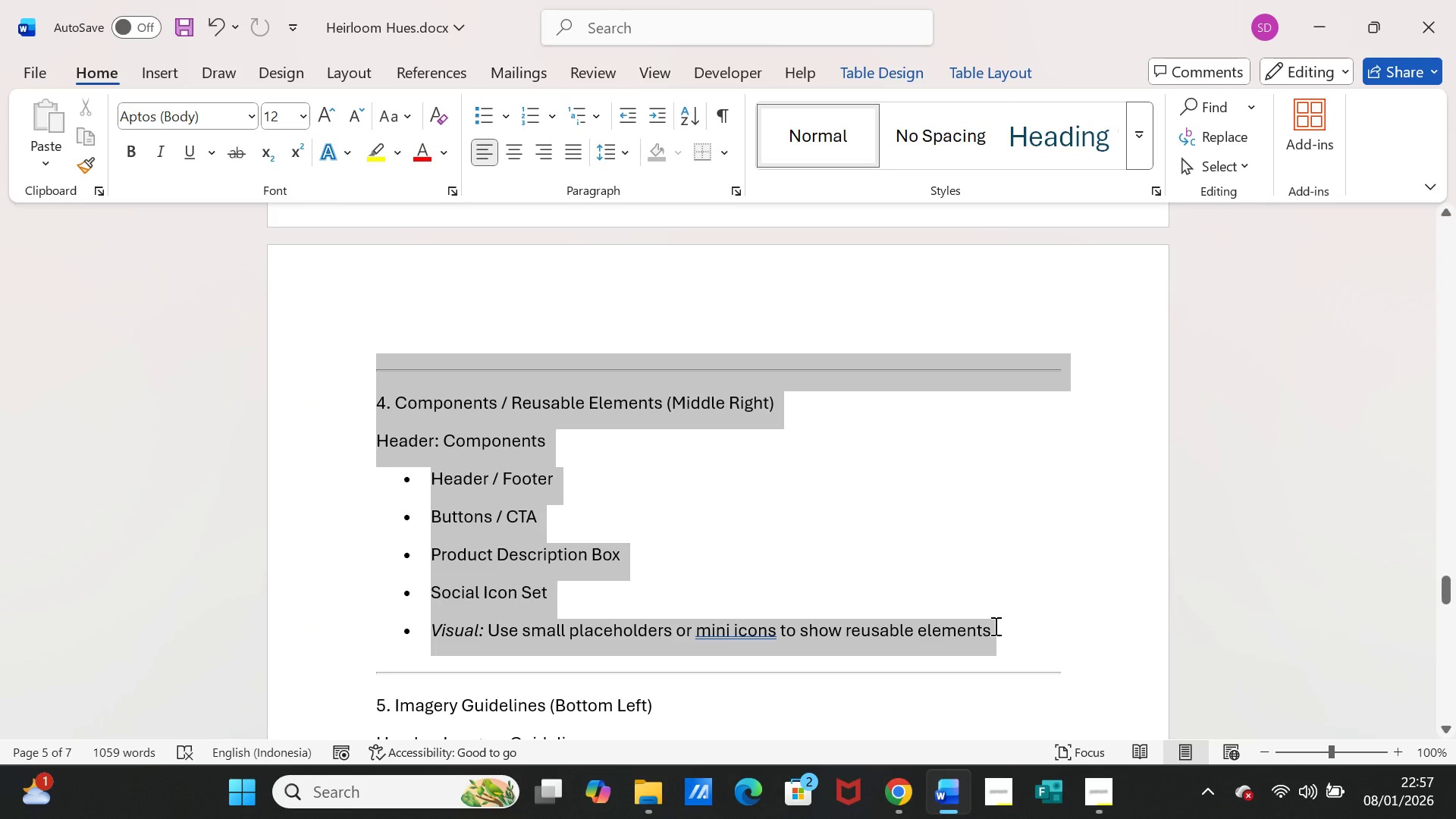 
key(Control+C)
 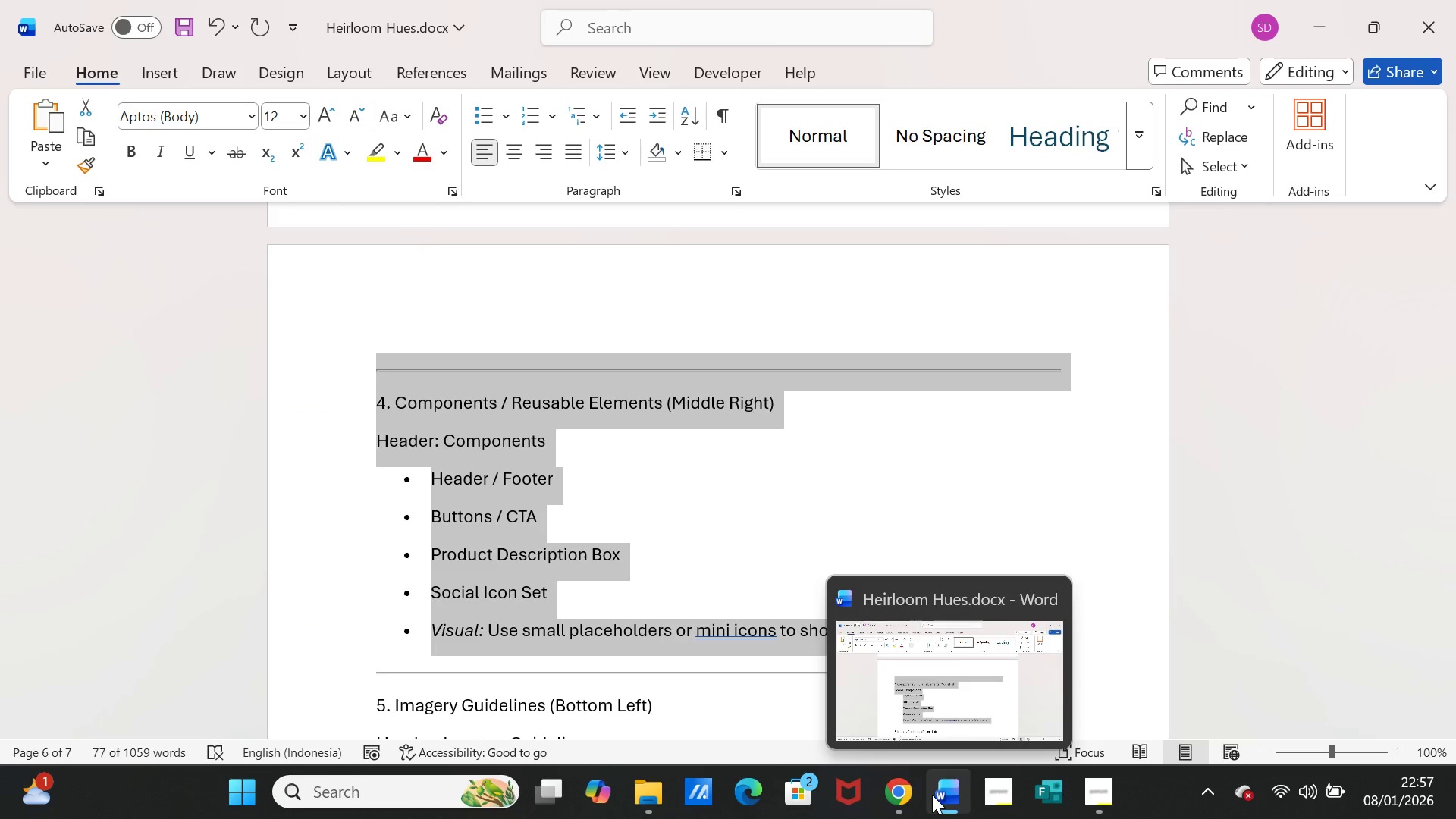 
left_click([903, 792])
 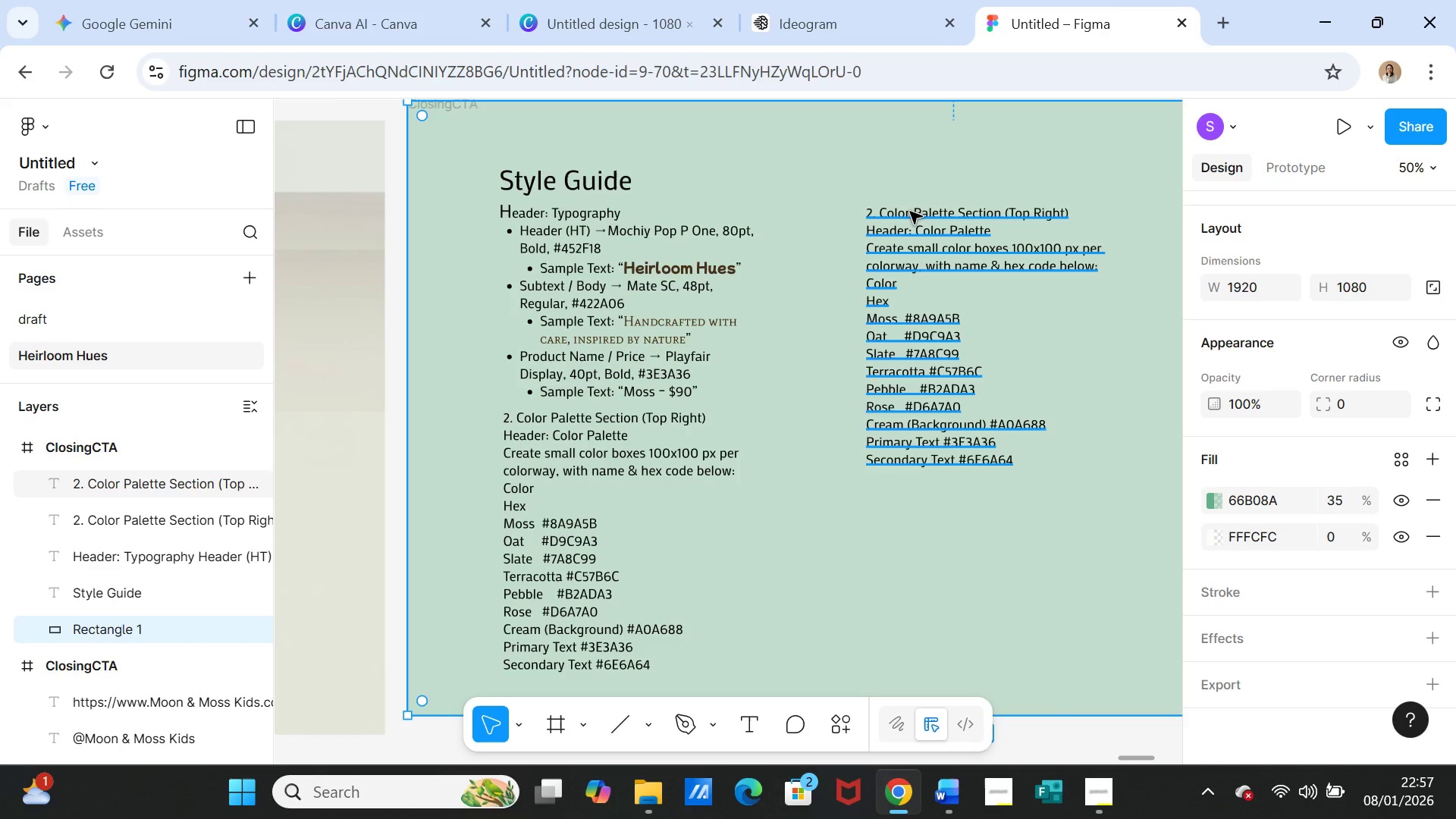 
double_click([910, 212])
 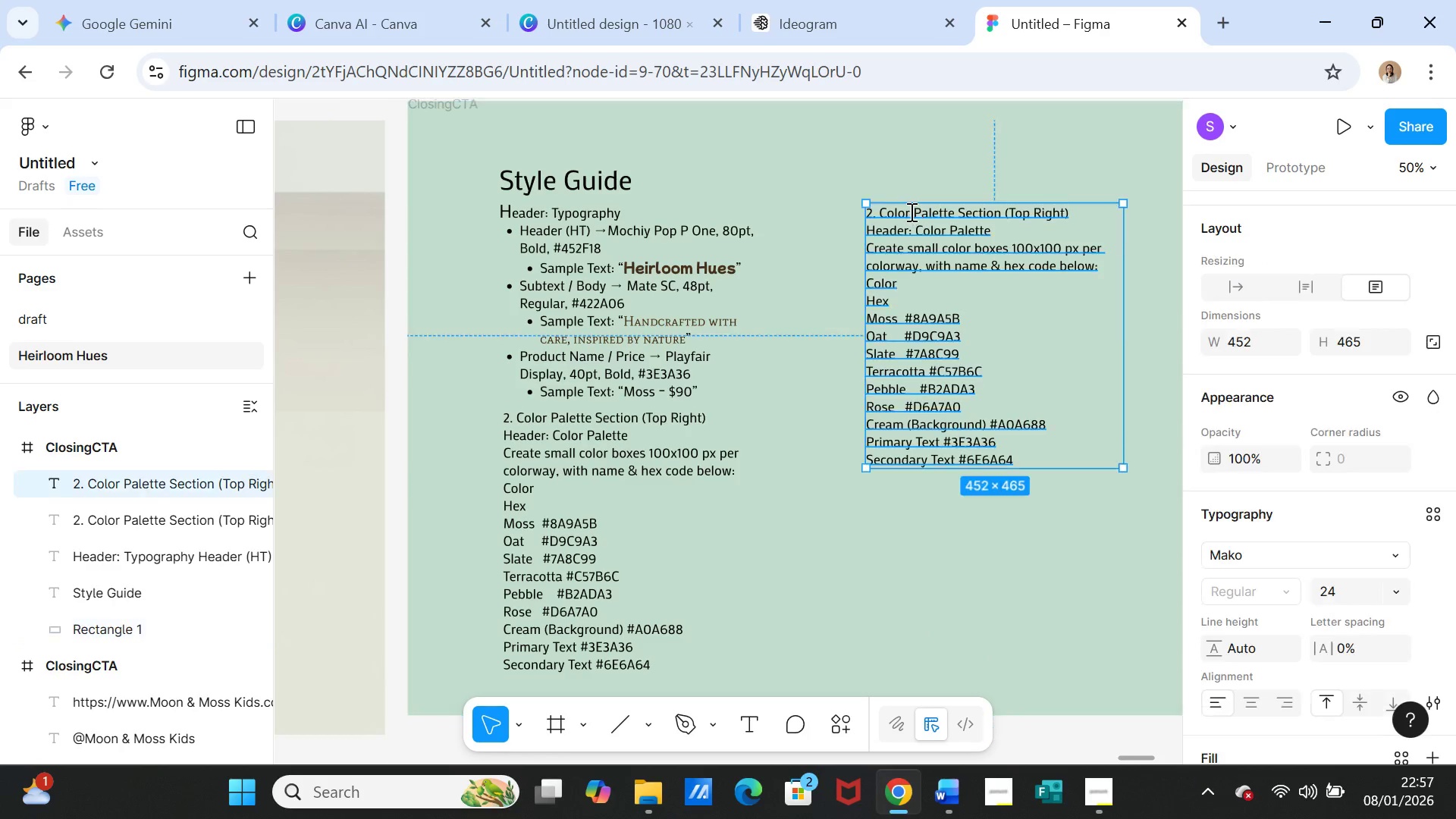 
triple_click([910, 212])
 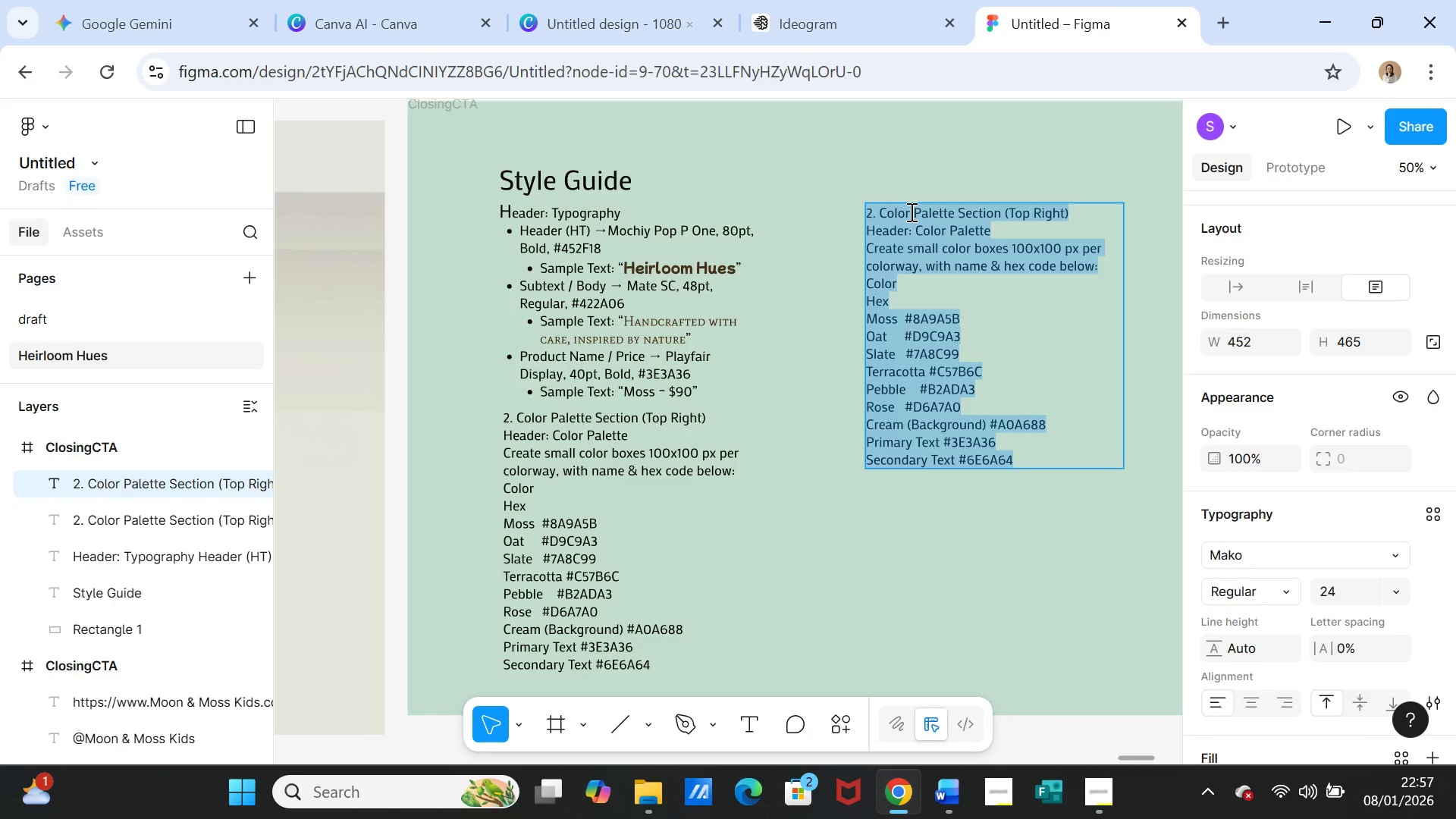 
key(Control+V)
 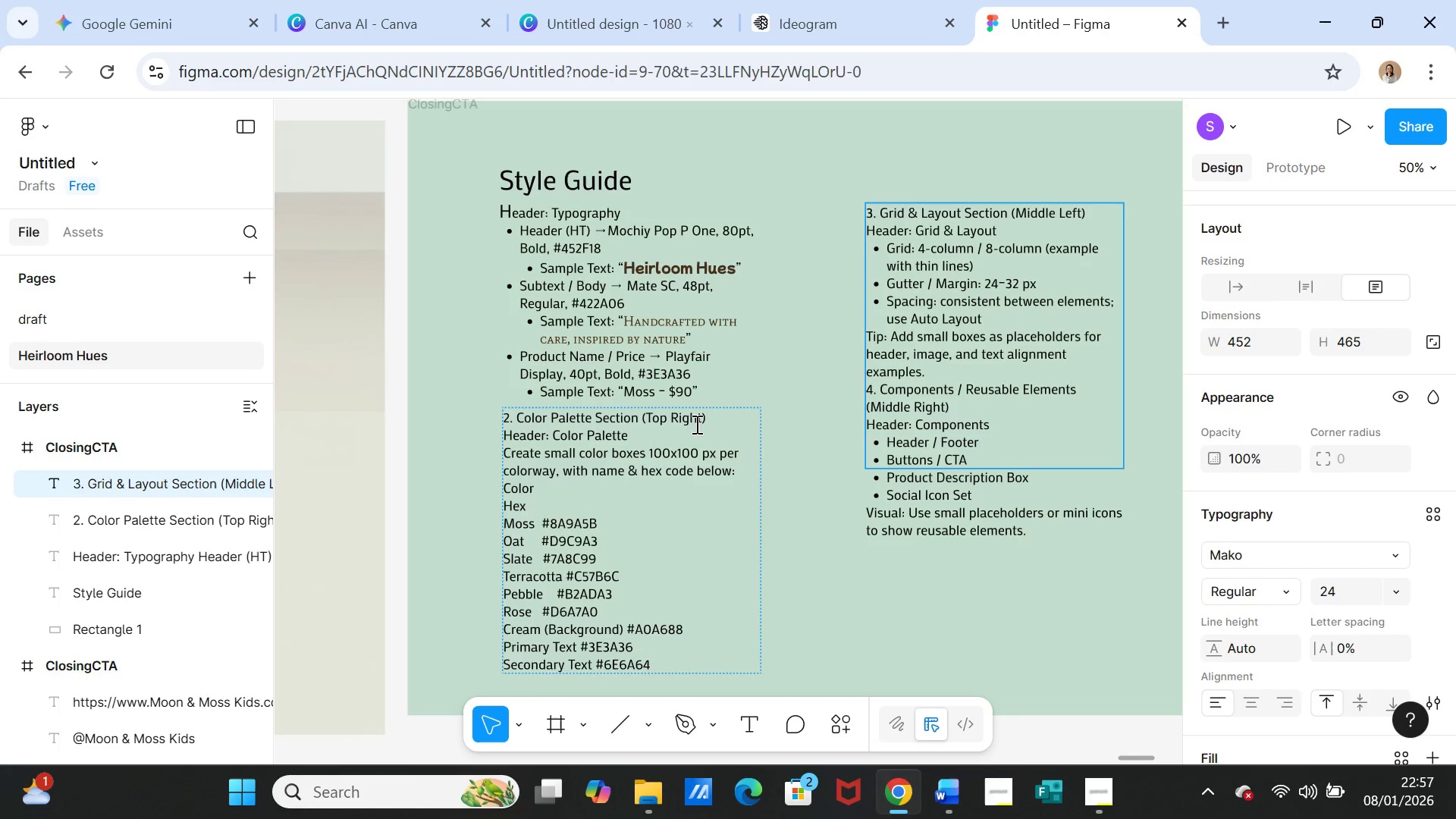 
left_click([556, 530])
 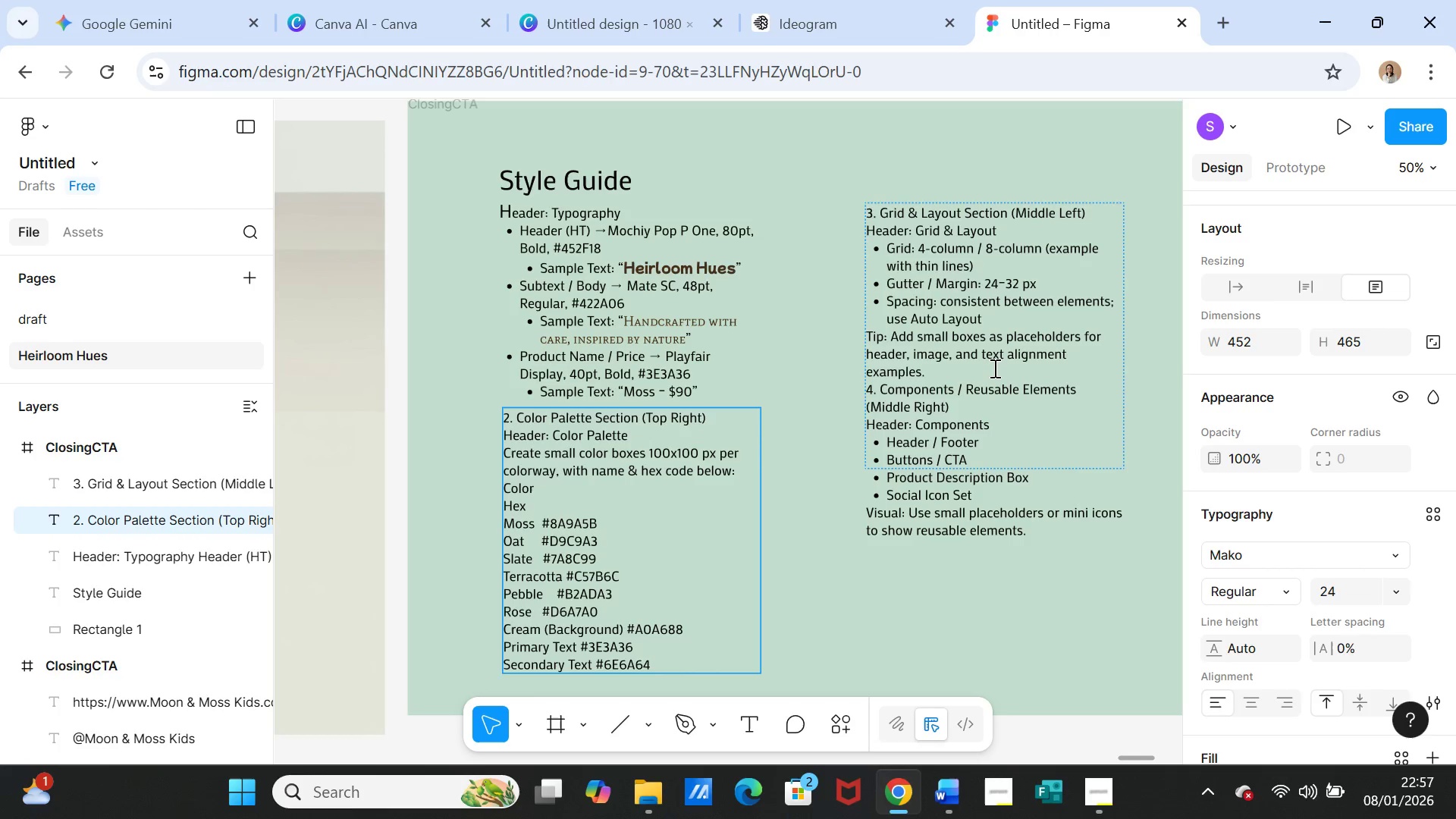 
left_click([993, 368])
 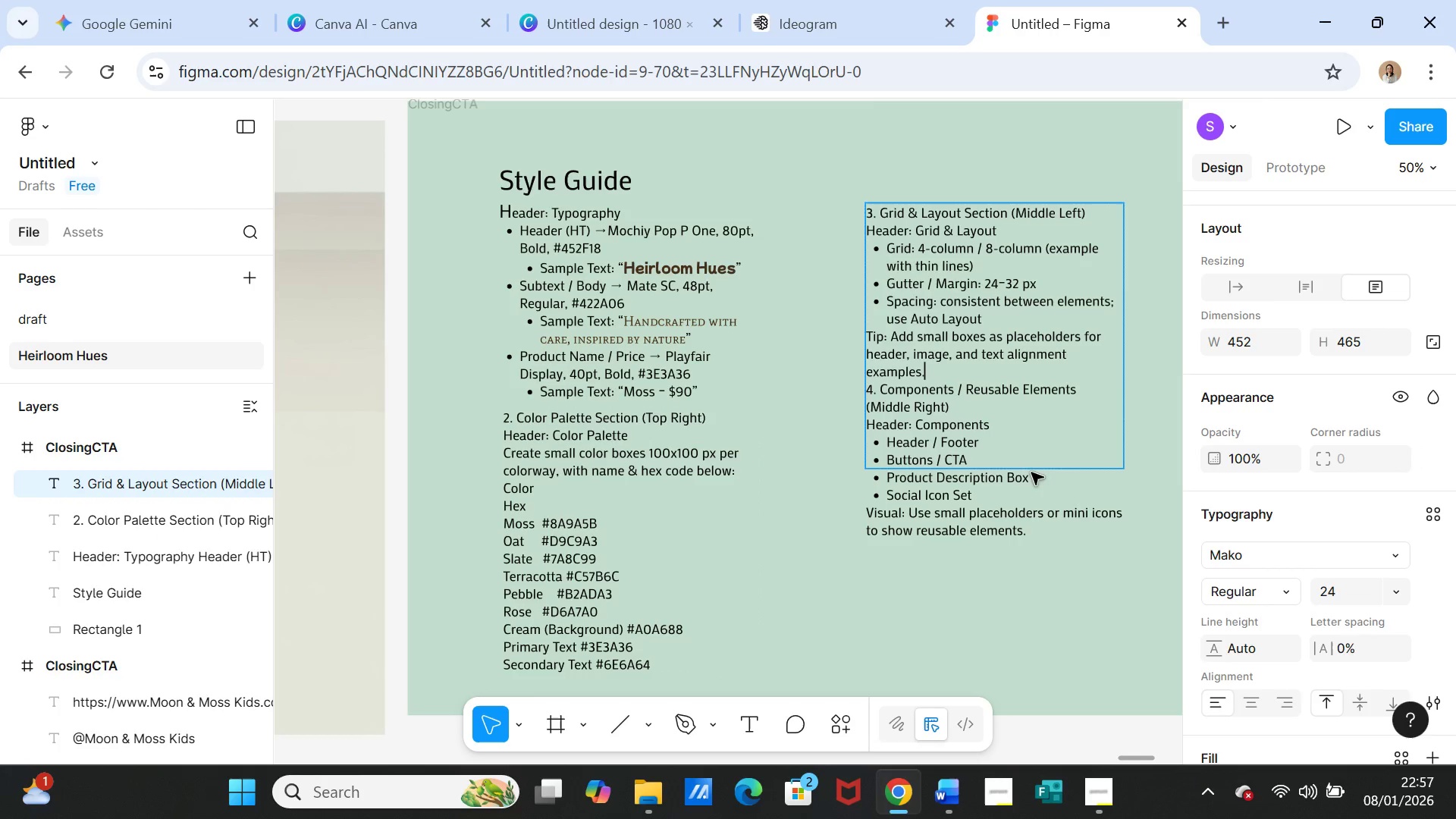 
wait(5.39)
 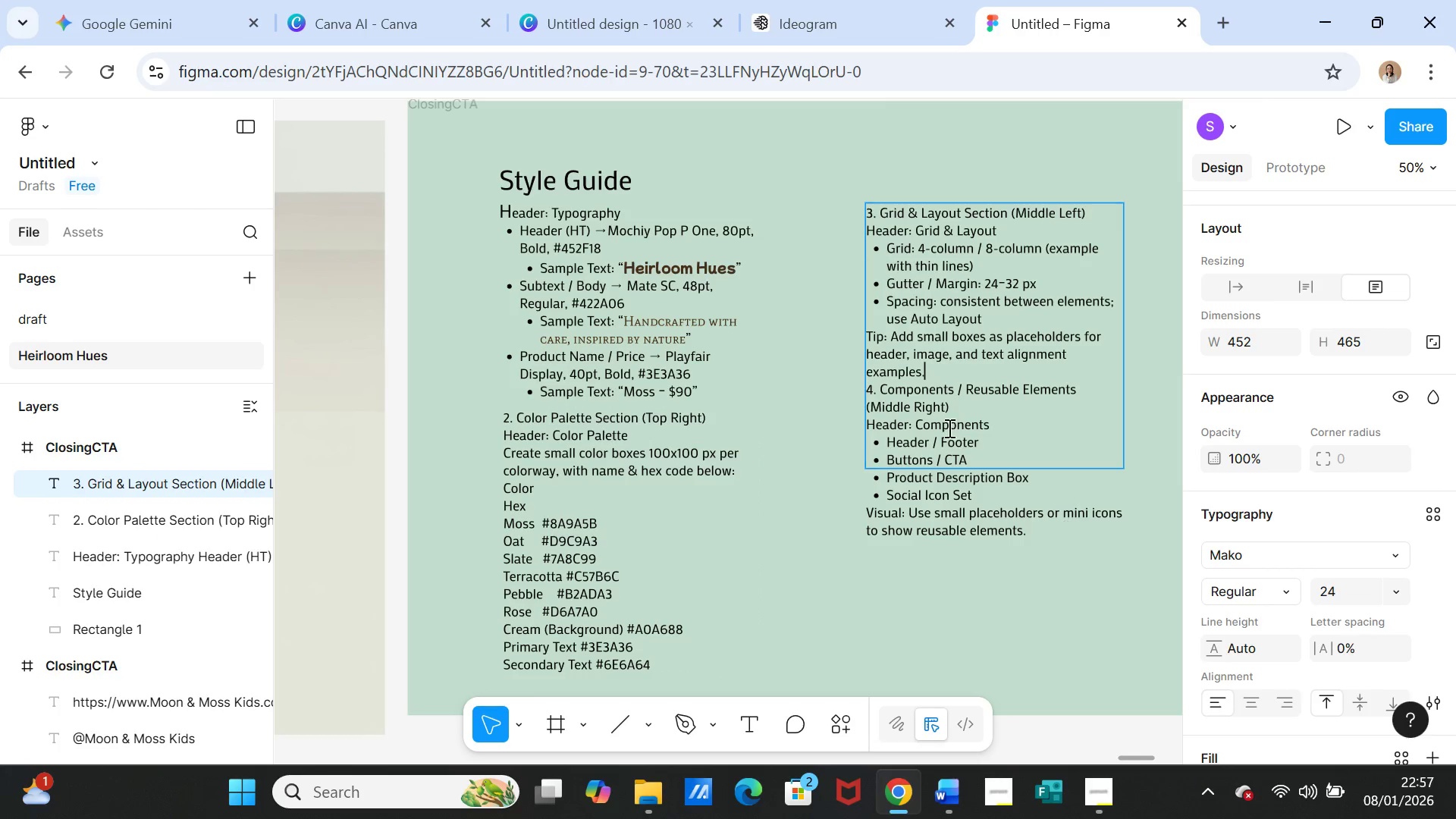 
double_click([1041, 303])
 